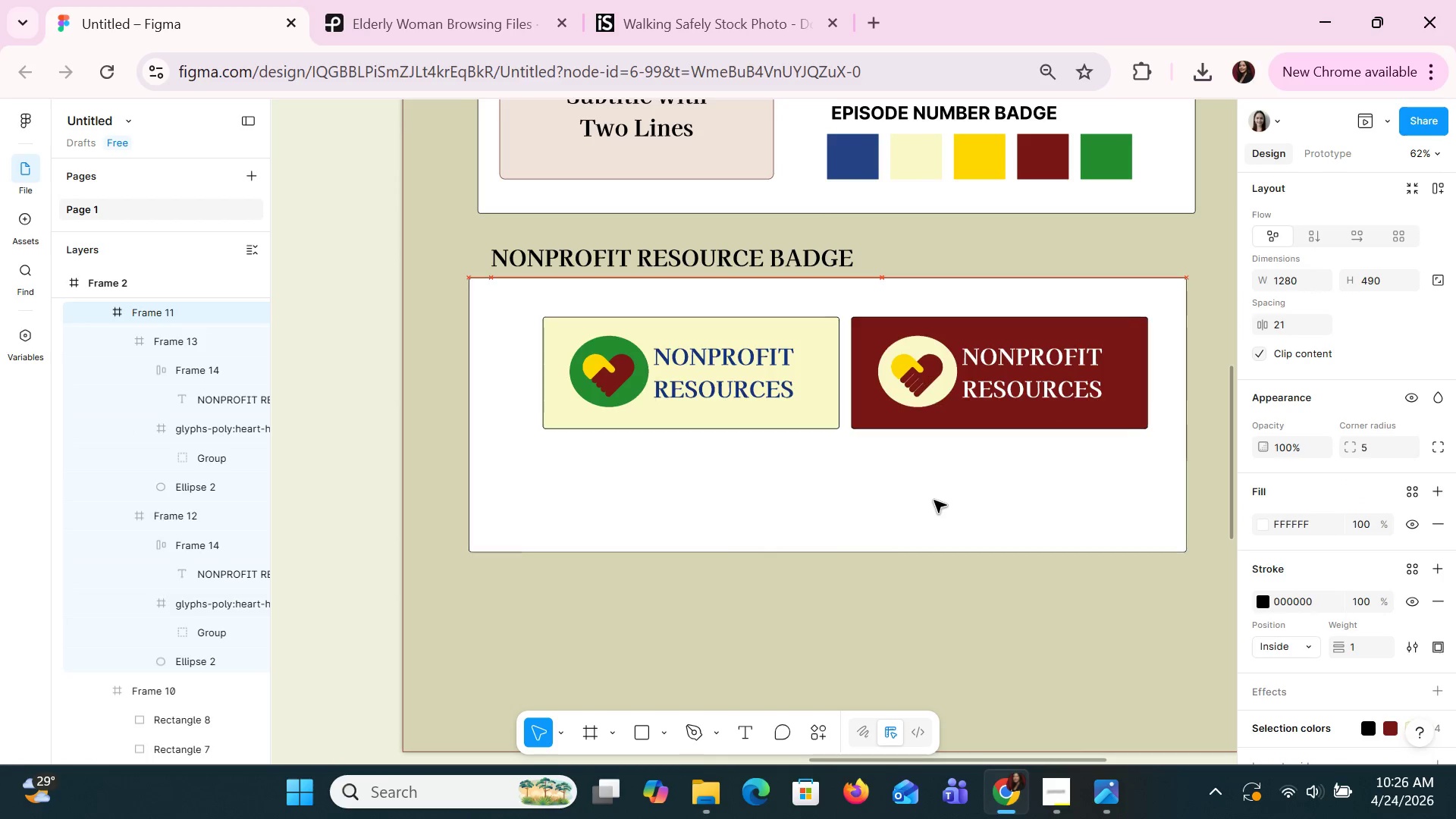 
key(ArrowRight)
 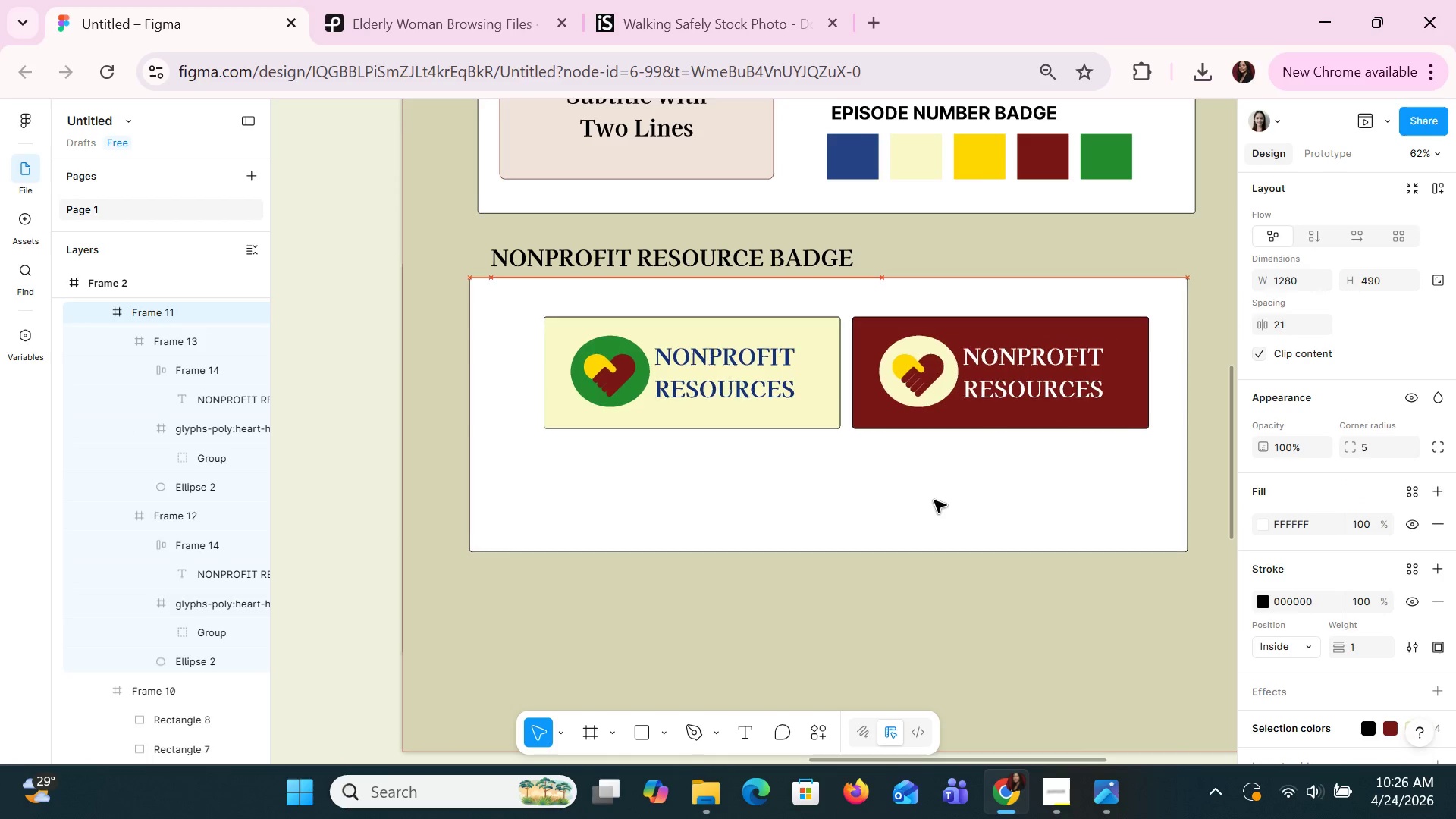 
key(ArrowRight)
 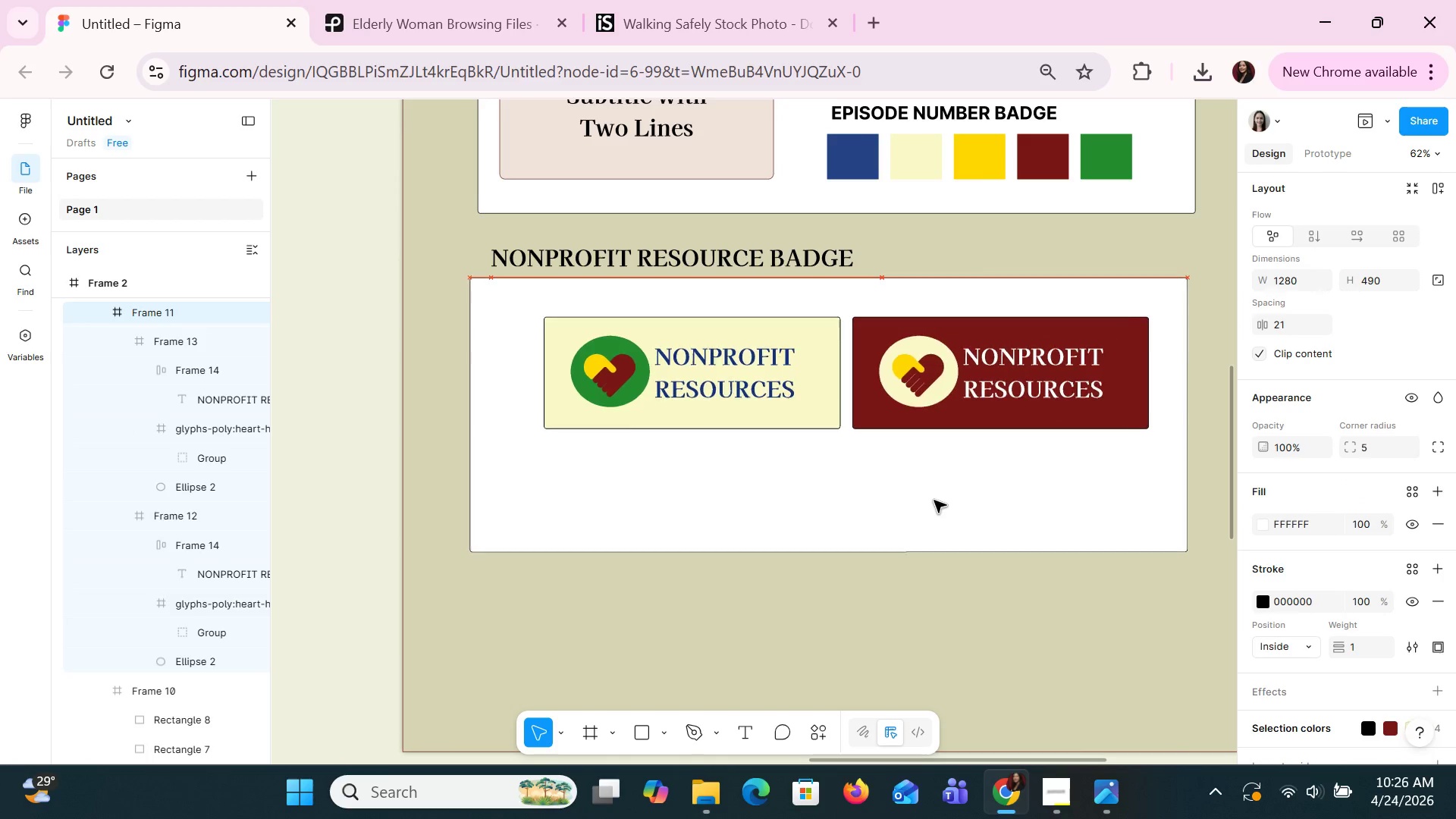 
key(ArrowRight)
 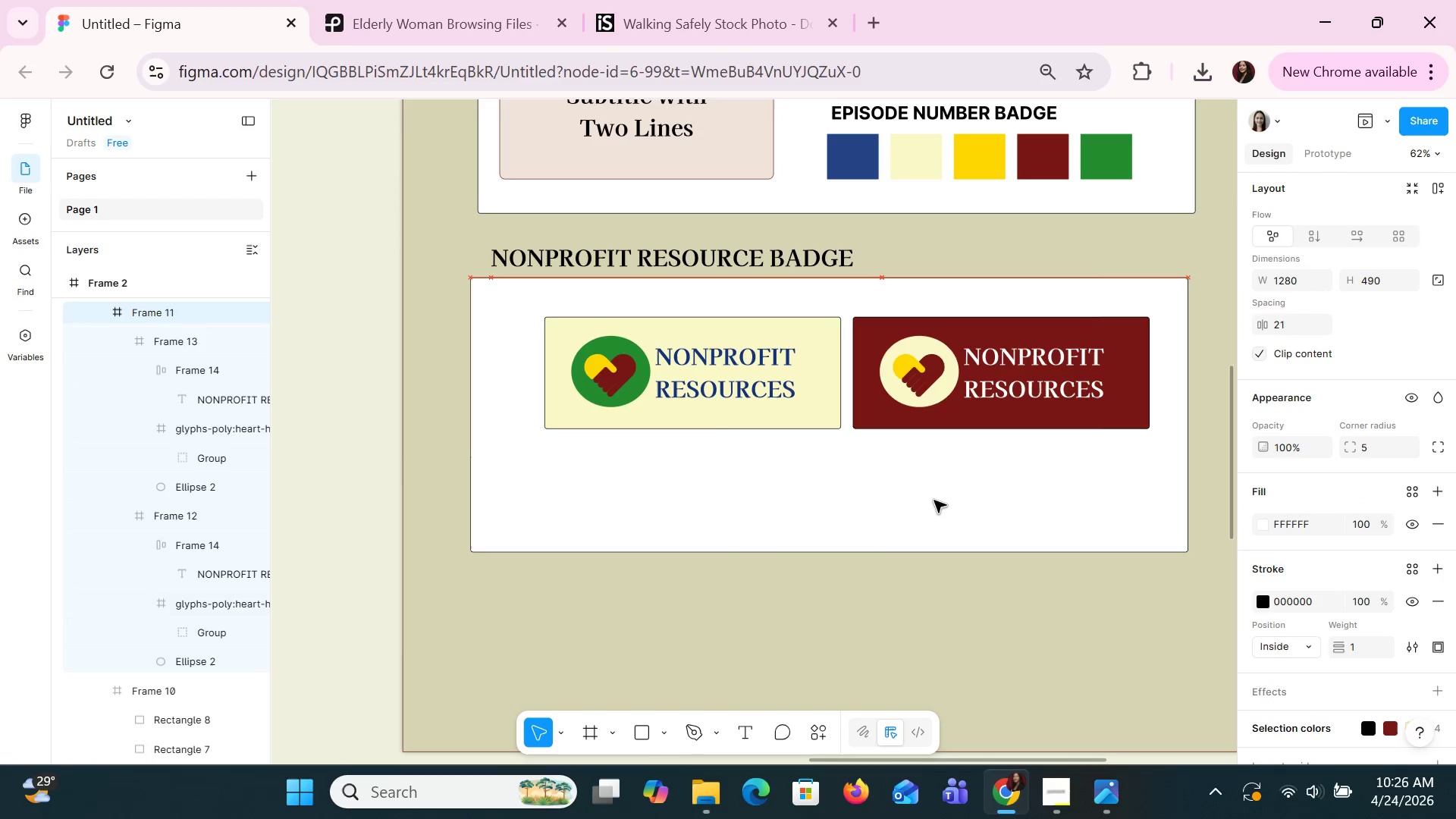 
key(ArrowRight)
 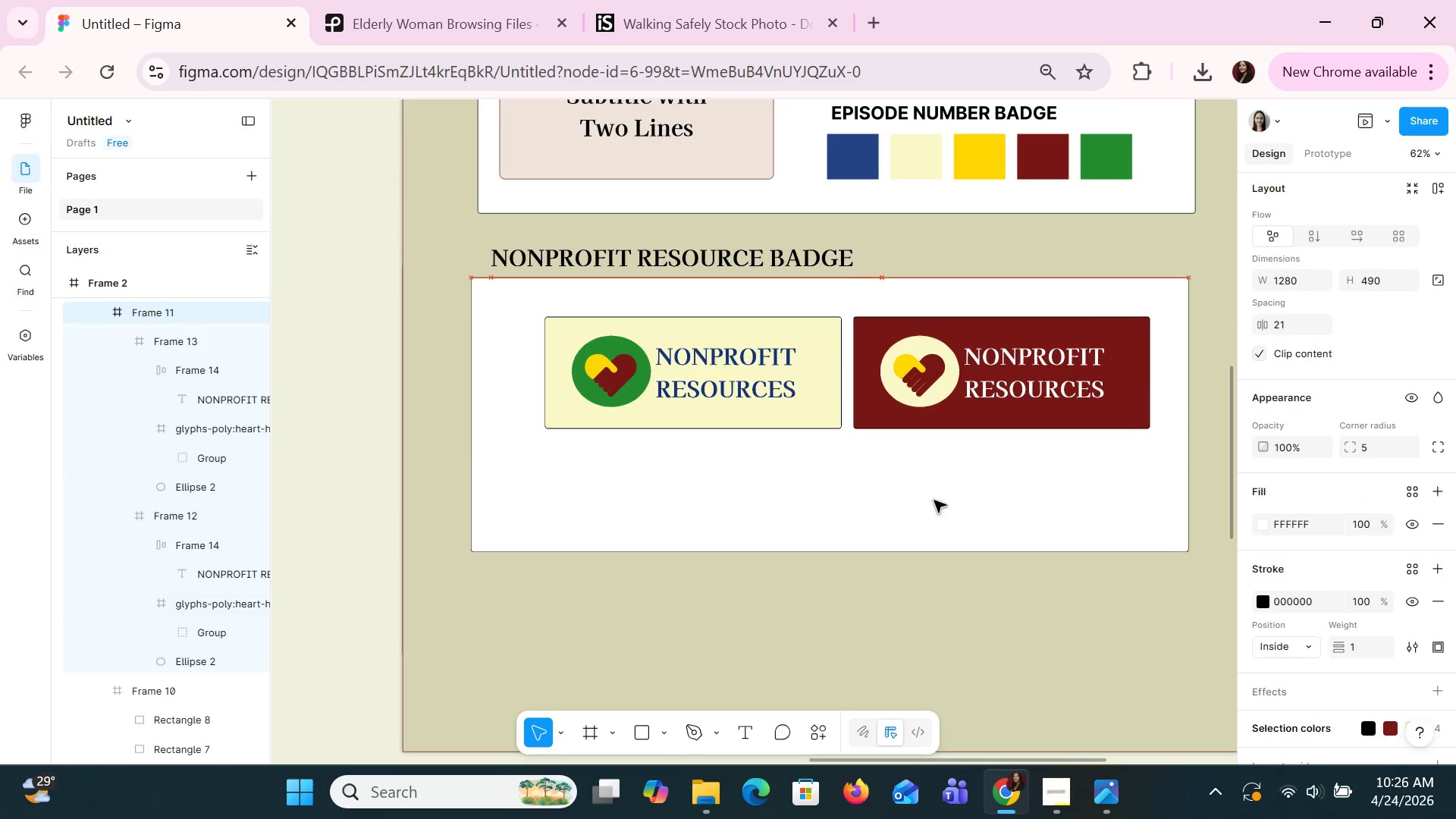 
key(ArrowRight)
 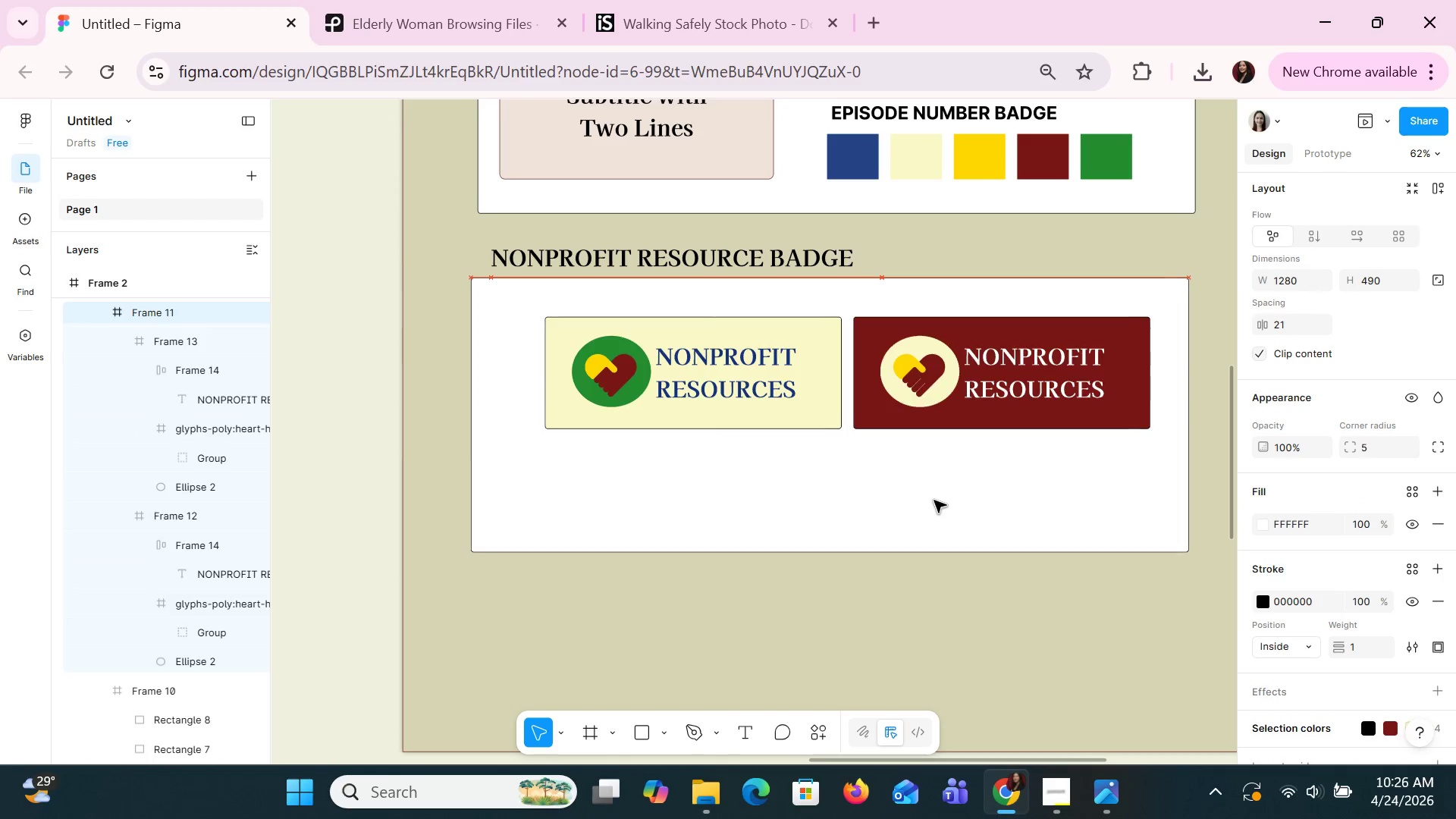 
key(ArrowRight)
 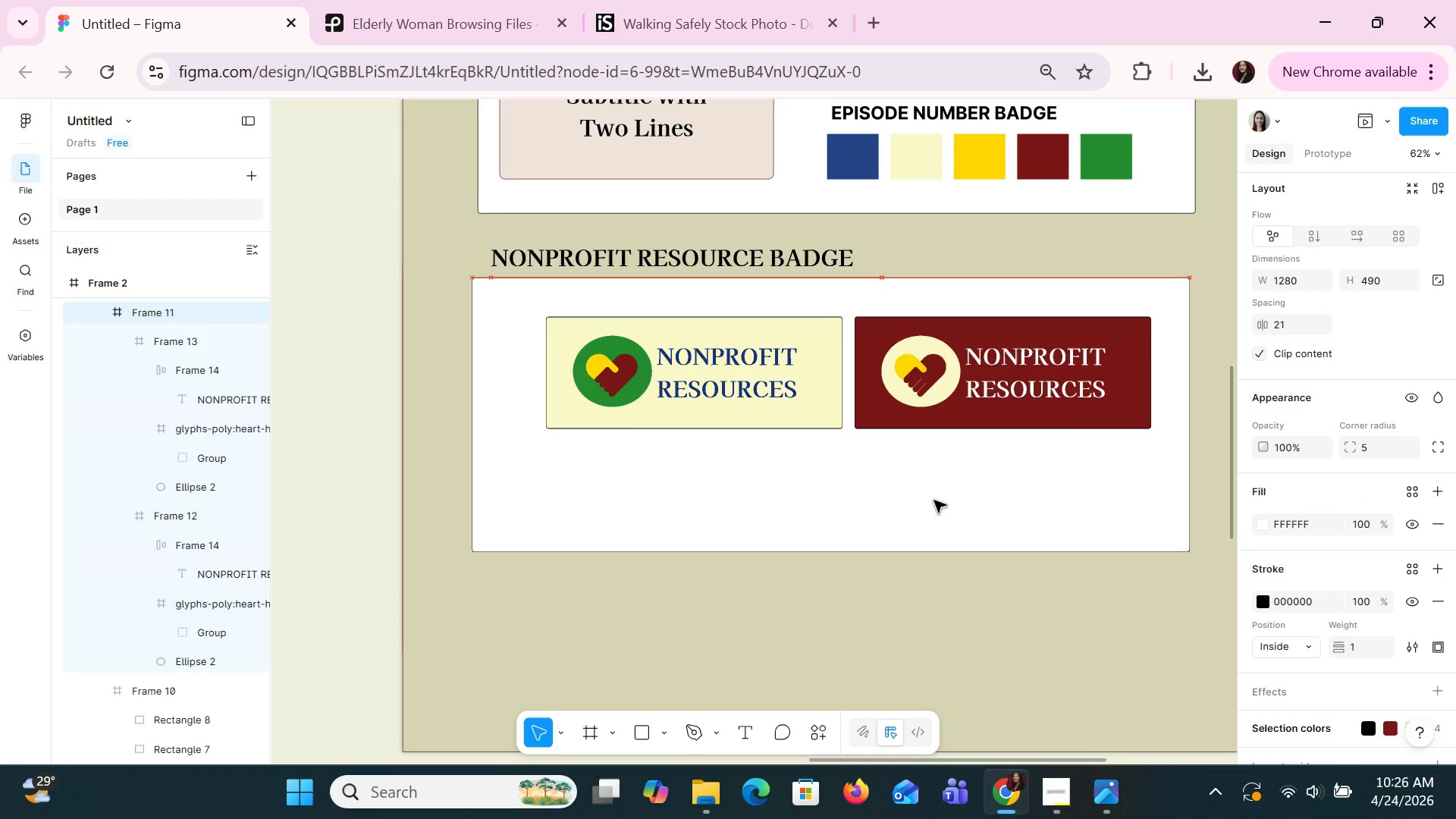 
key(ArrowRight)
 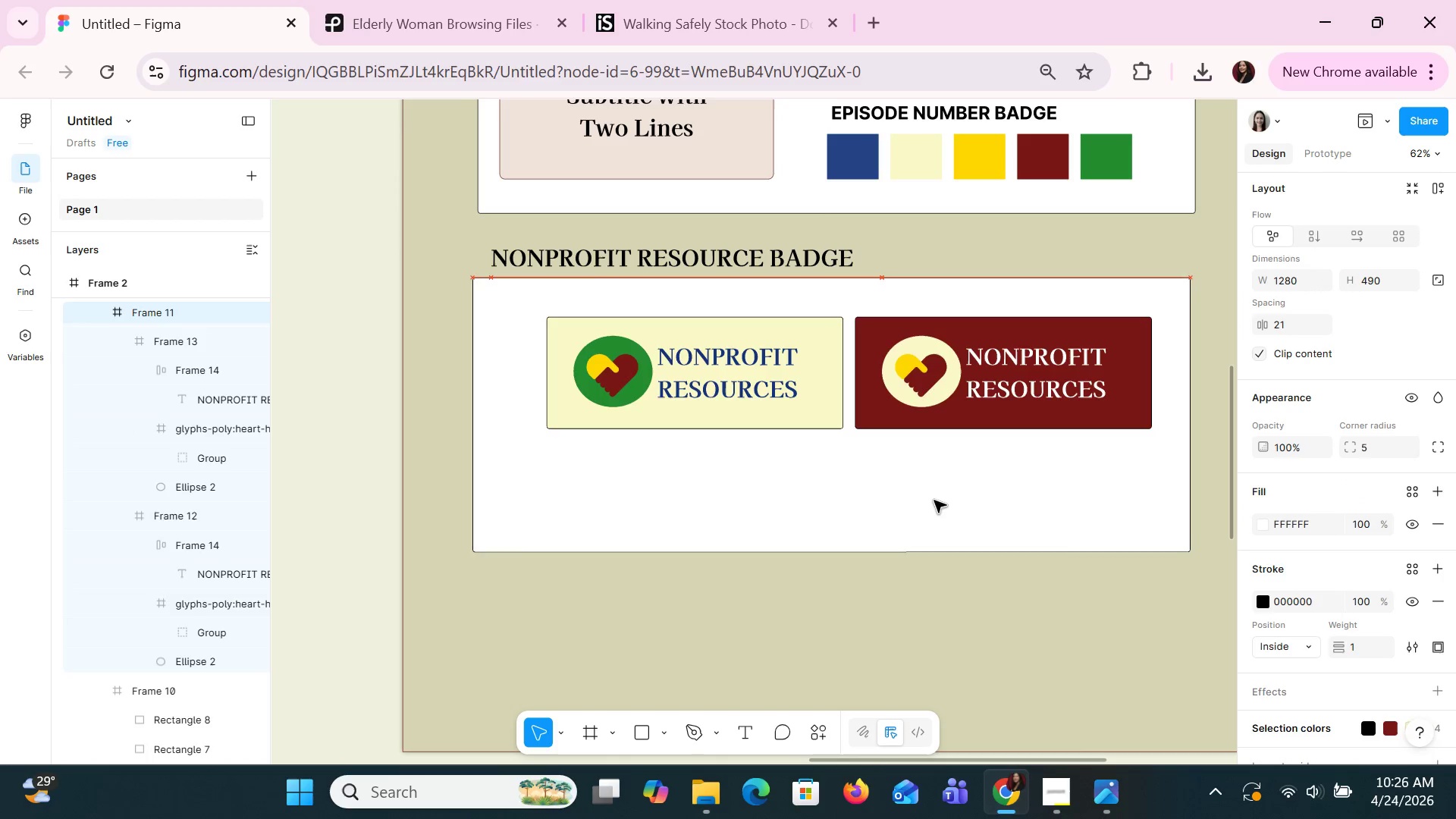 
key(ArrowRight)
 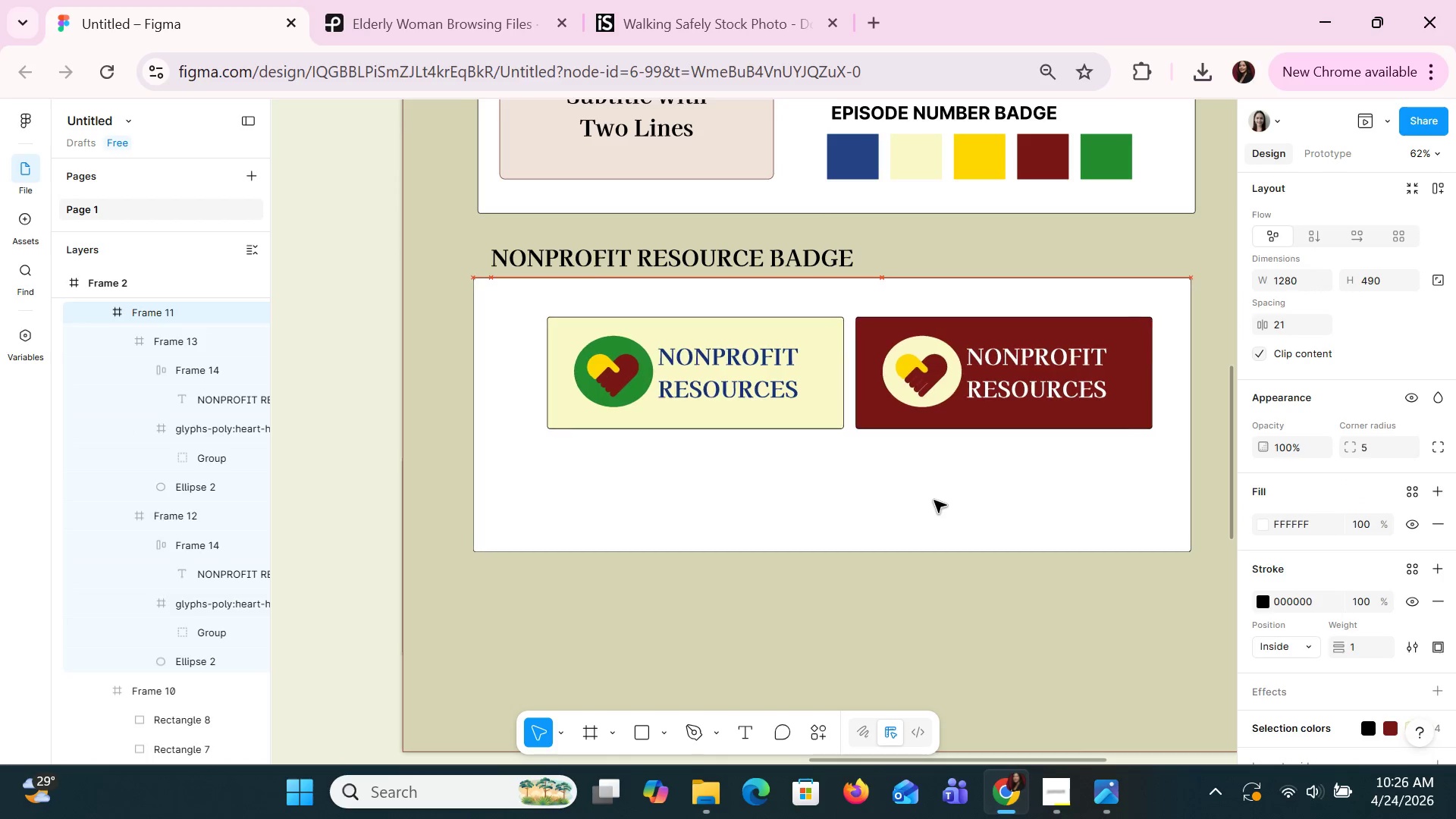 
key(ArrowRight)
 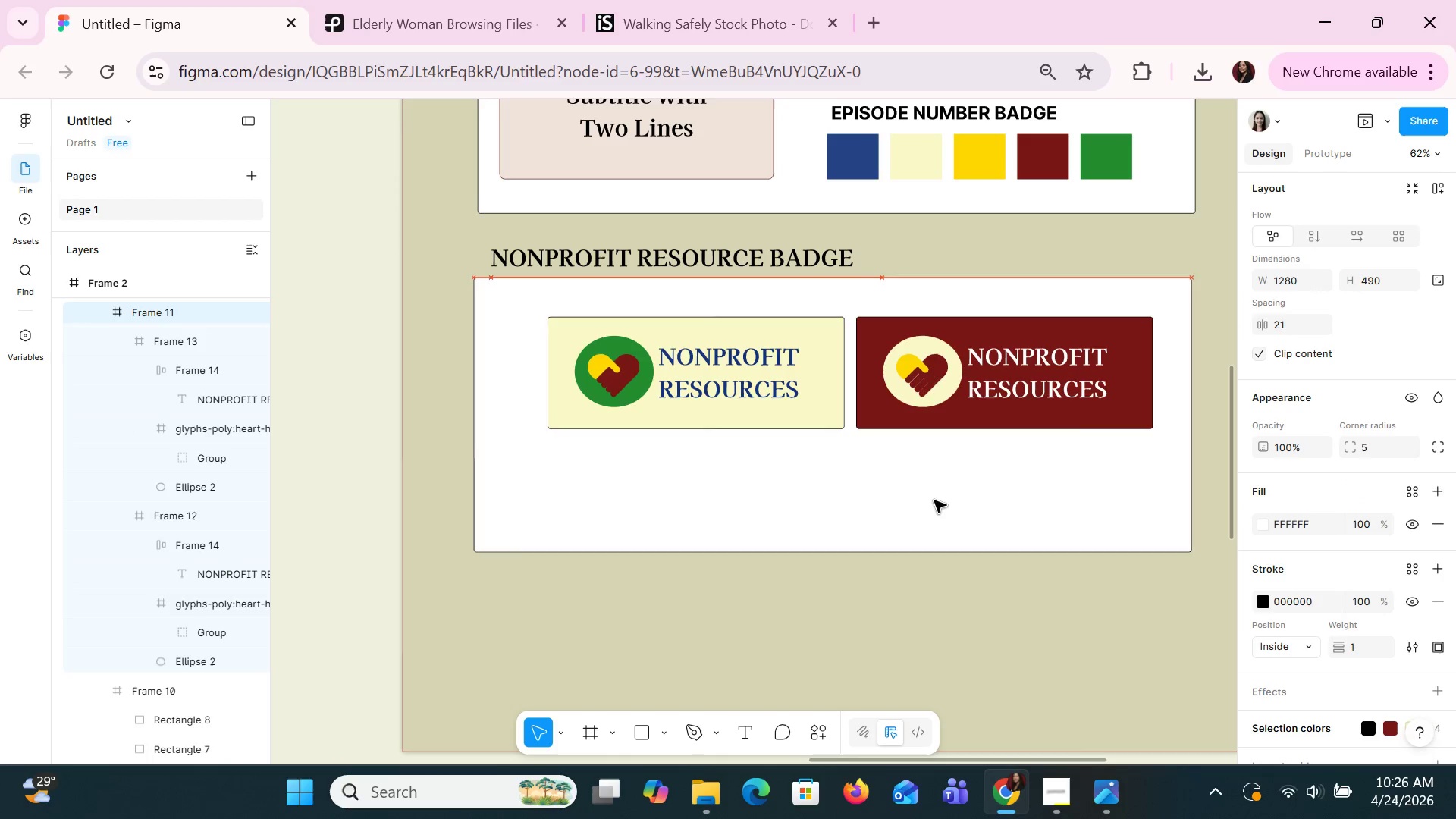 
key(ArrowRight)
 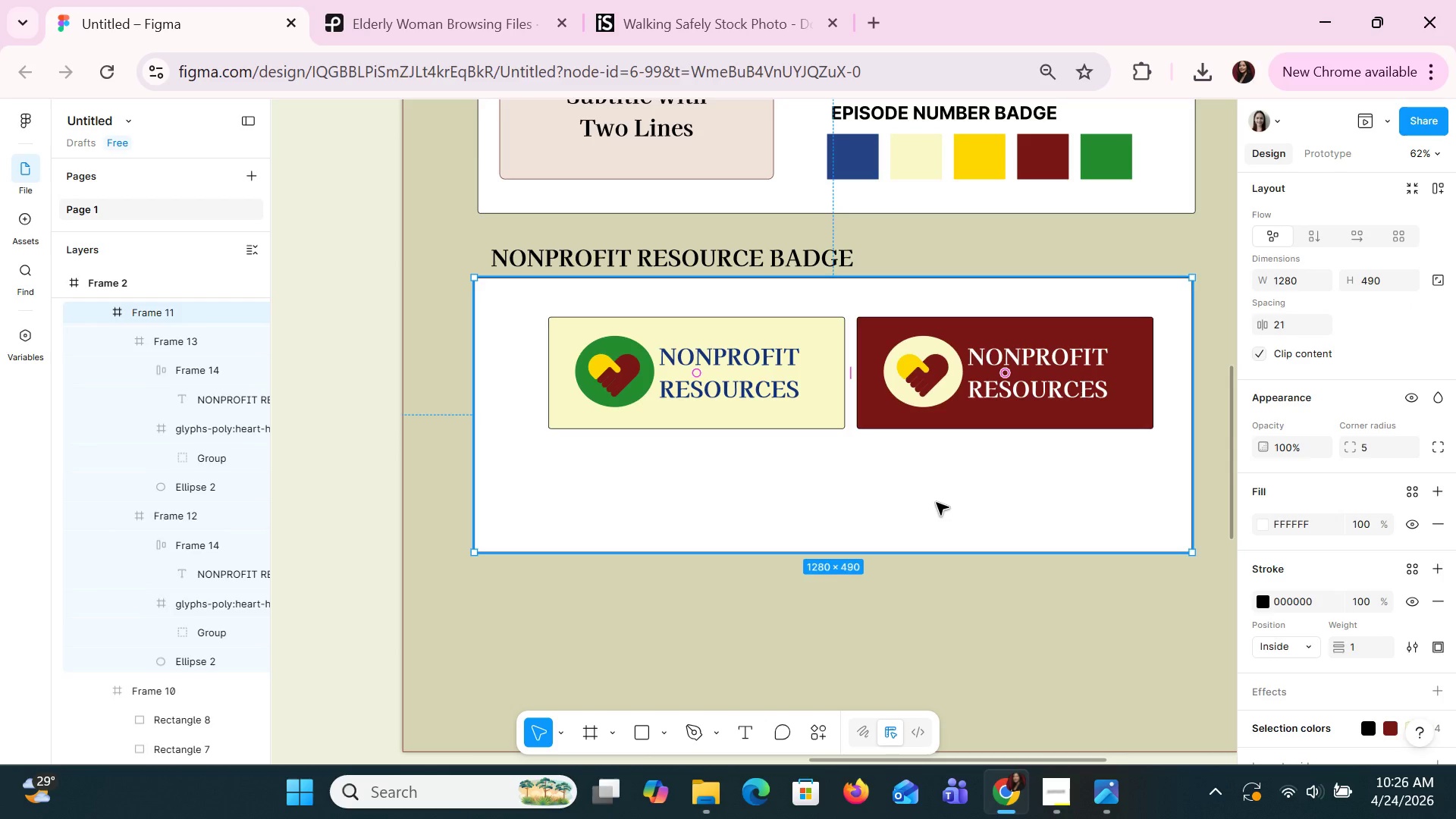 
left_click([936, 502])
 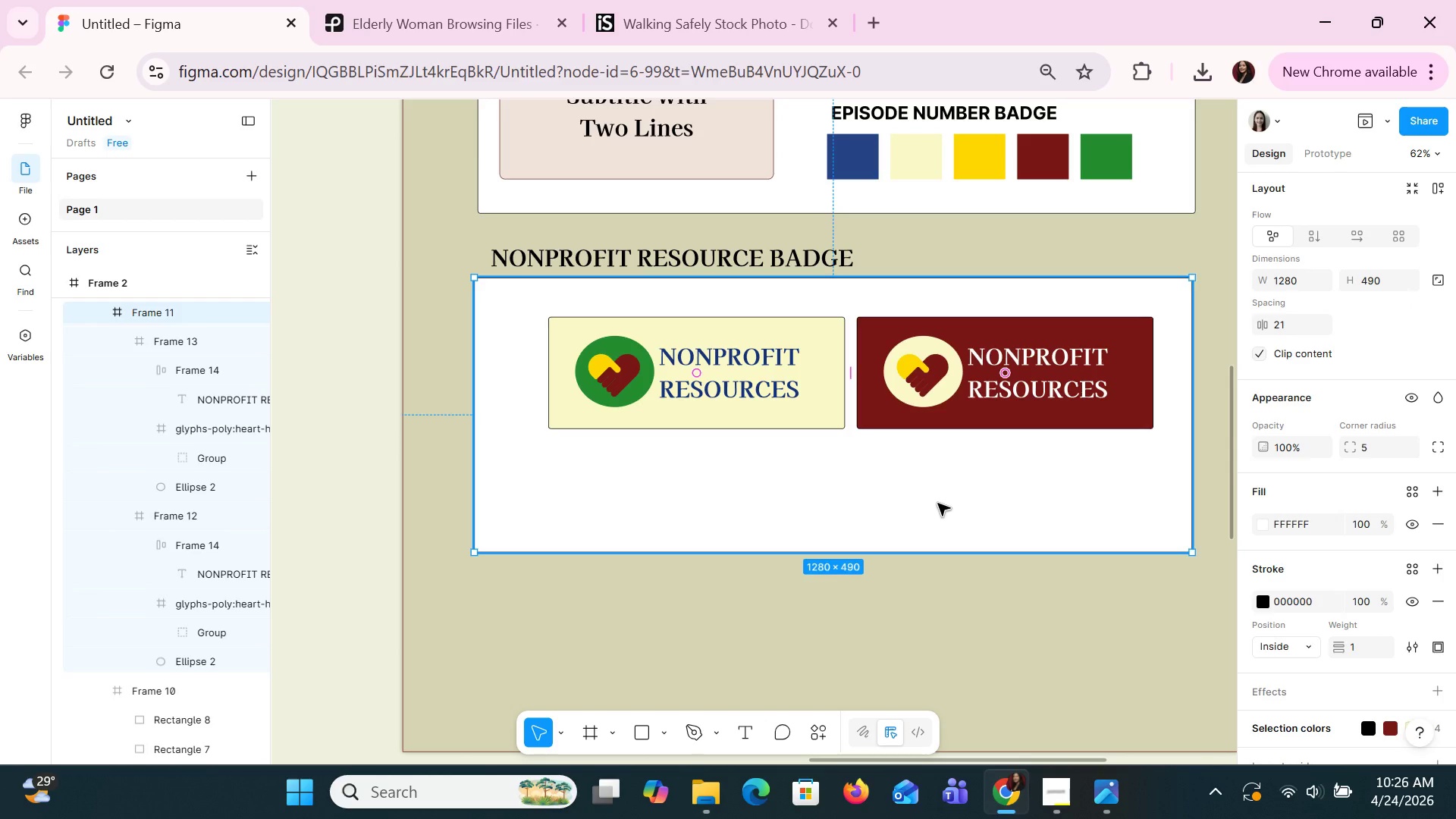 
double_click([956, 463])
 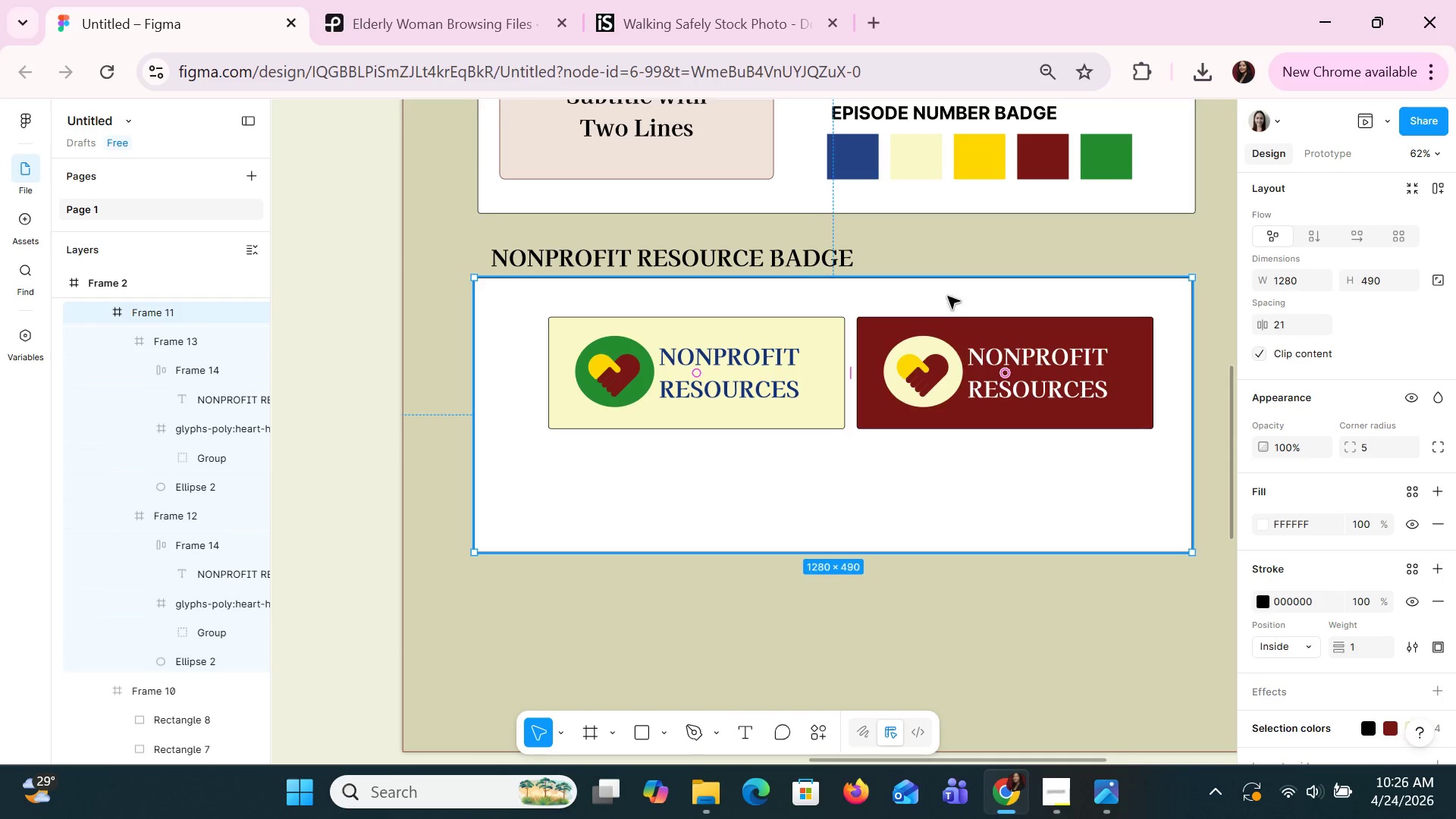 
double_click([936, 240])
 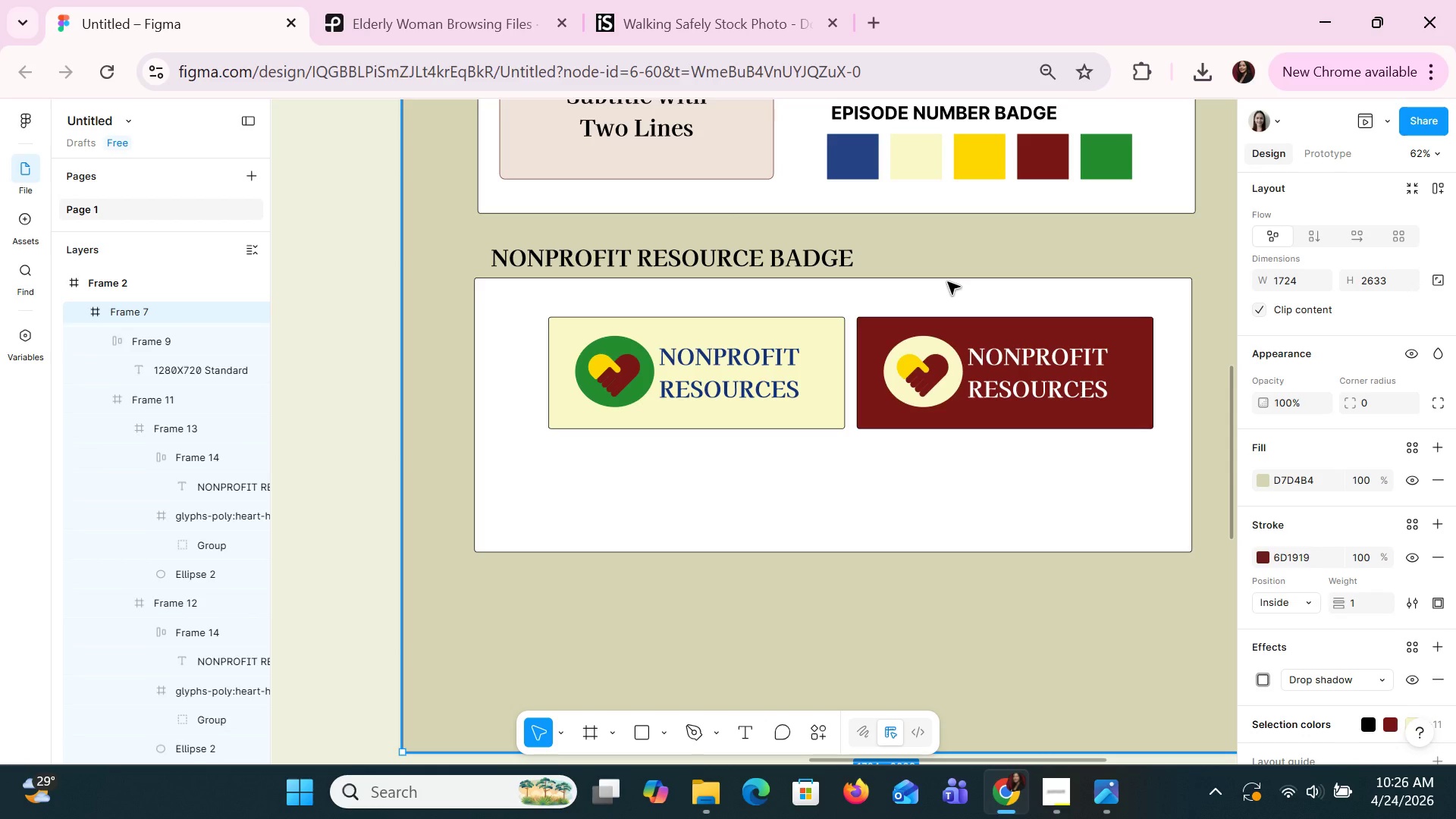 
wait(13.97)
 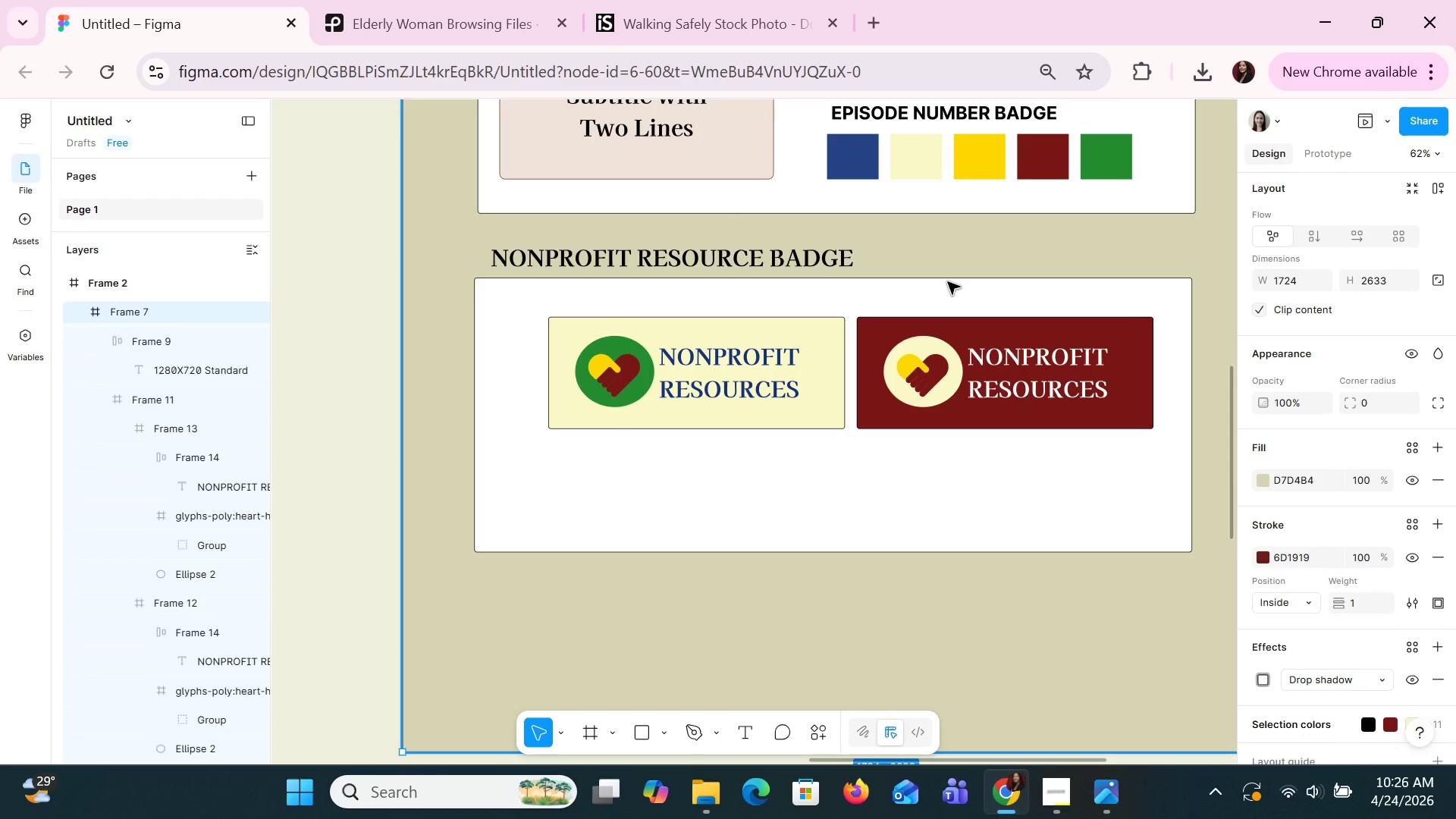 
double_click([822, 479])
 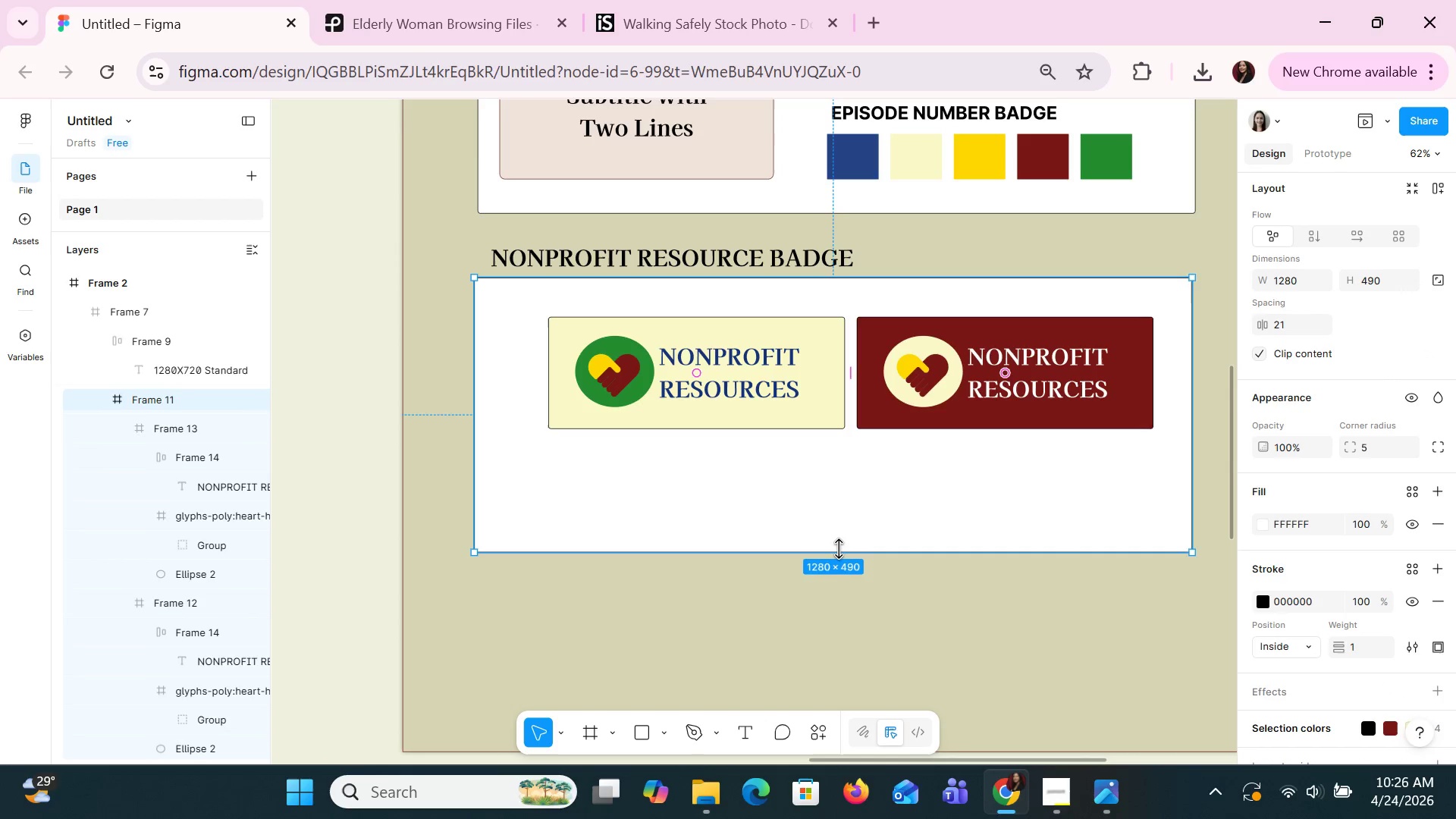 
left_click_drag(start_coordinate=[839, 549], to_coordinate=[877, 475])
 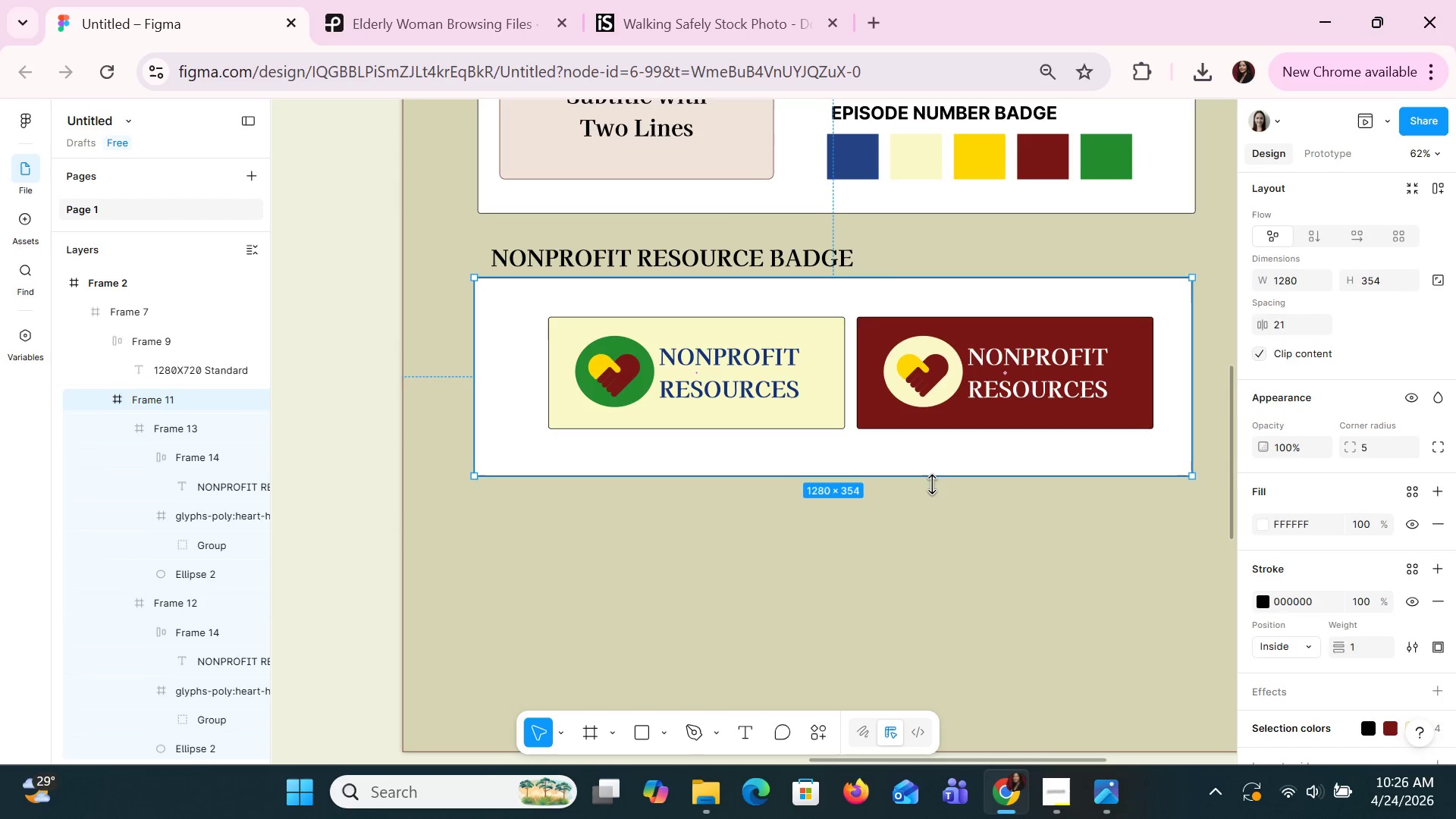 
hold_key(key=ControlLeft, duration=1.52)
scroll: coordinate [932, 485], scroll_direction: down, amount: 2.0
 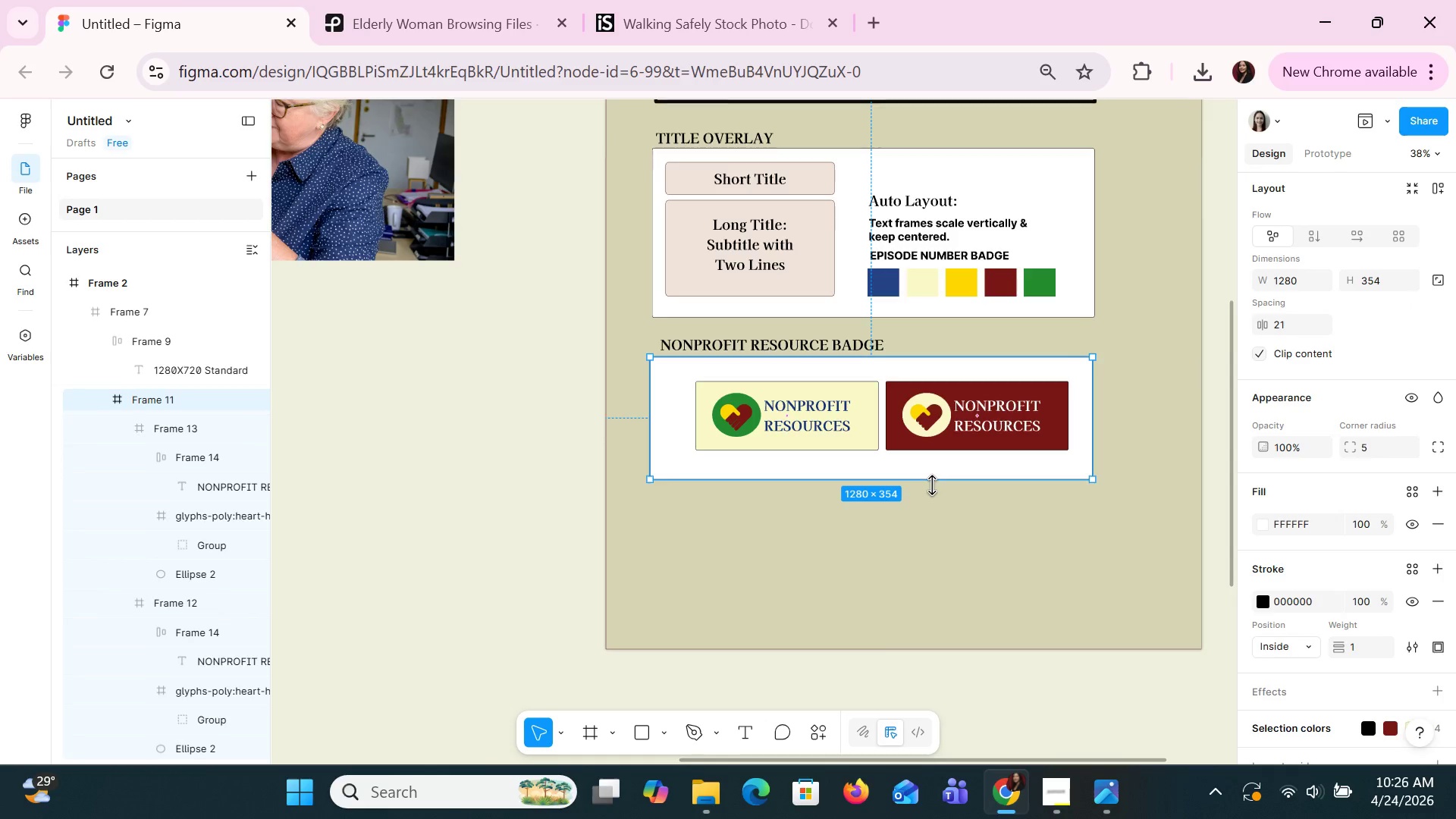 
hold_key(key=ControlLeft, duration=0.52)
 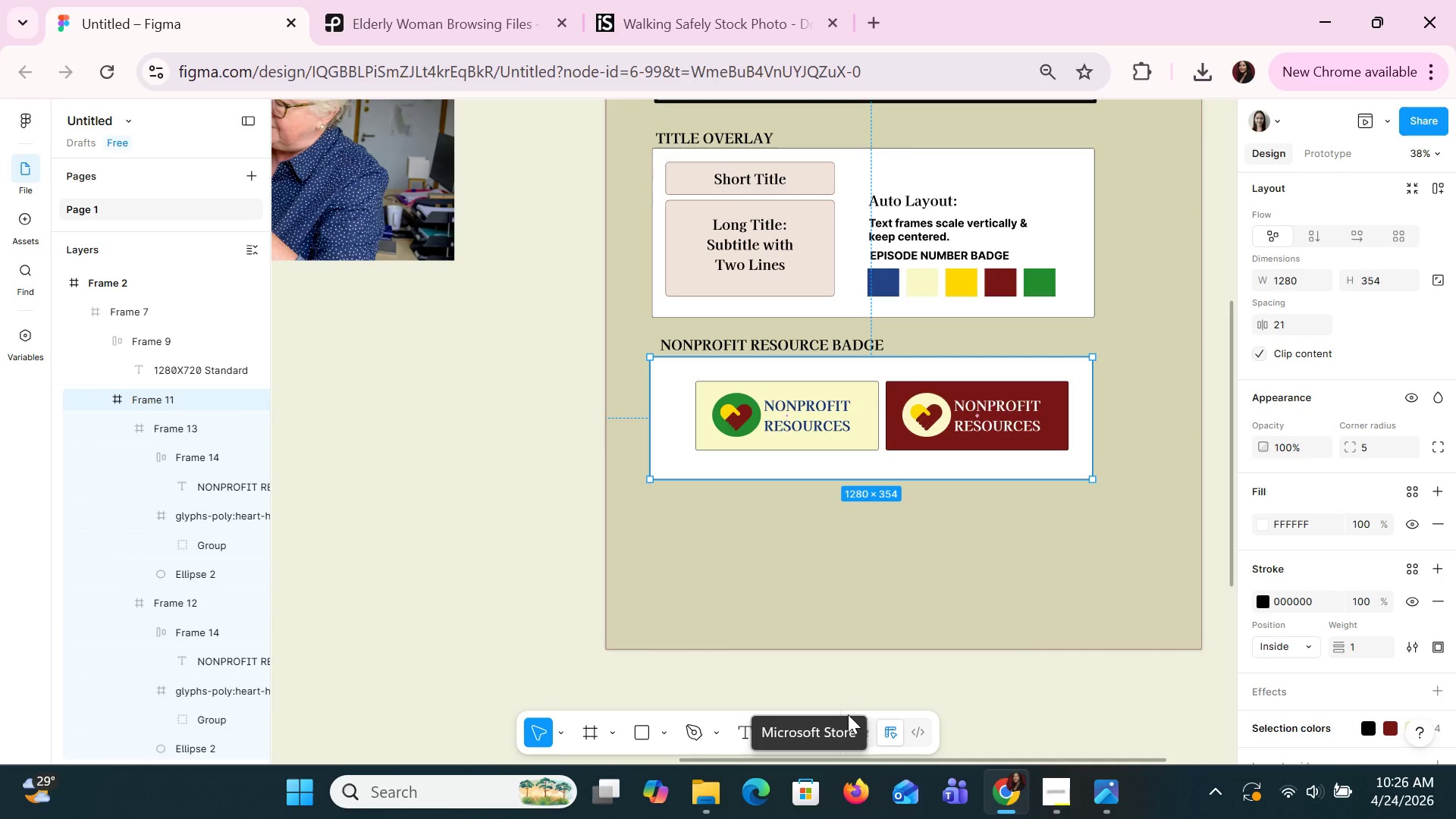 
scroll: coordinate [1113, 535], scroll_direction: none, amount: 0.0
 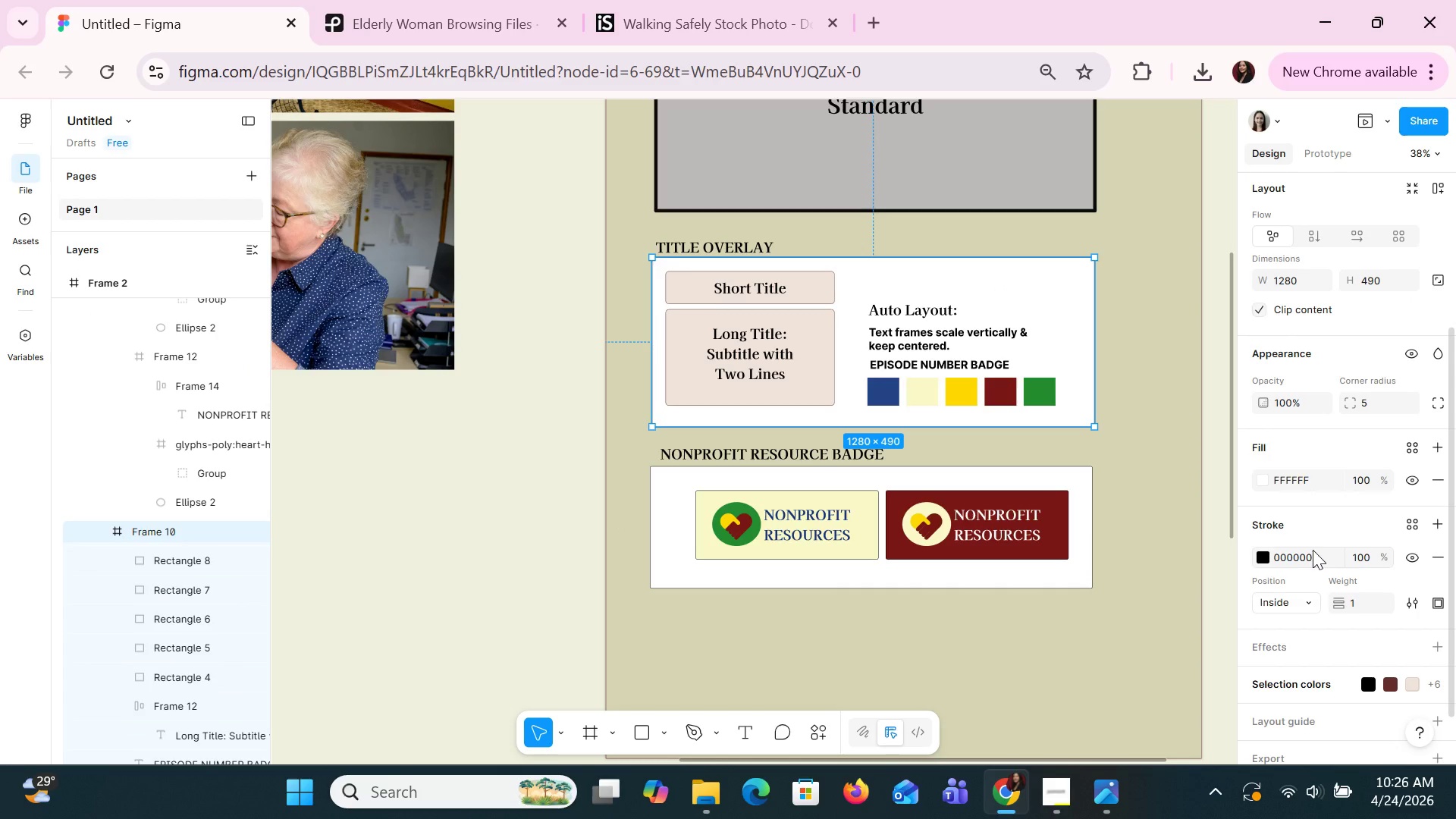 
wait(13.49)
 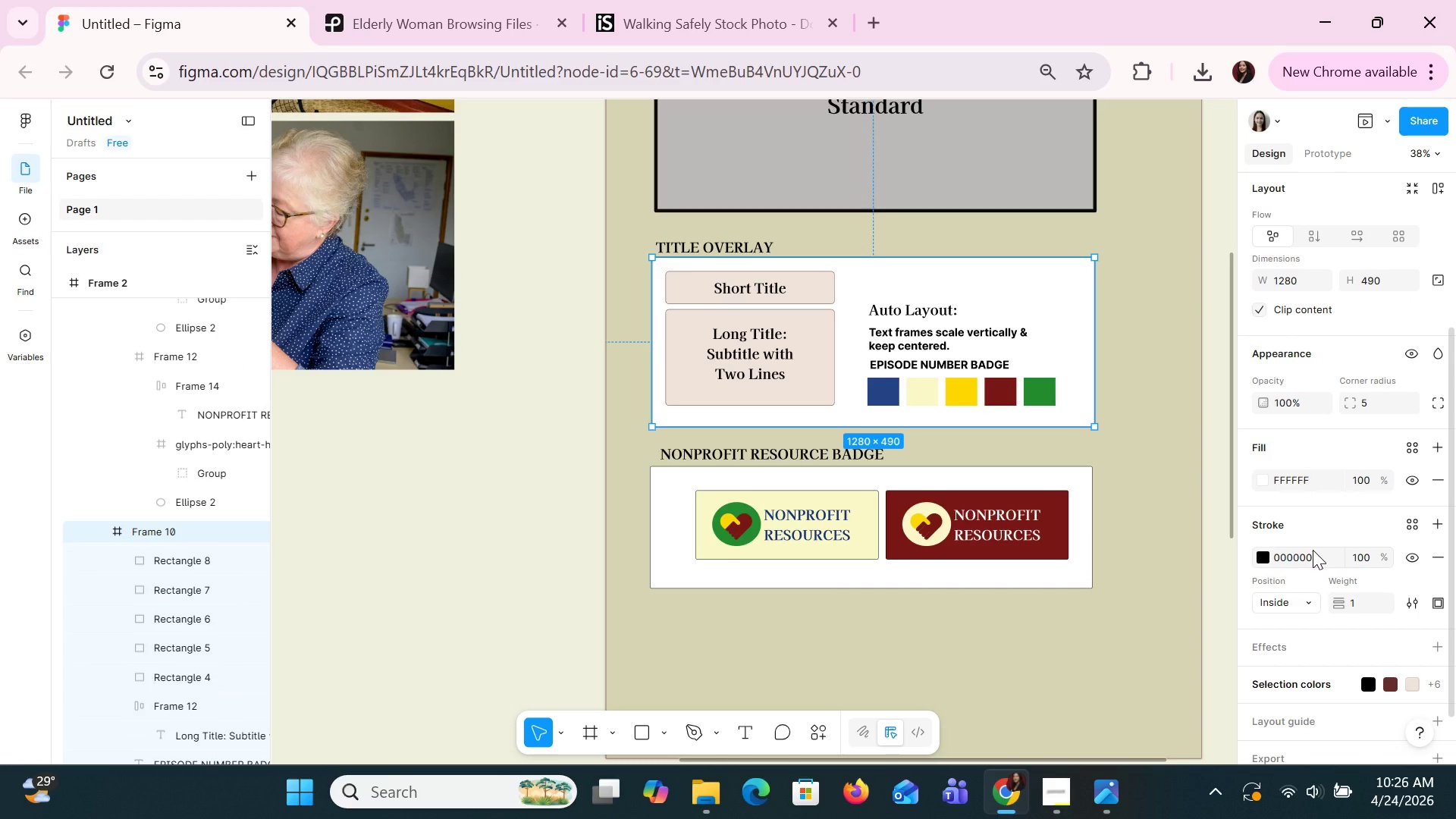 
left_click([1067, 410])
 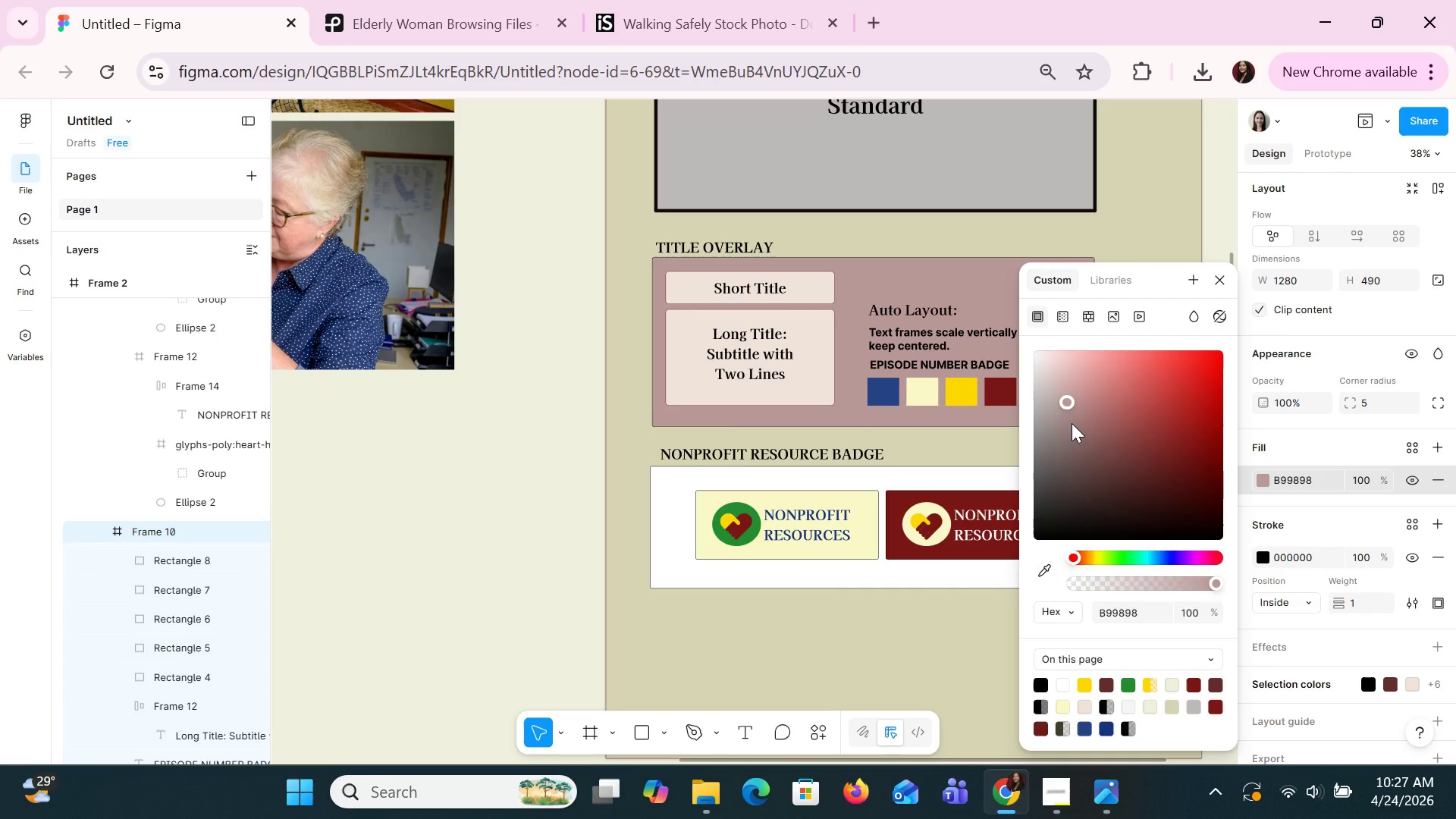 
left_click([1072, 423])
 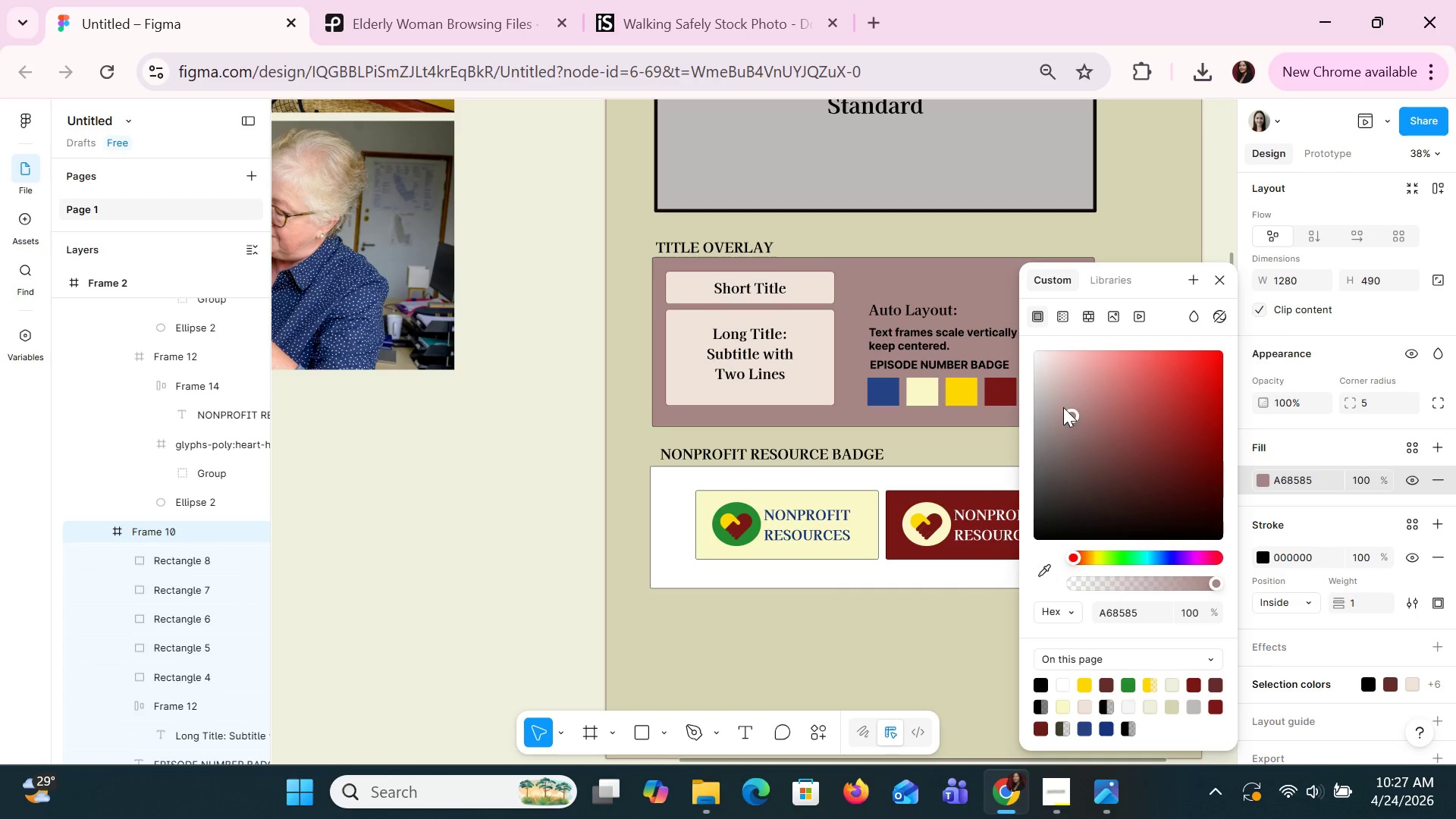 
left_click_drag(start_coordinate=[1063, 410], to_coordinate=[1054, 421])
 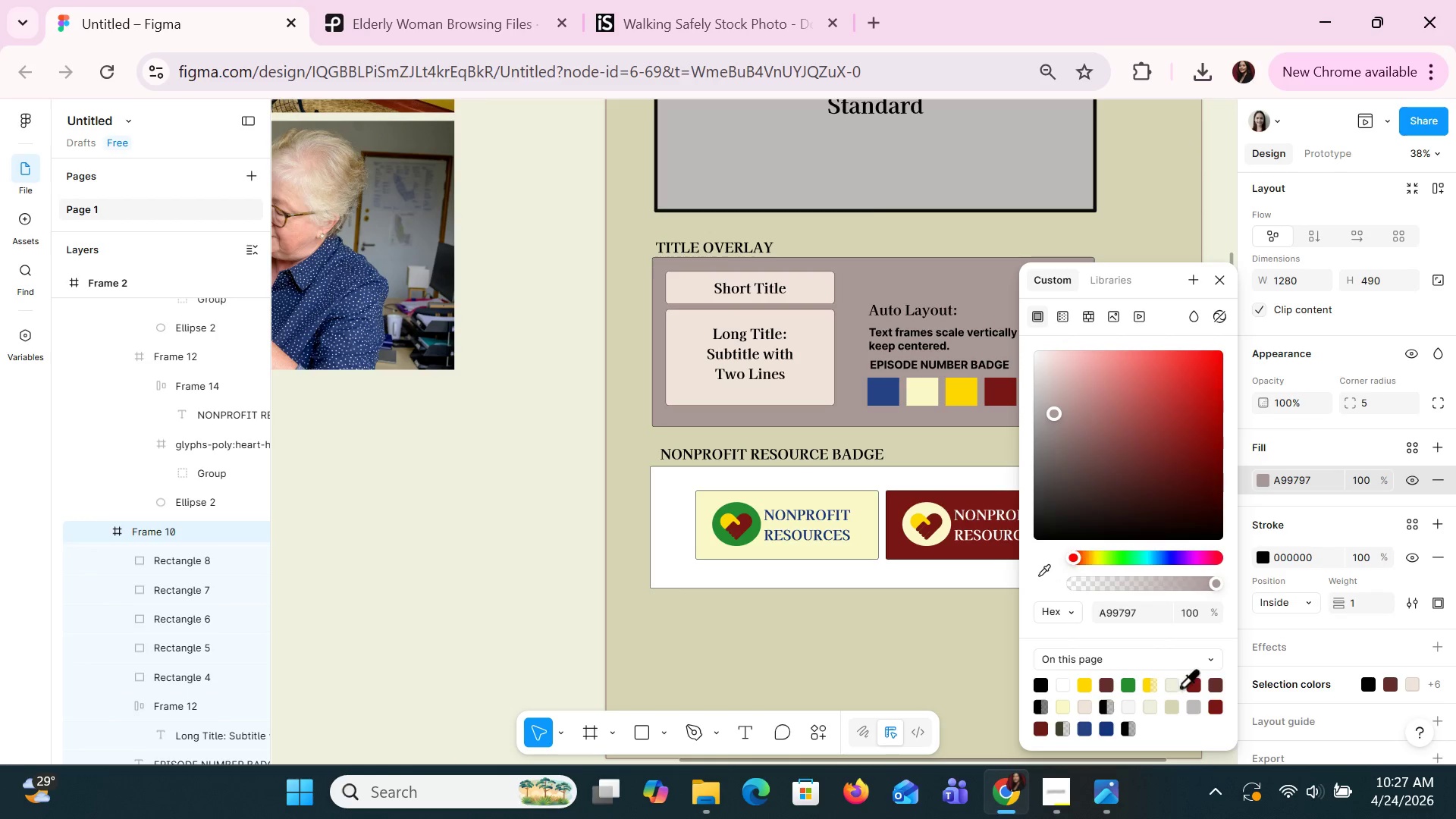 
left_click([1186, 686])
 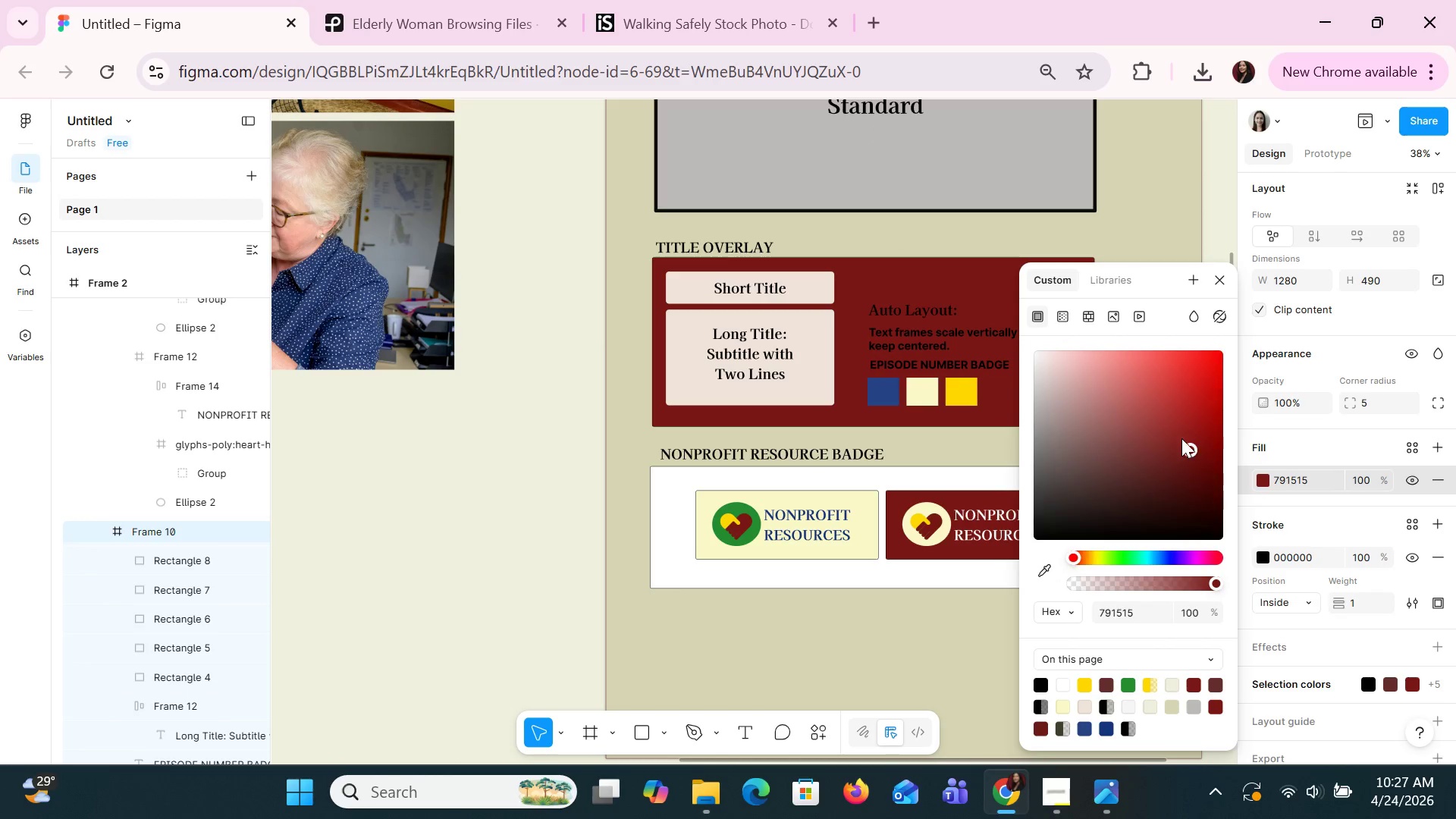 
left_click_drag(start_coordinate=[1187, 444], to_coordinate=[1063, 407])
 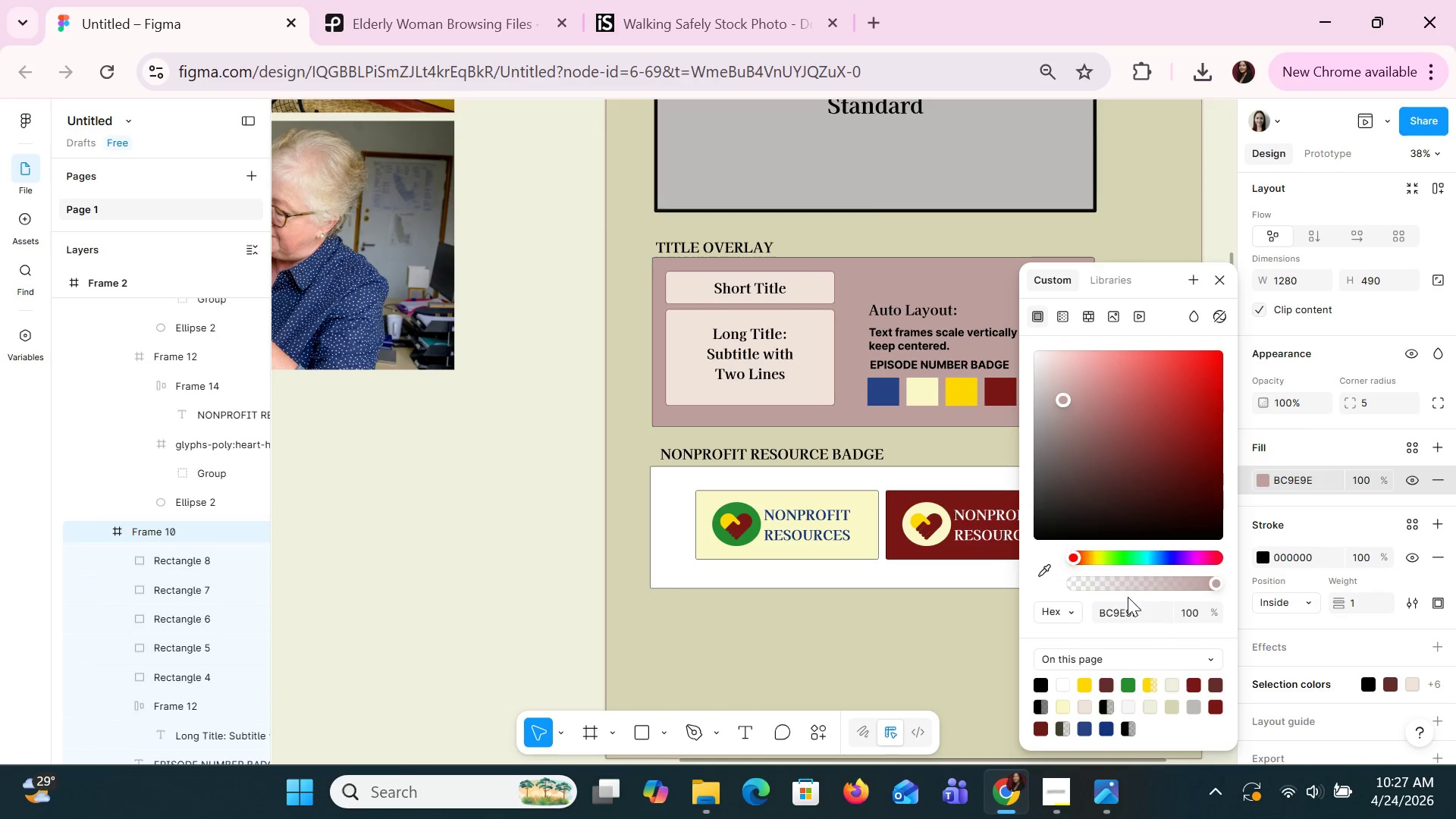 
left_click([1128, 613])
 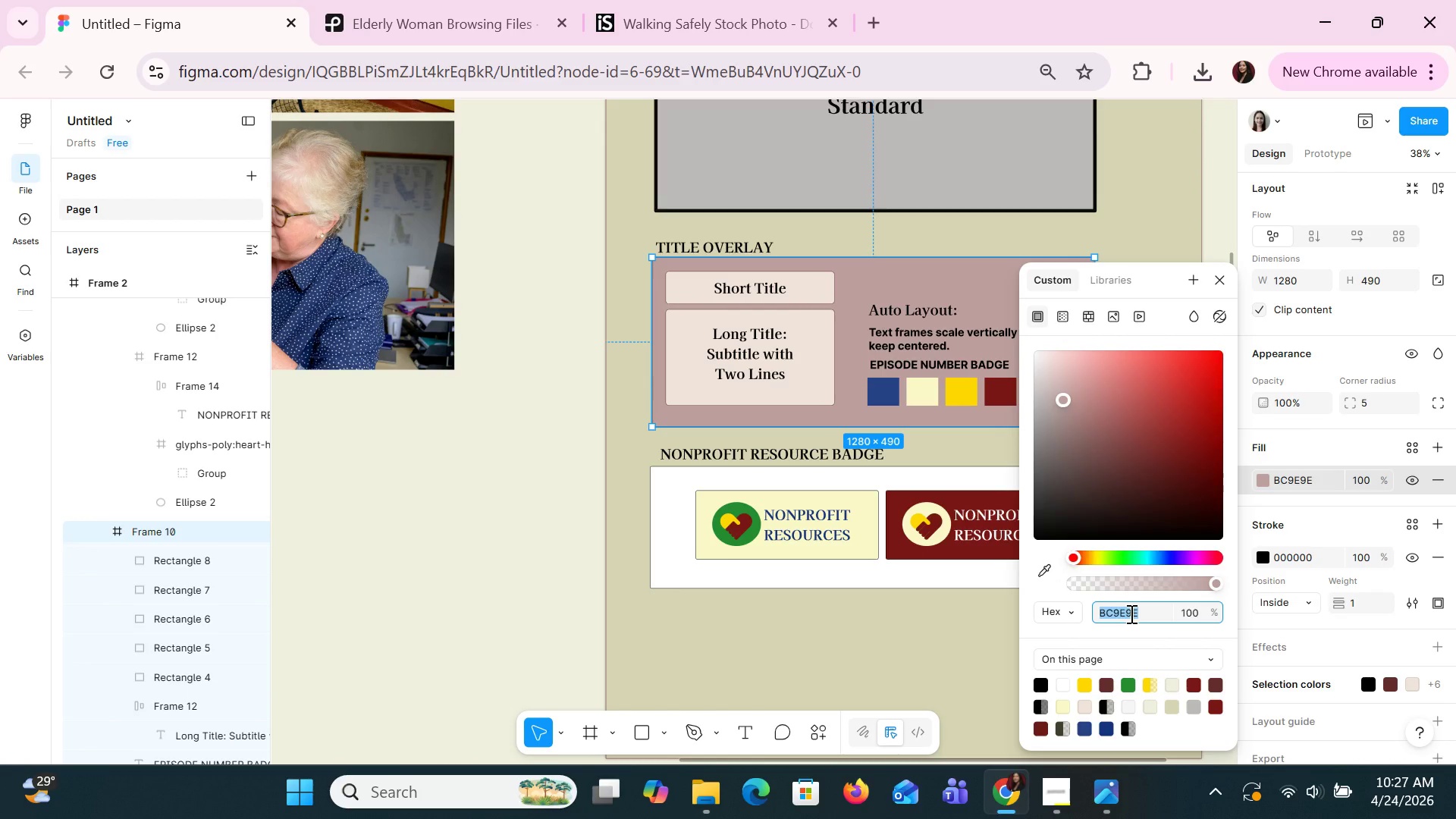 
type(BROWN)
 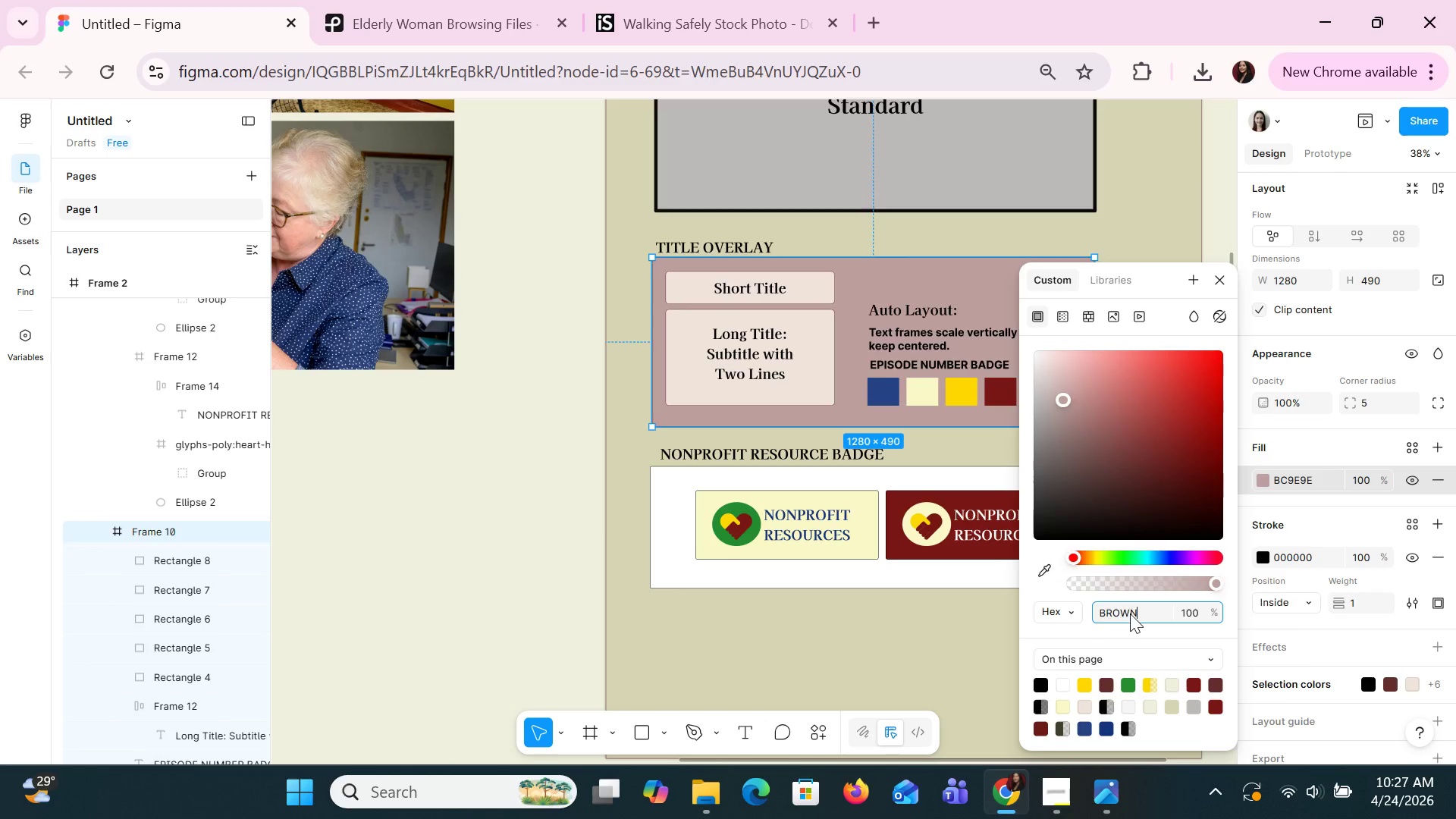 
key(Enter)
 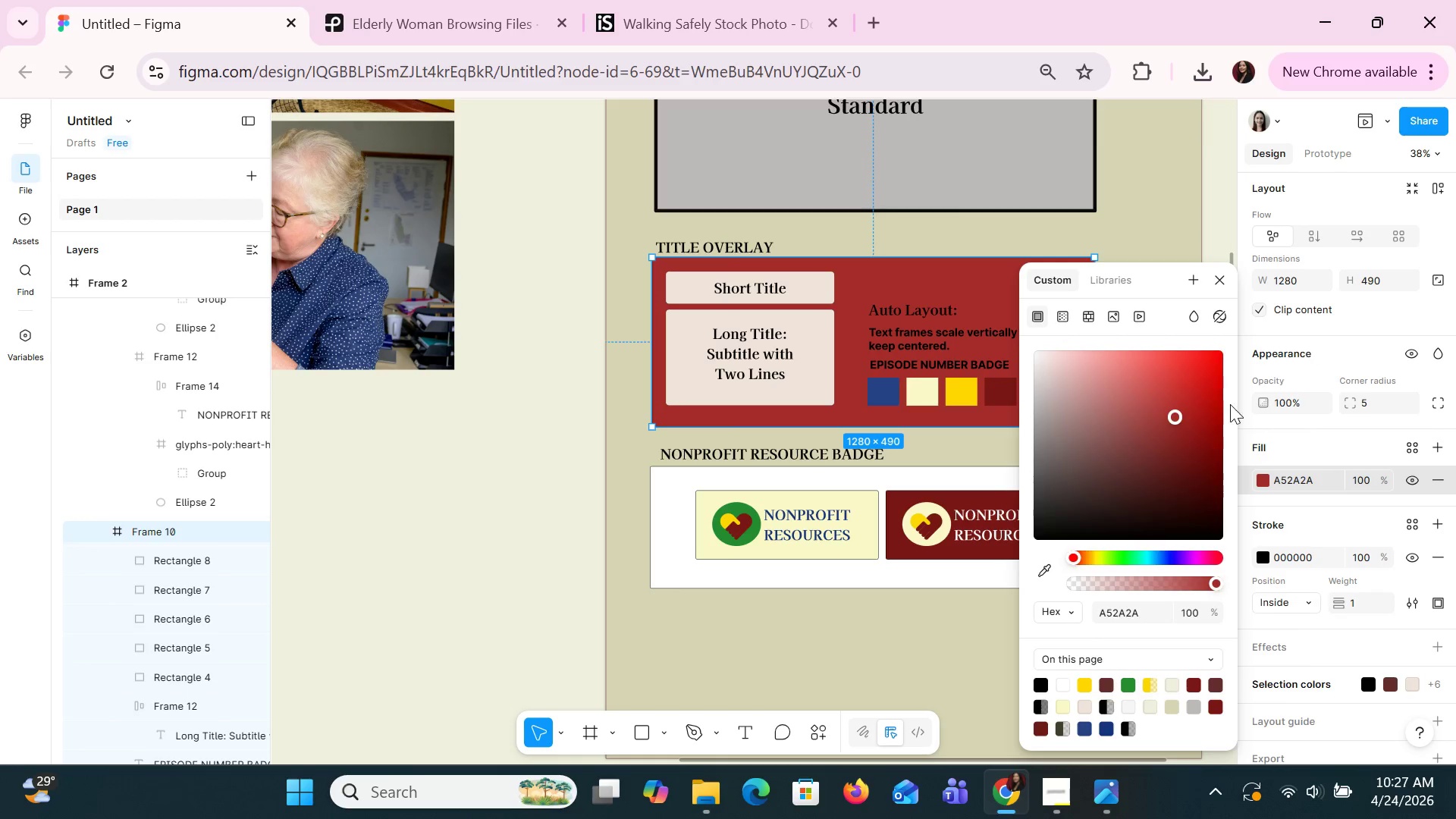 
left_click_drag(start_coordinate=[1171, 414], to_coordinate=[1134, 446])
 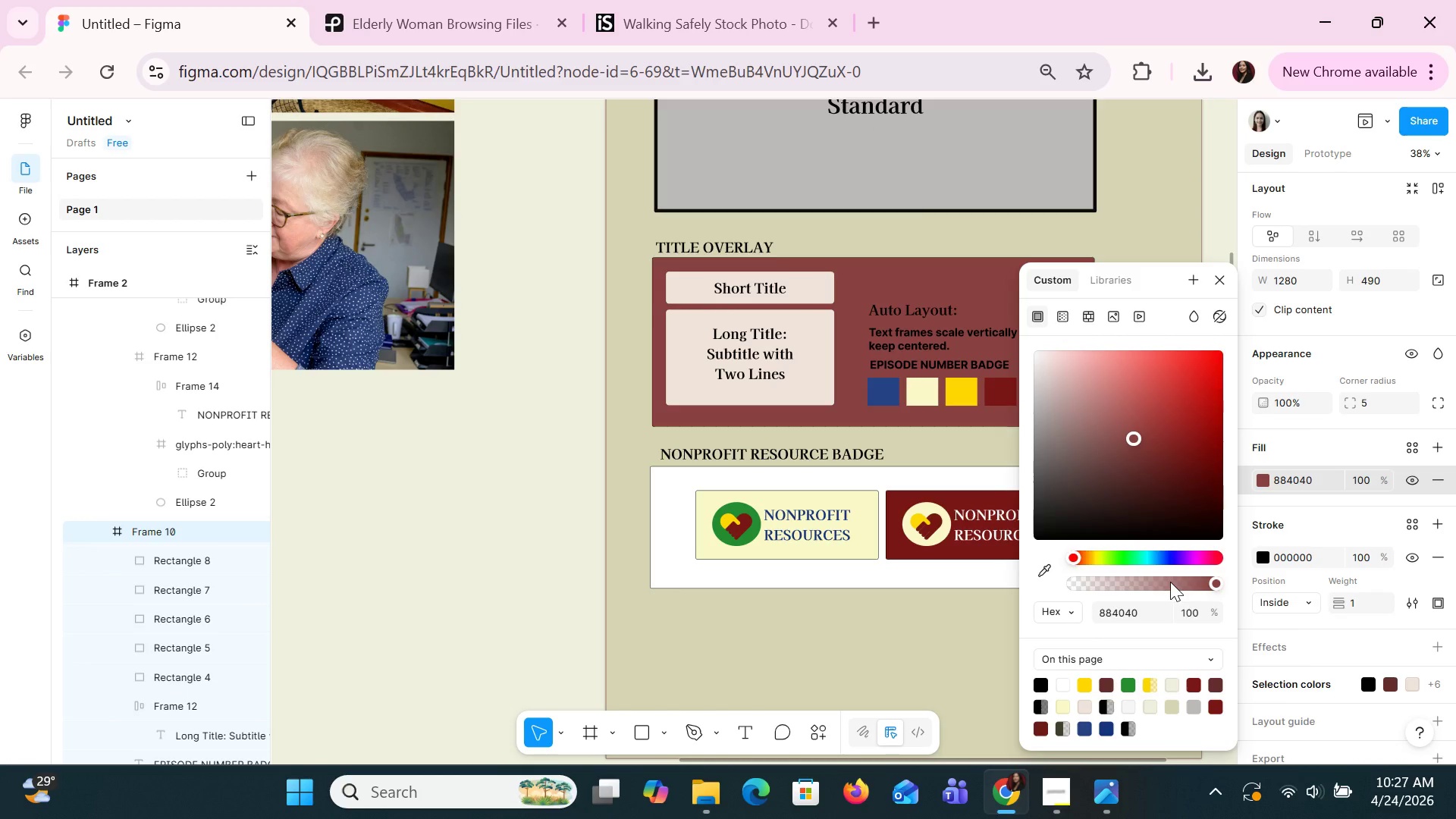 
left_click([1170, 582])
 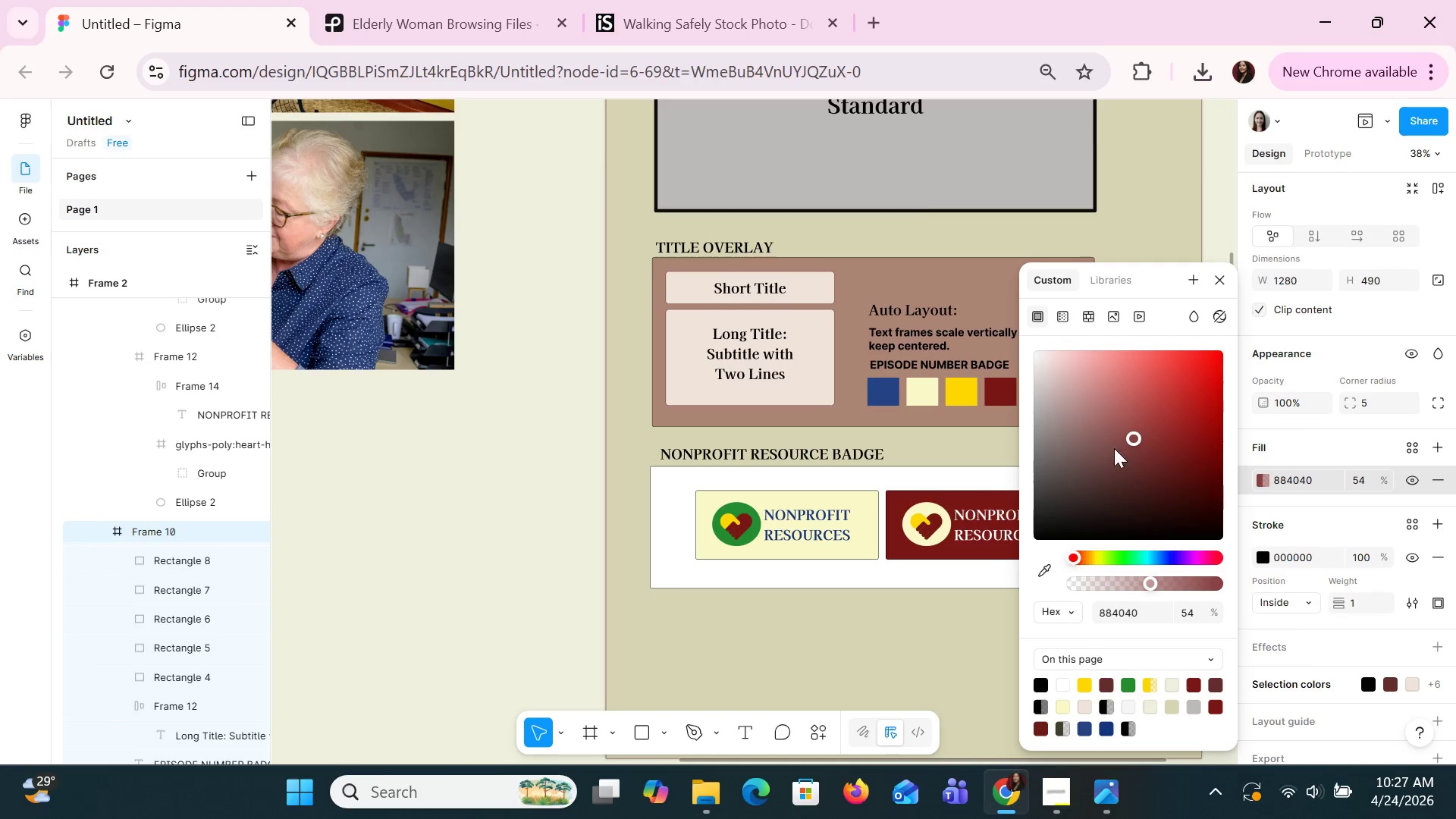 
left_click_drag(start_coordinate=[1131, 435], to_coordinate=[1099, 417])
 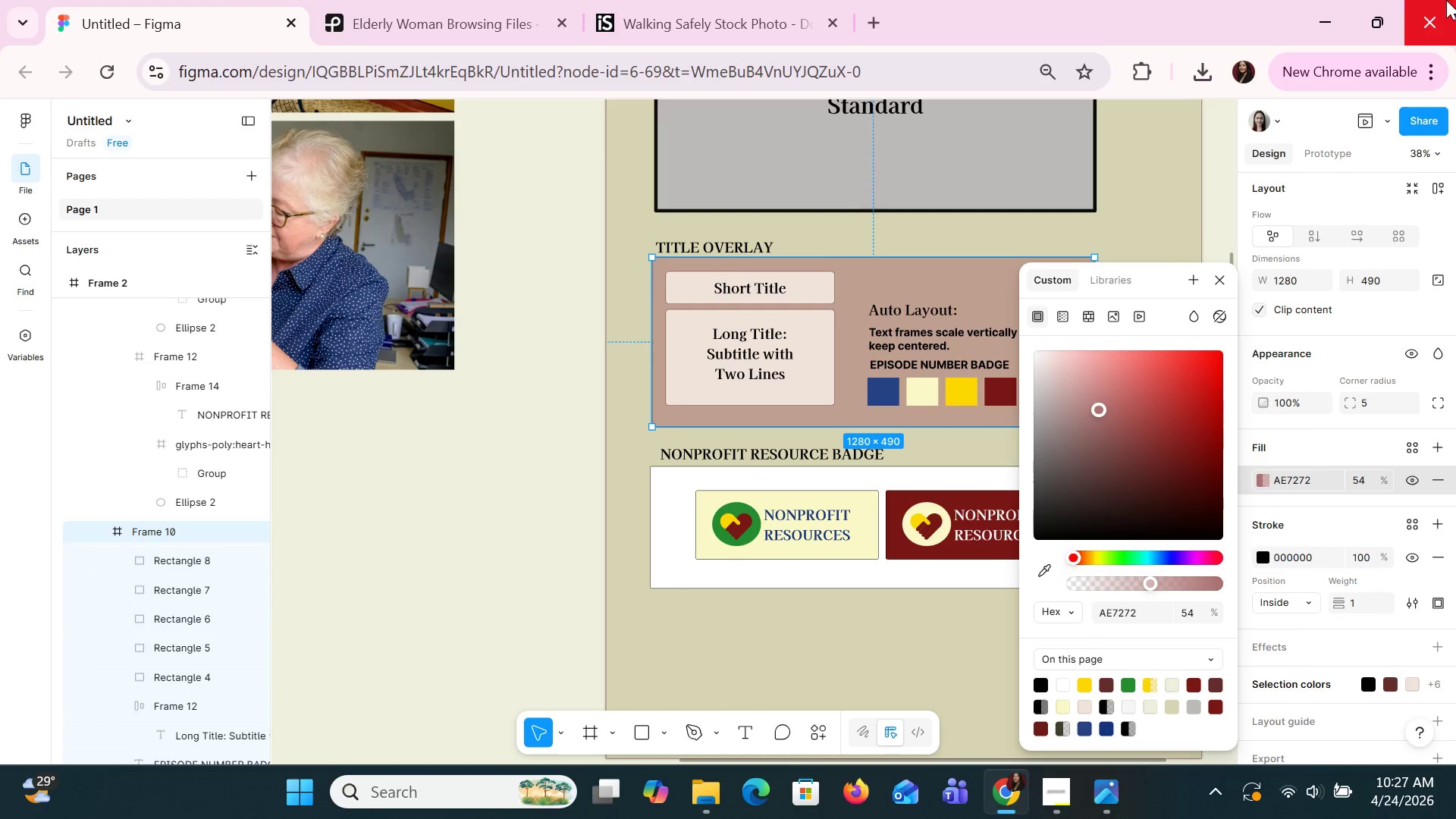 
mouse_move([1256, 819])
 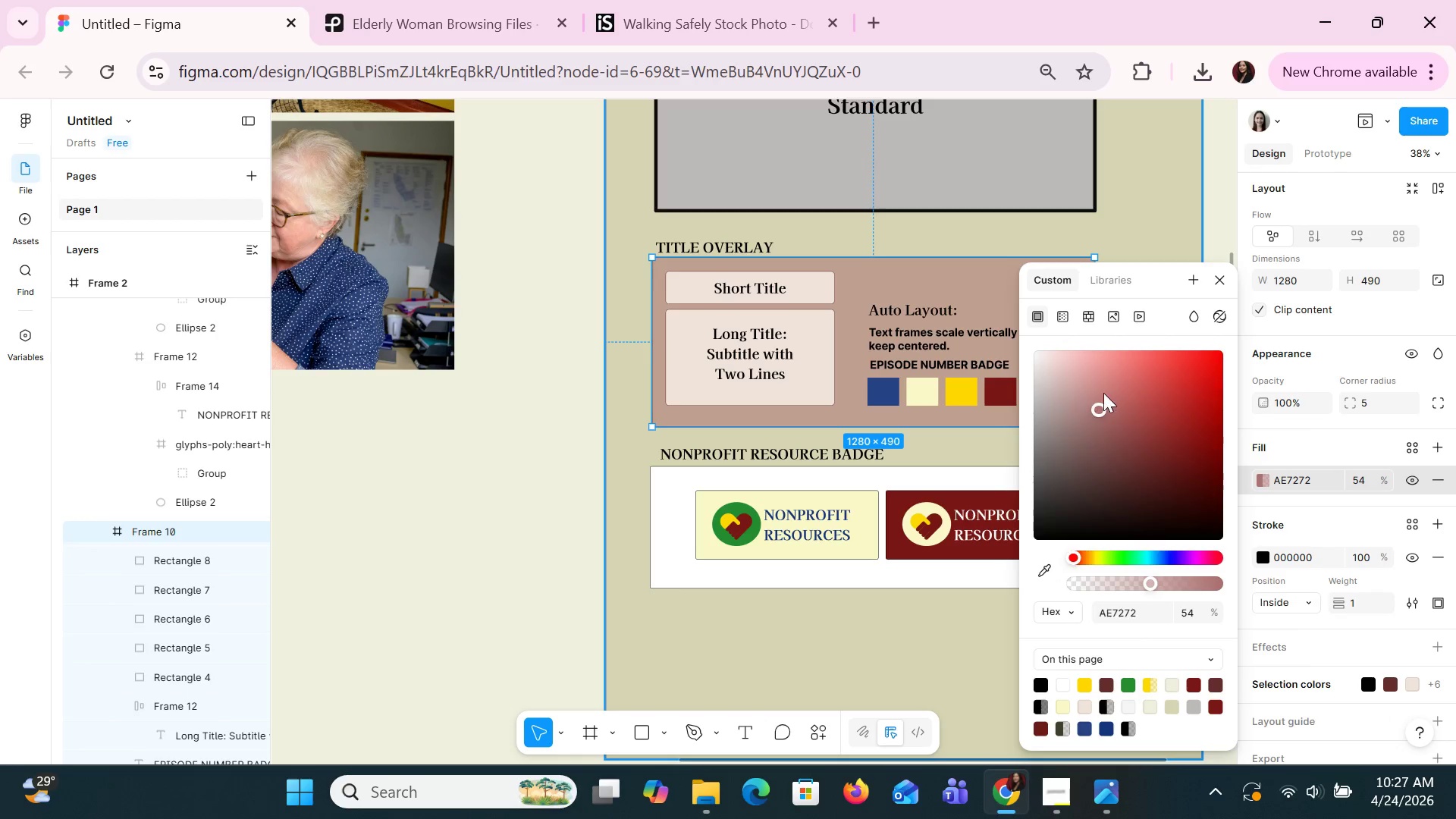 
left_click_drag(start_coordinate=[1100, 405], to_coordinate=[1065, 389])
 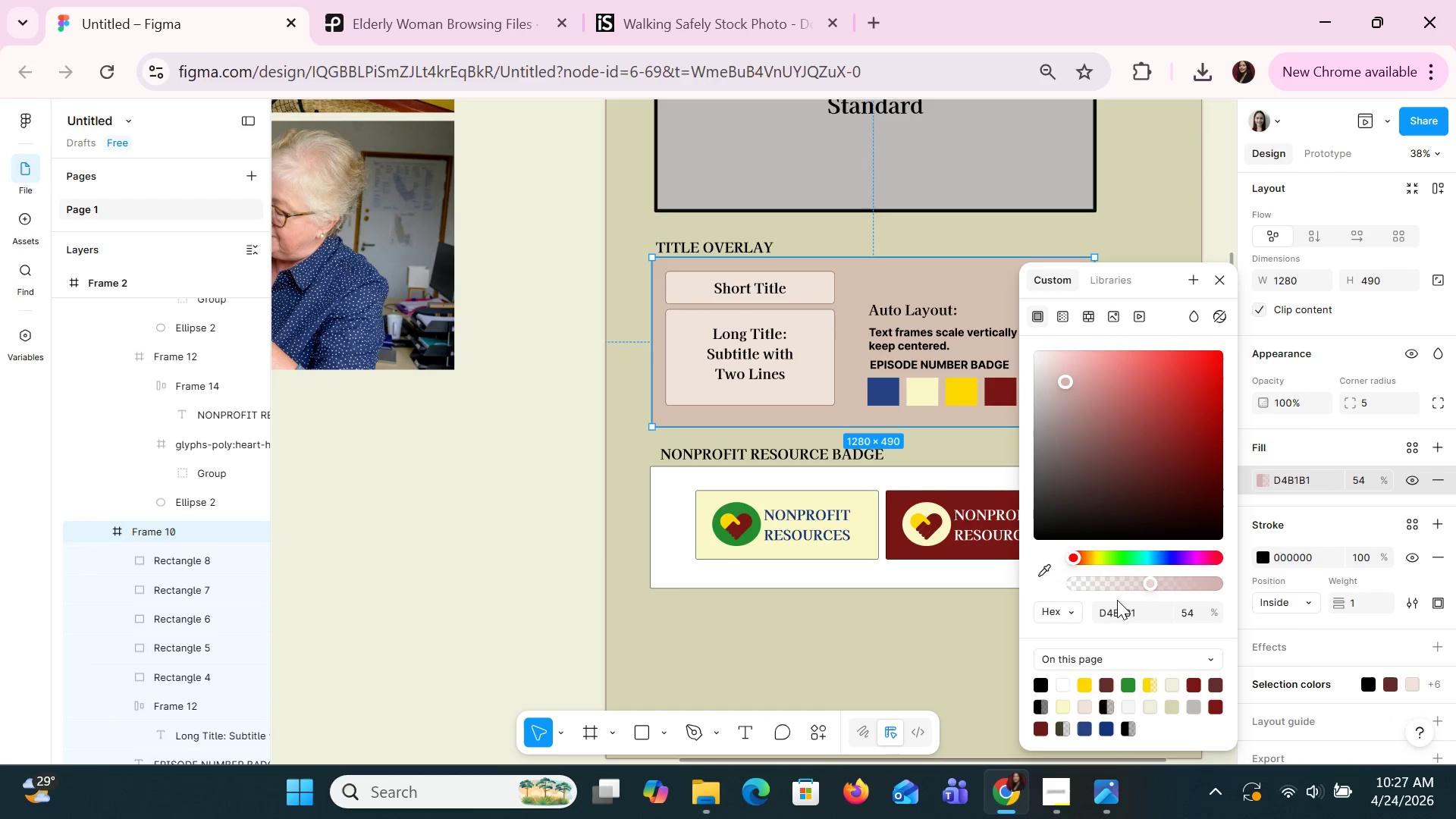 
left_click([1117, 601])
 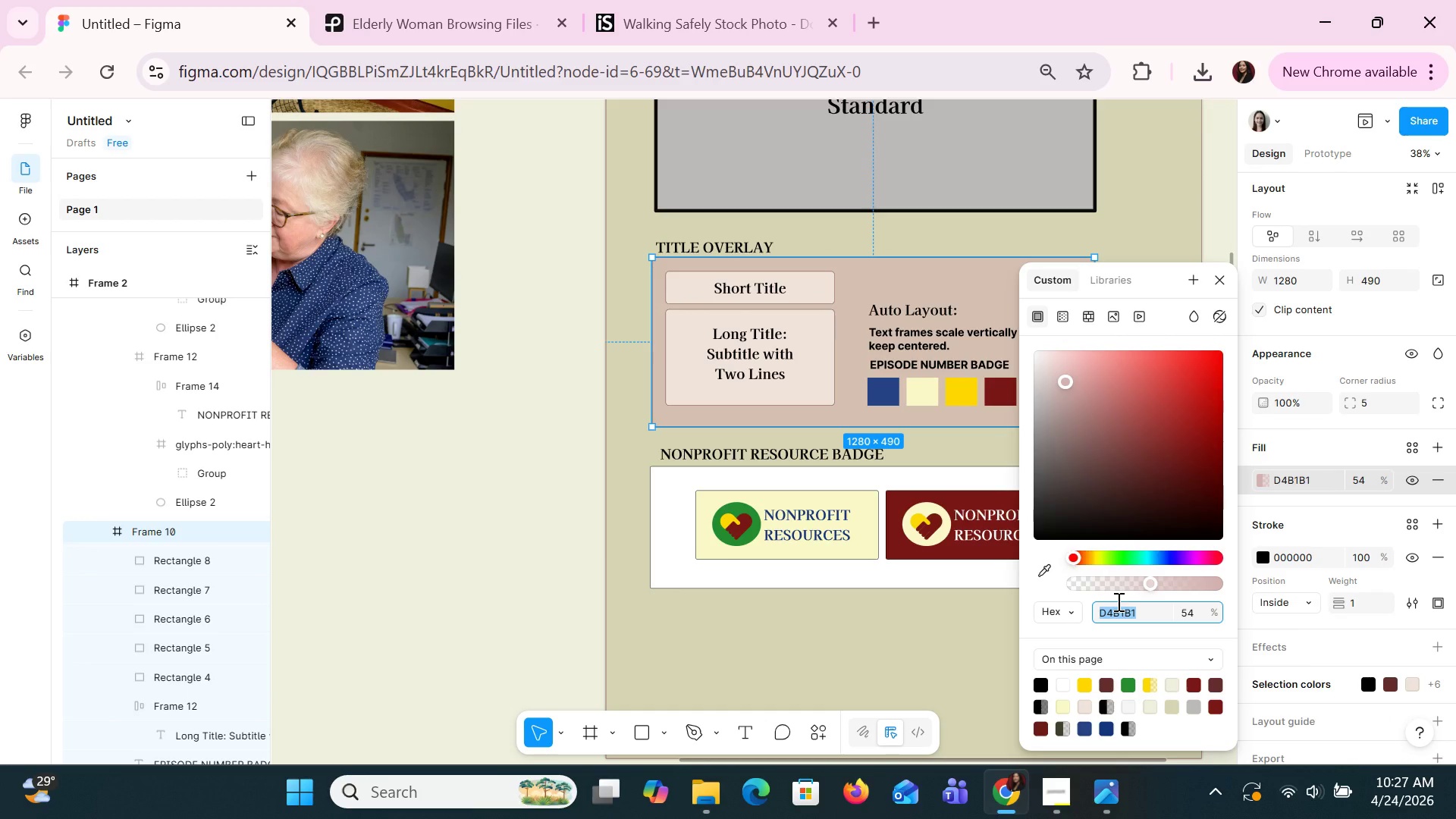 
key(Control+C)
 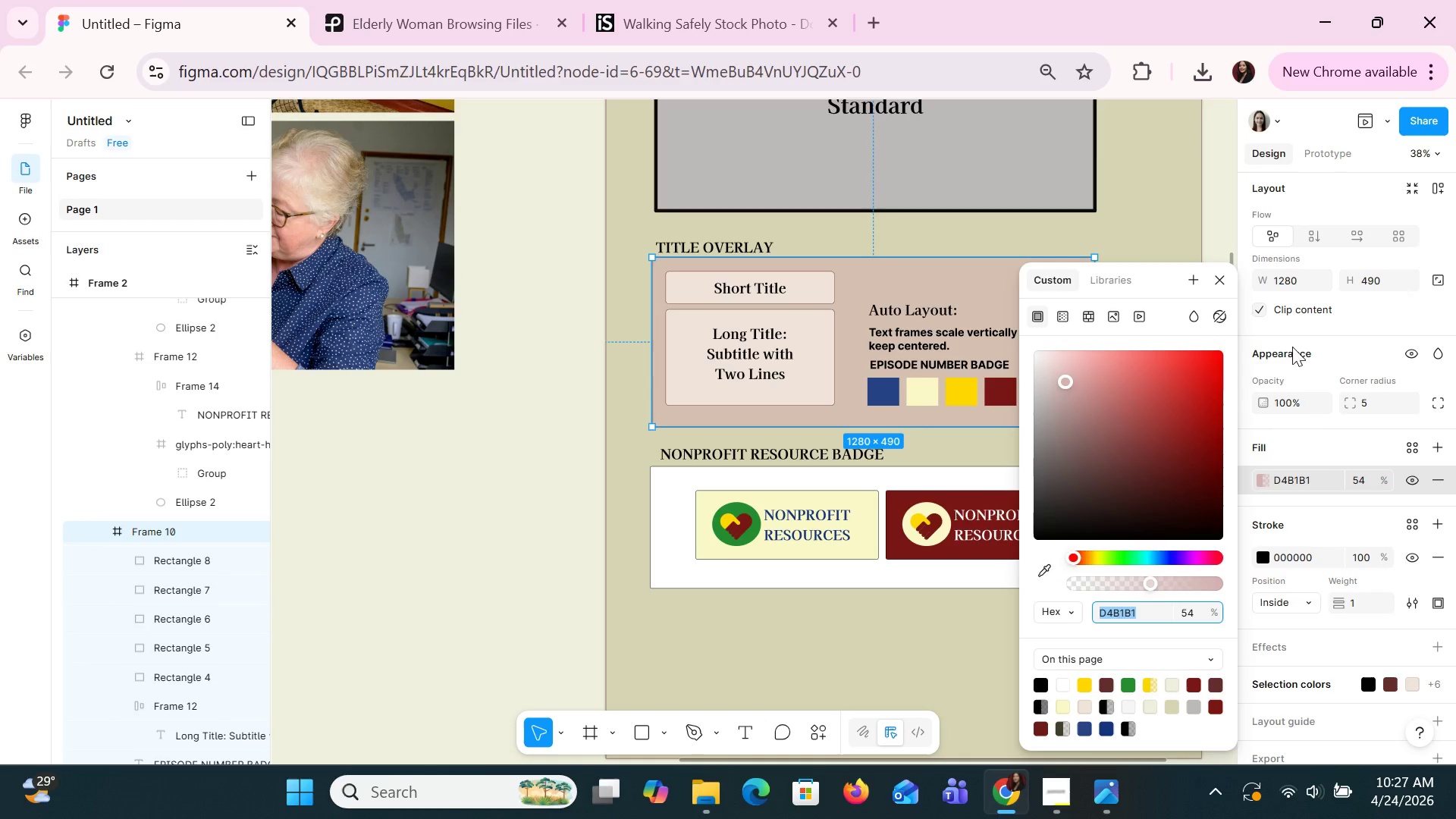 
key(Control+C)
 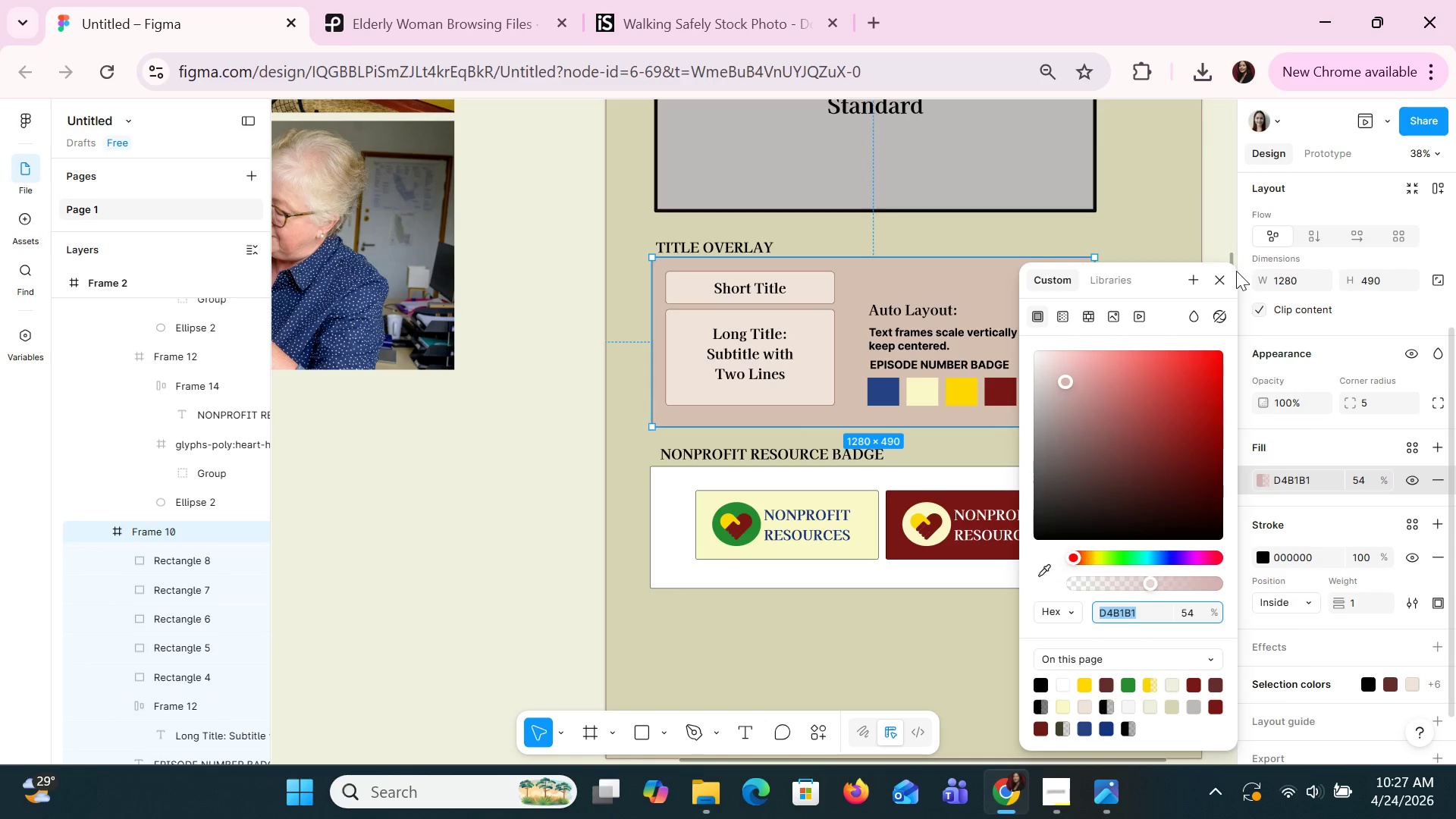 
left_click([1227, 276])
 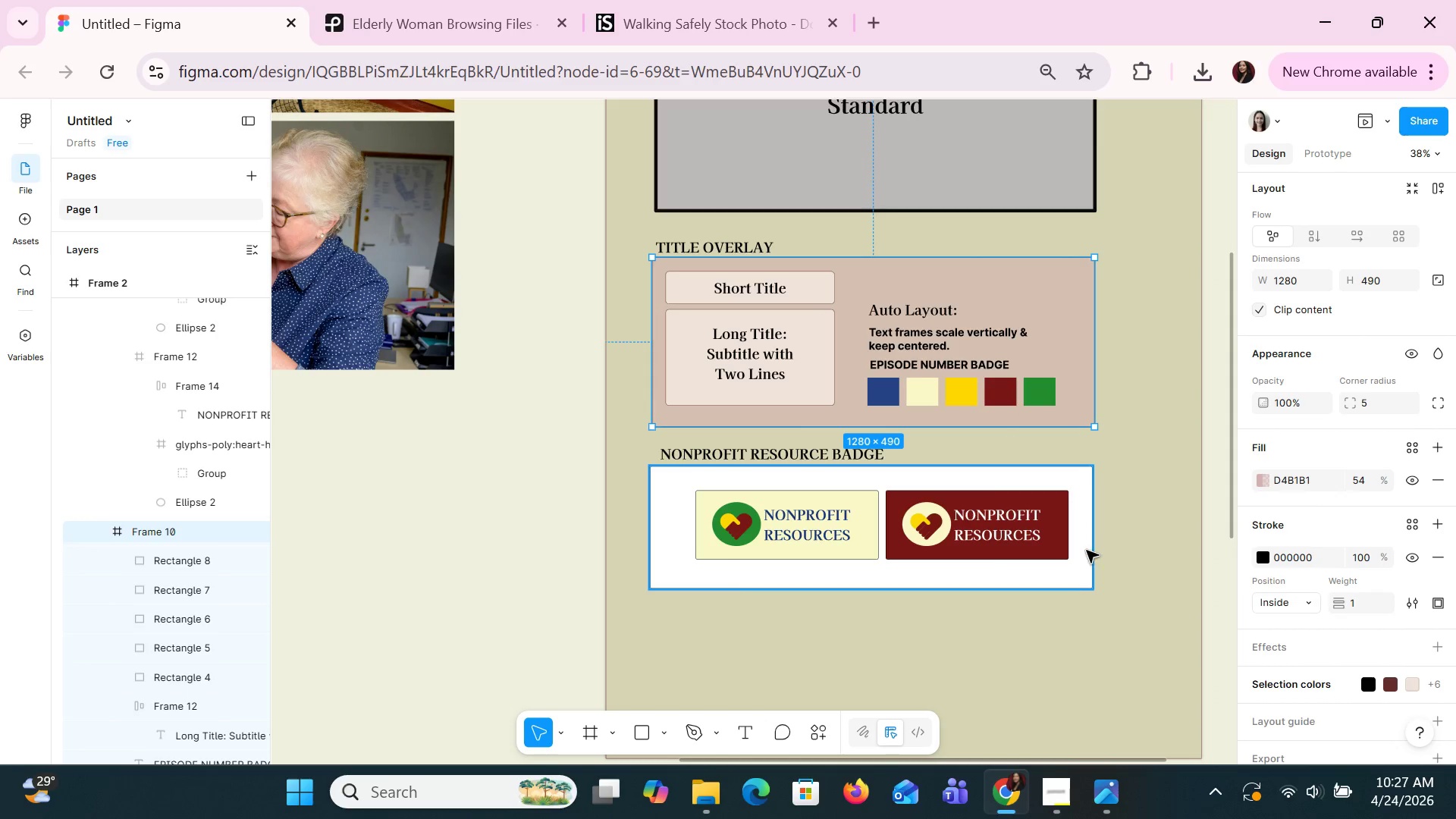 
left_click([1083, 549])
 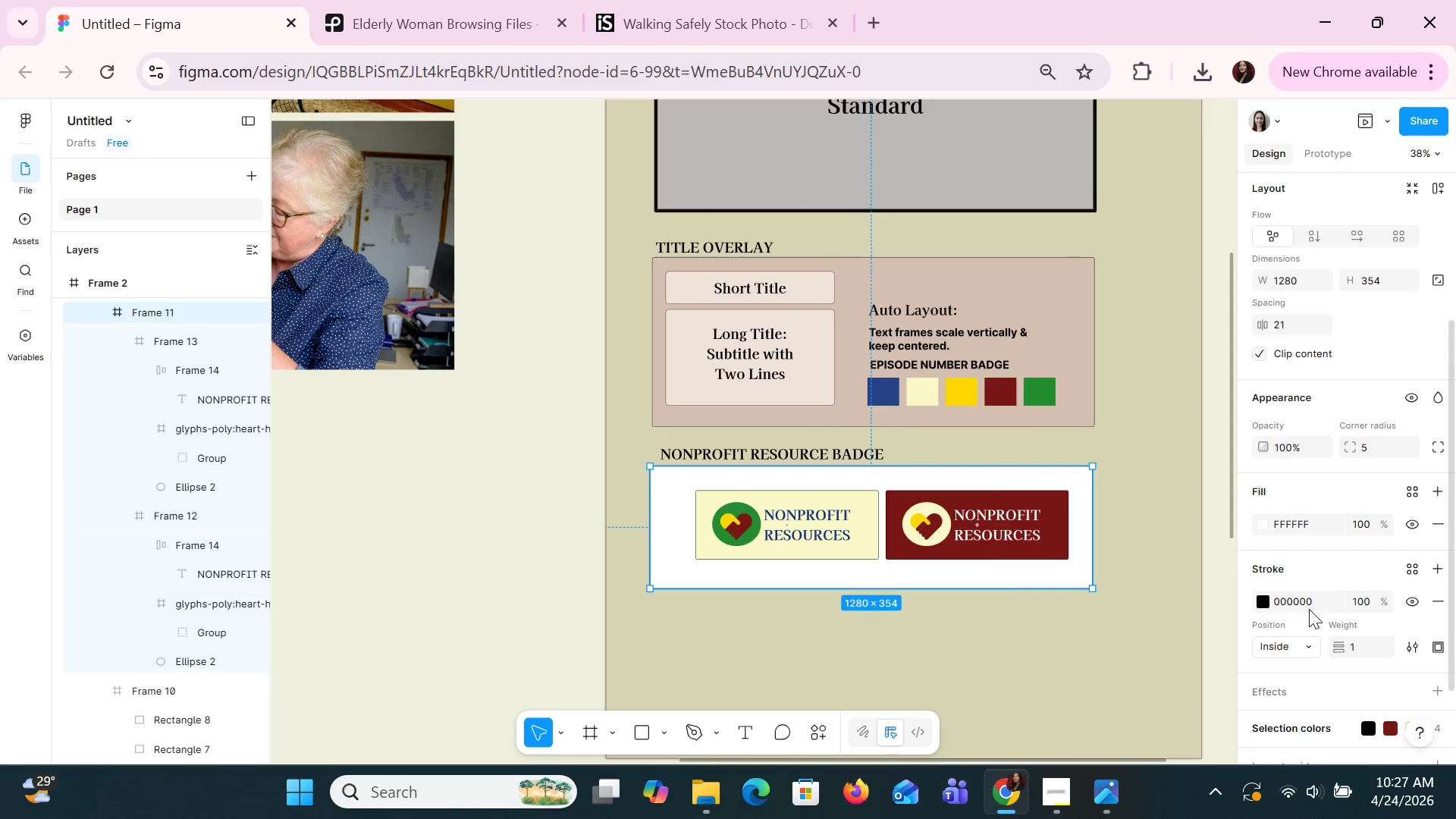 
left_click([1312, 606])
 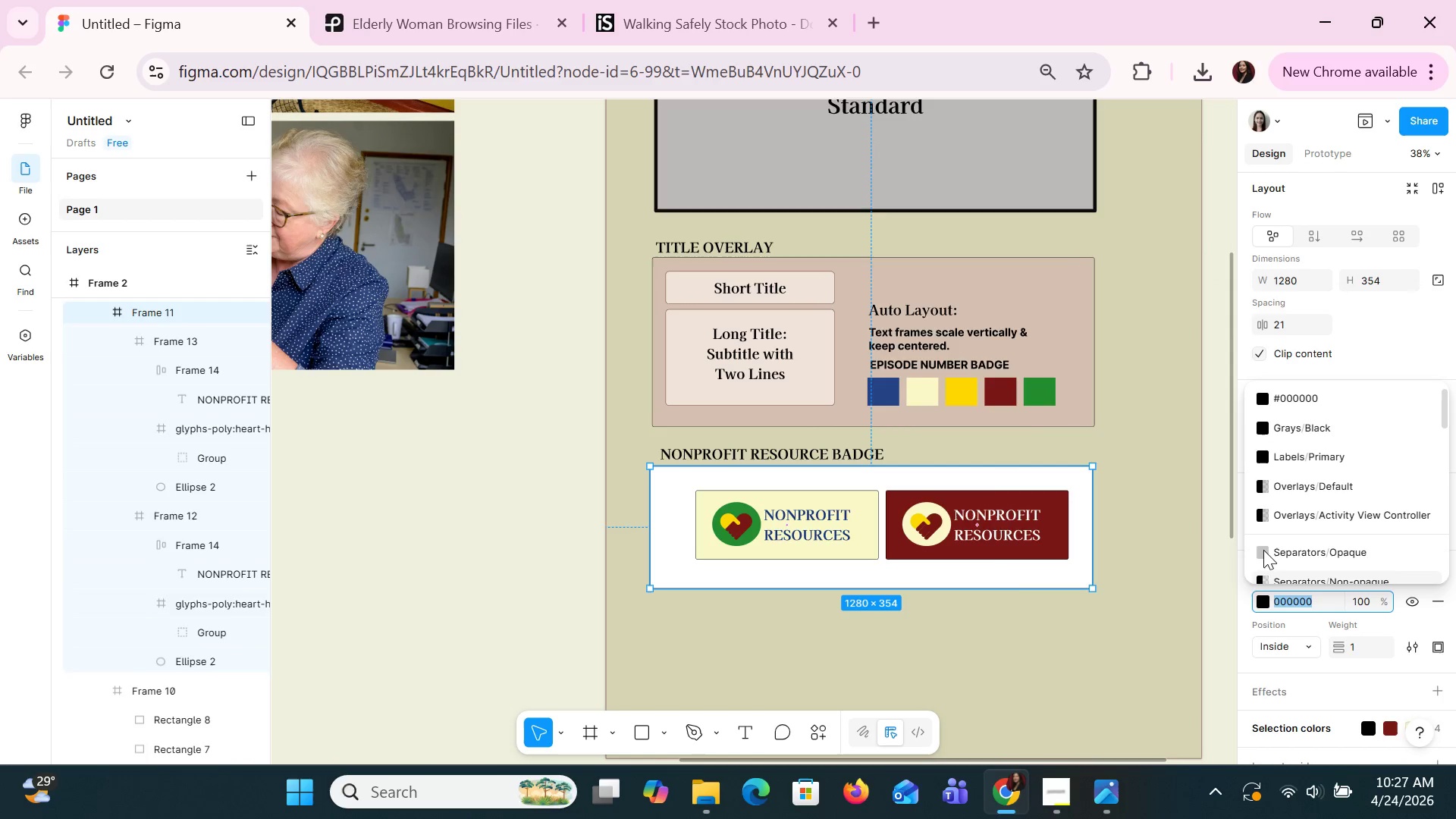 
left_click([1226, 549])
 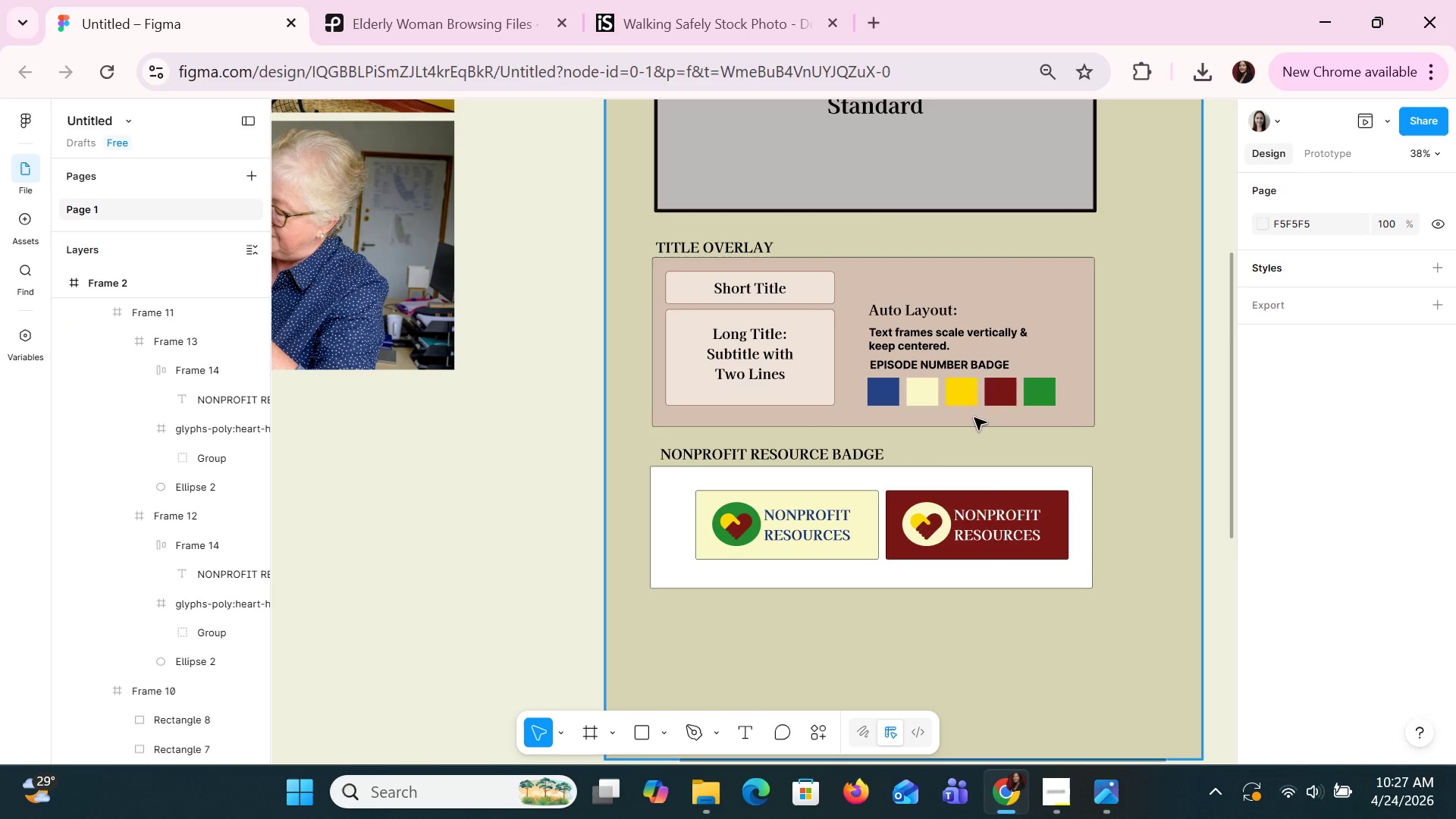 
double_click([1038, 297])
 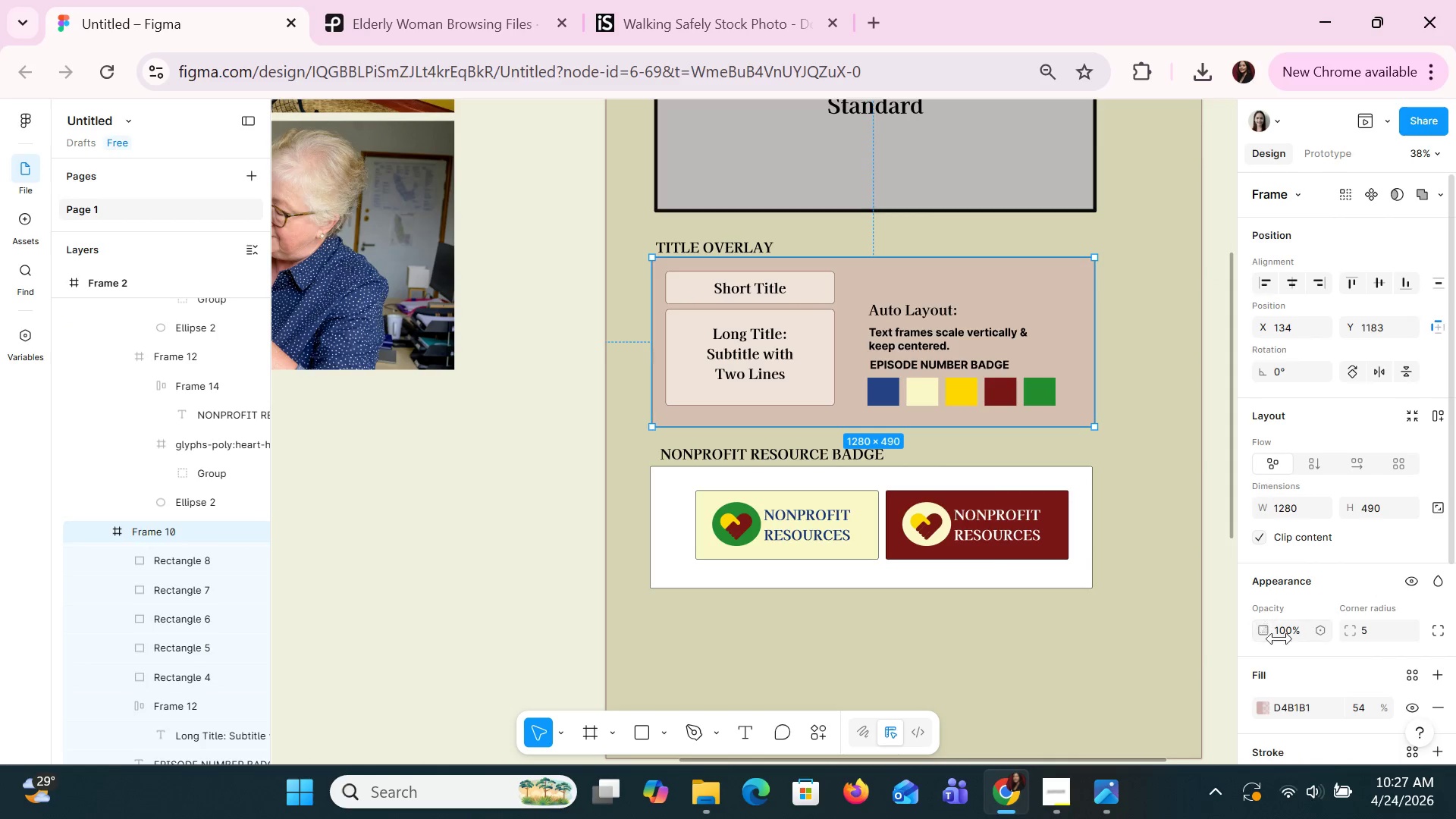 
left_click([1289, 704])
 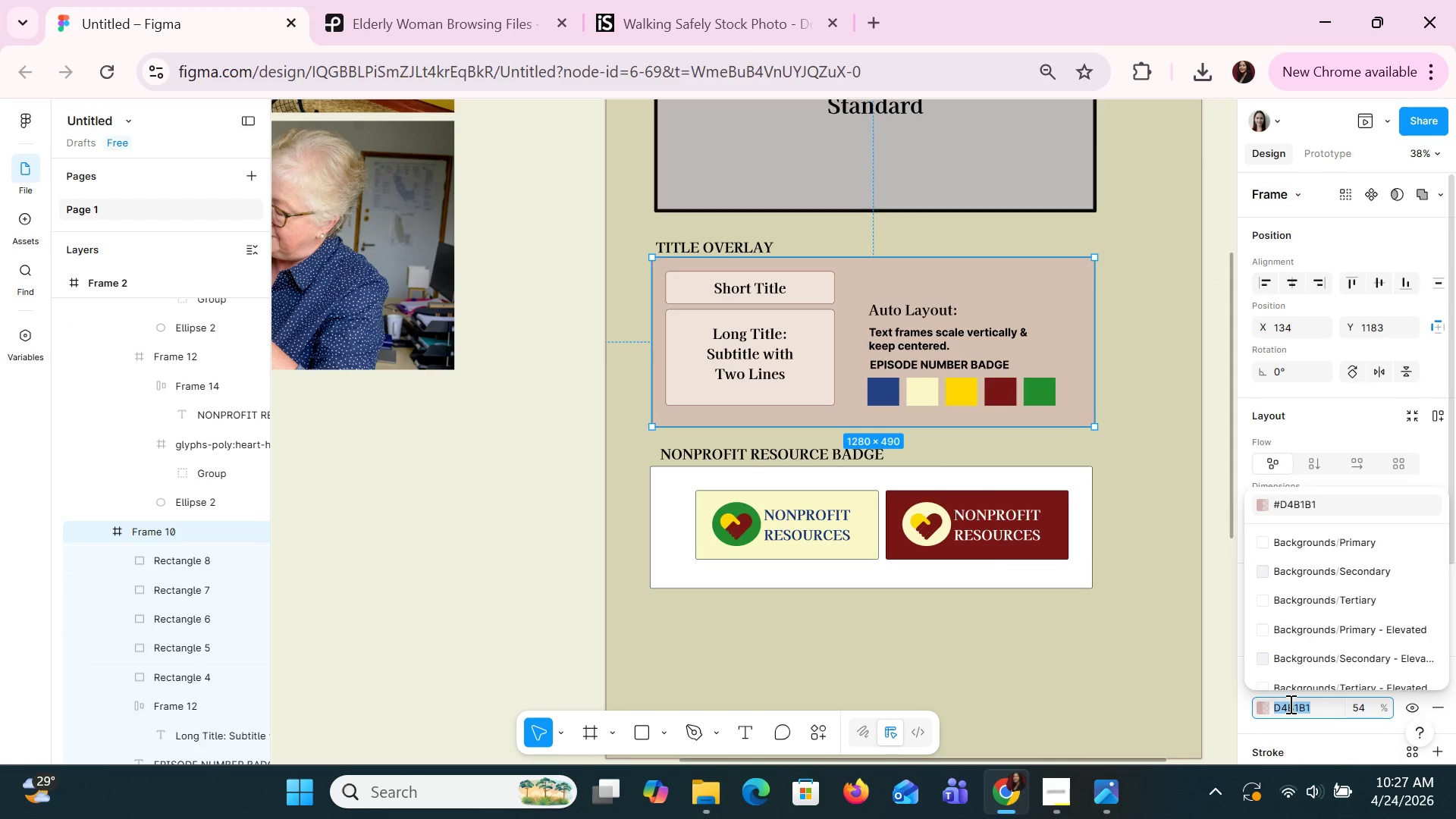 
key(Control+ControlLeft)
 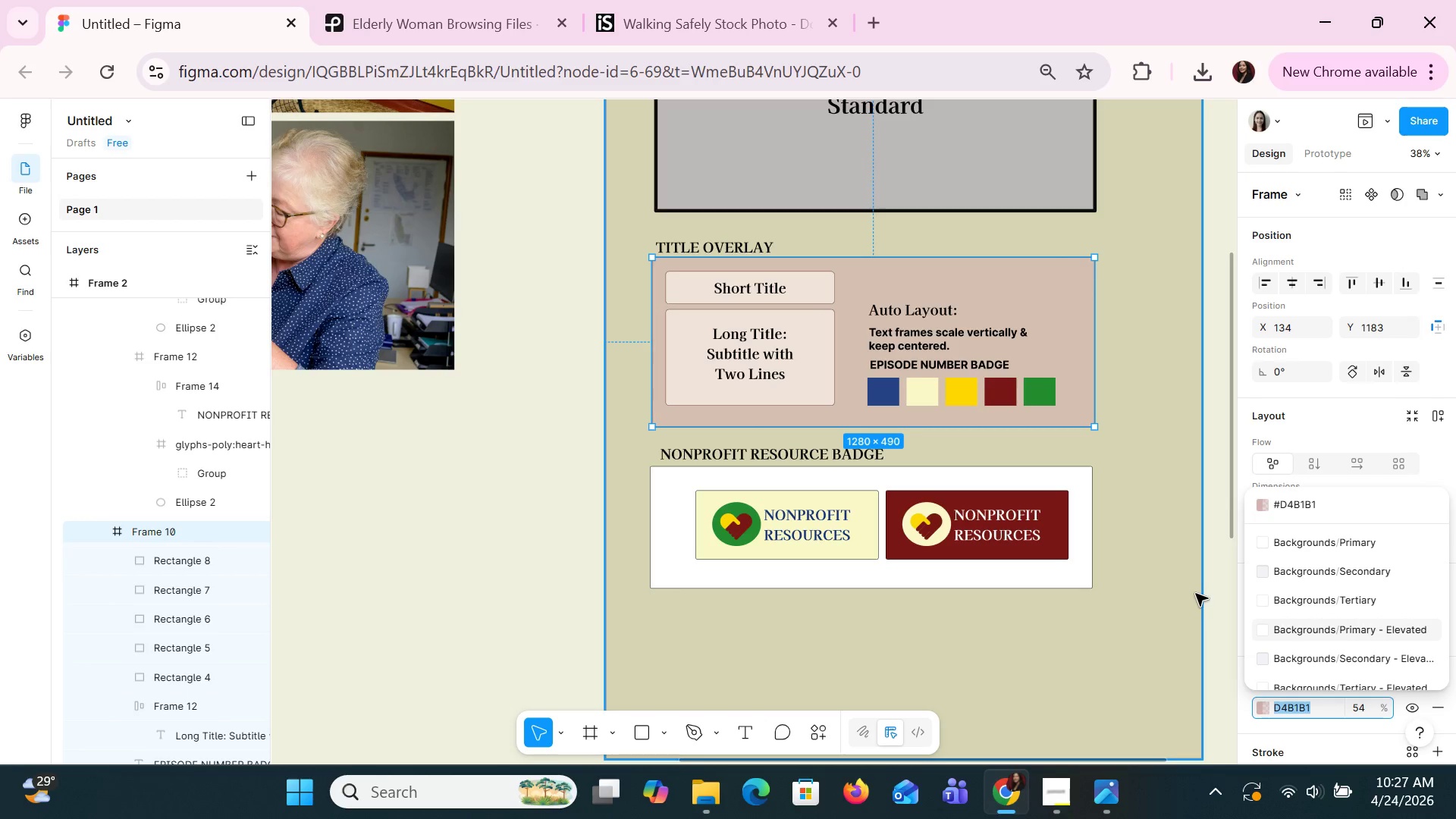 
left_click([1210, 595])
 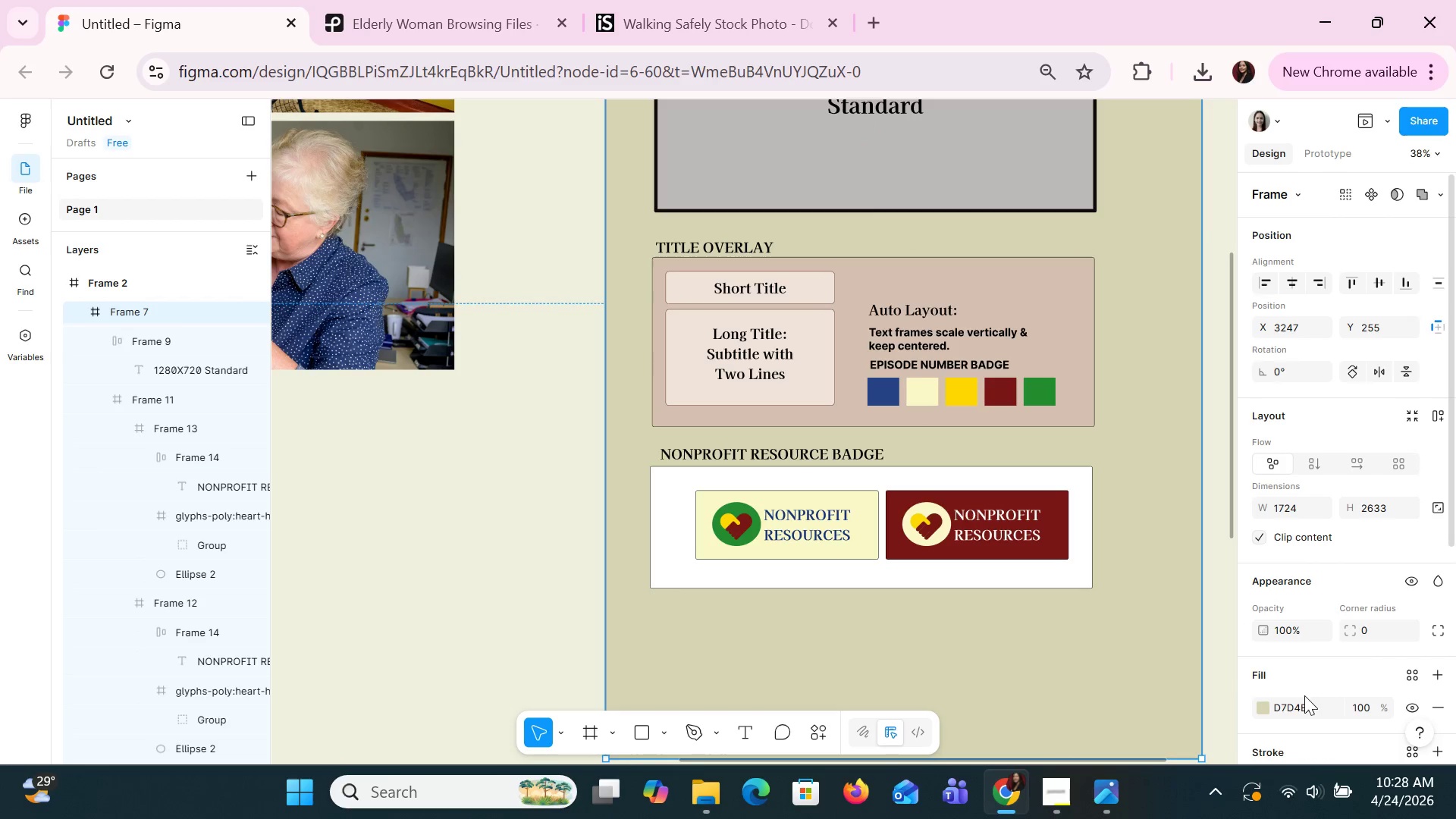 
hold_key(key=ControlLeft, duration=0.38)
 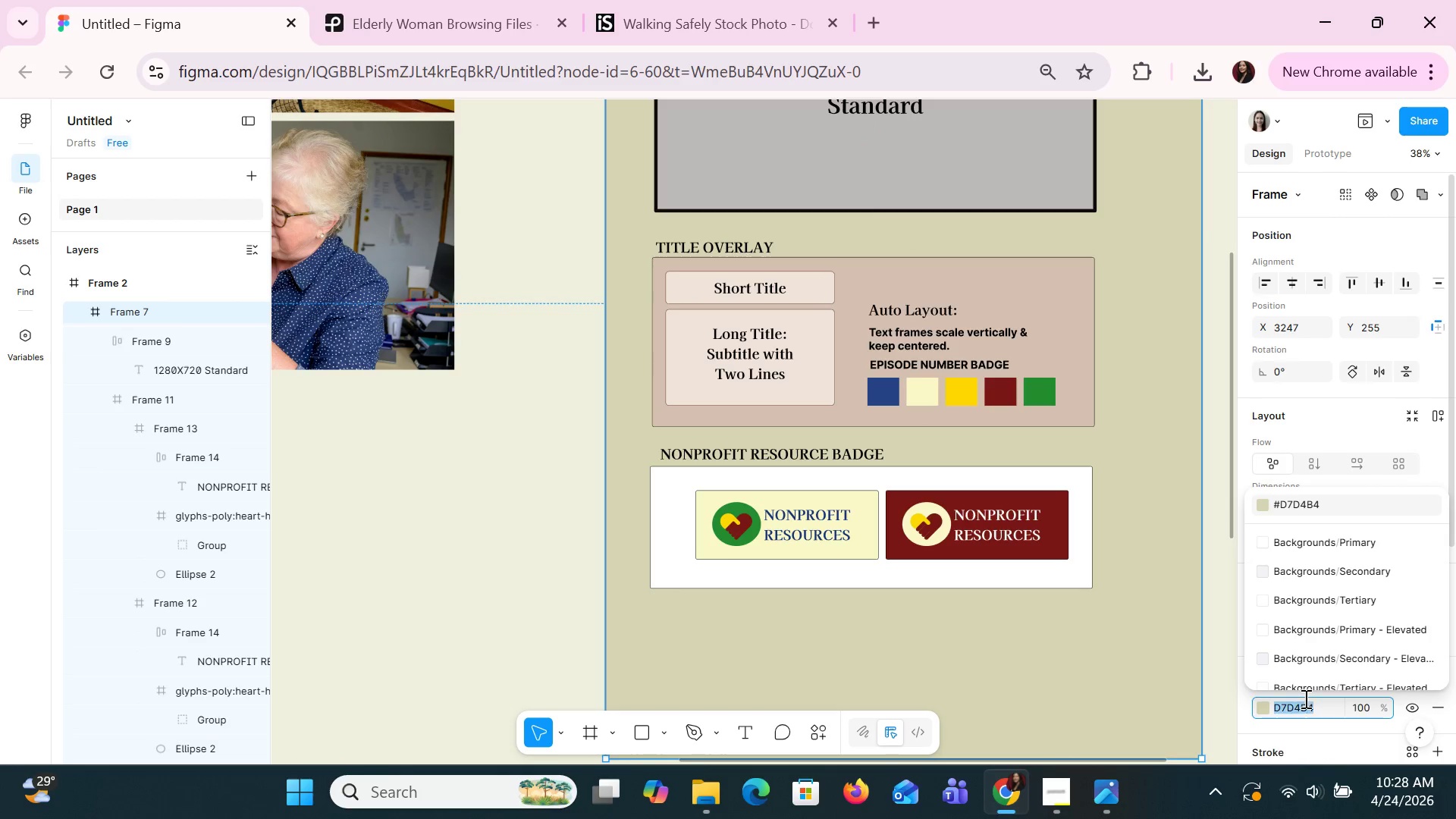 
left_click([1304, 698])
 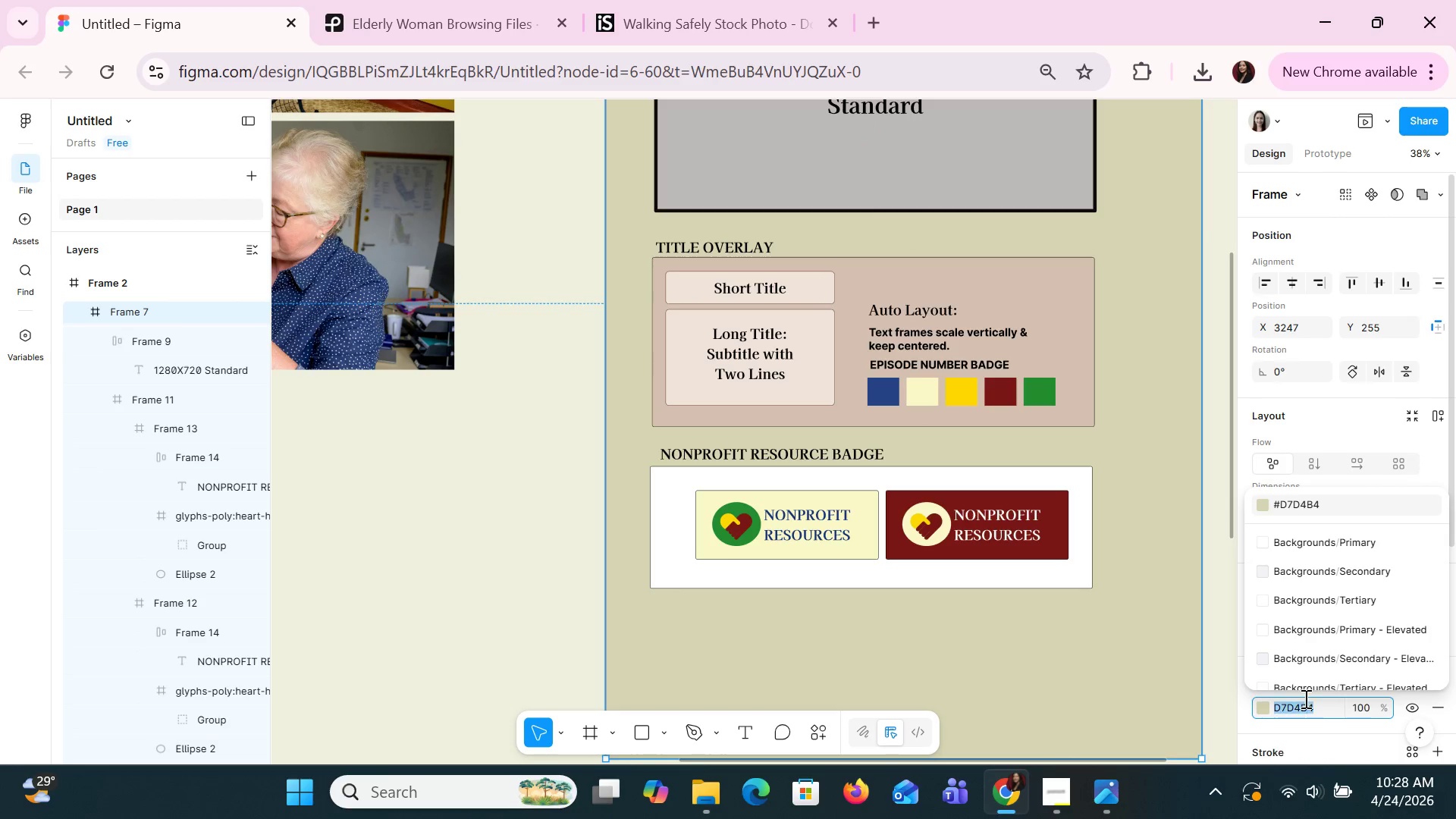 
double_click([1304, 698])
 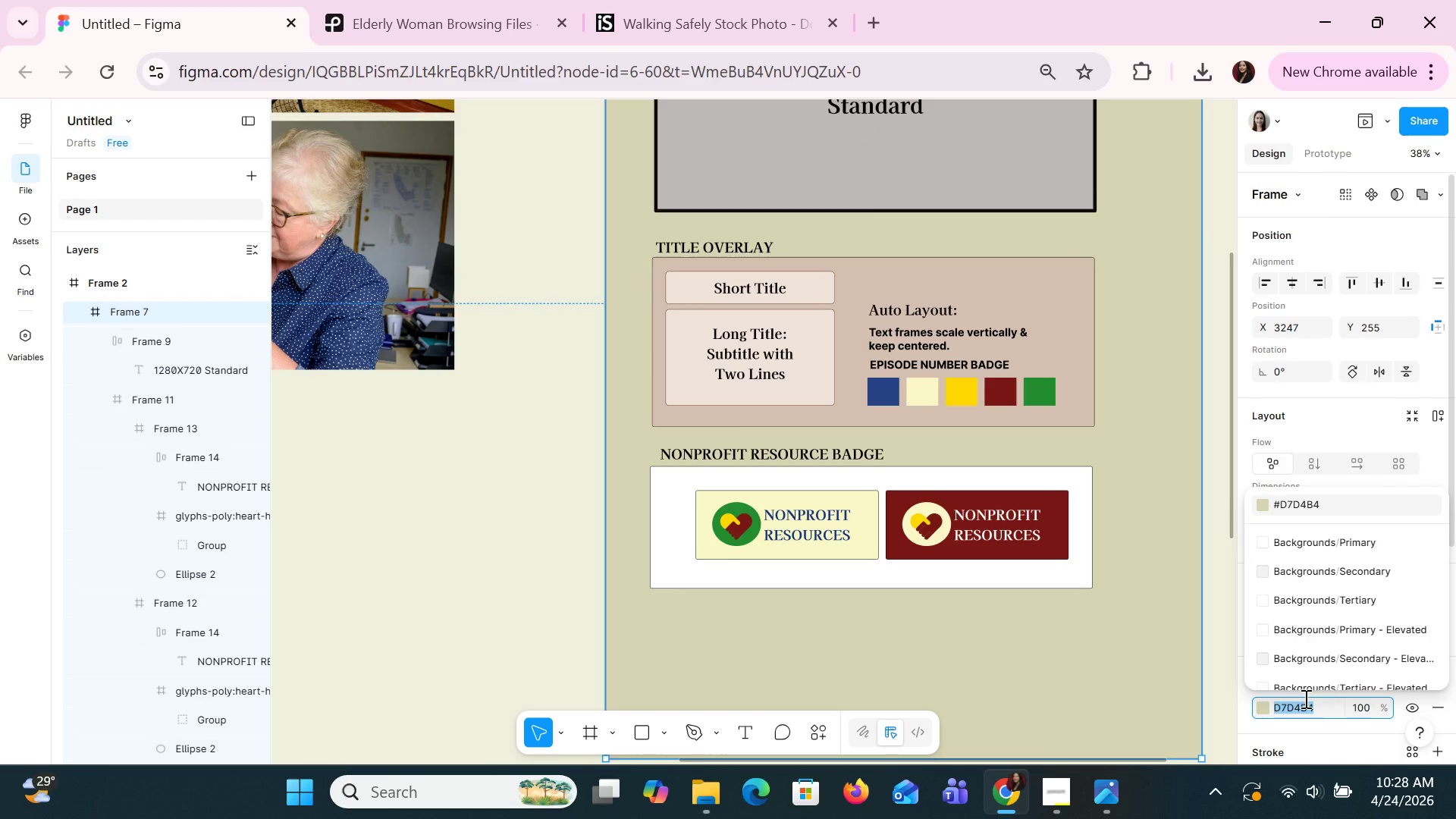 
key(Control+C)
 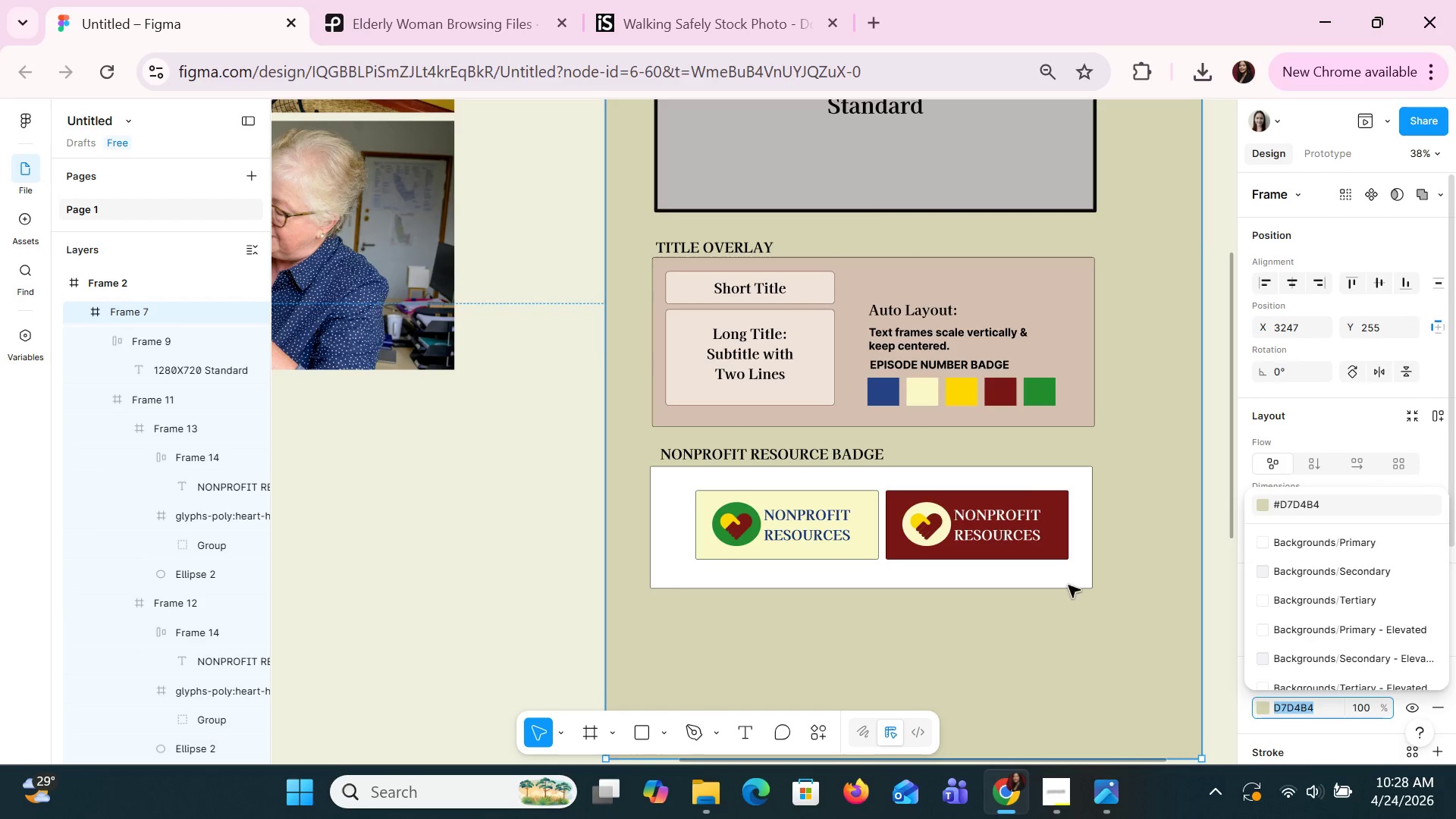 
key(Control+C)
 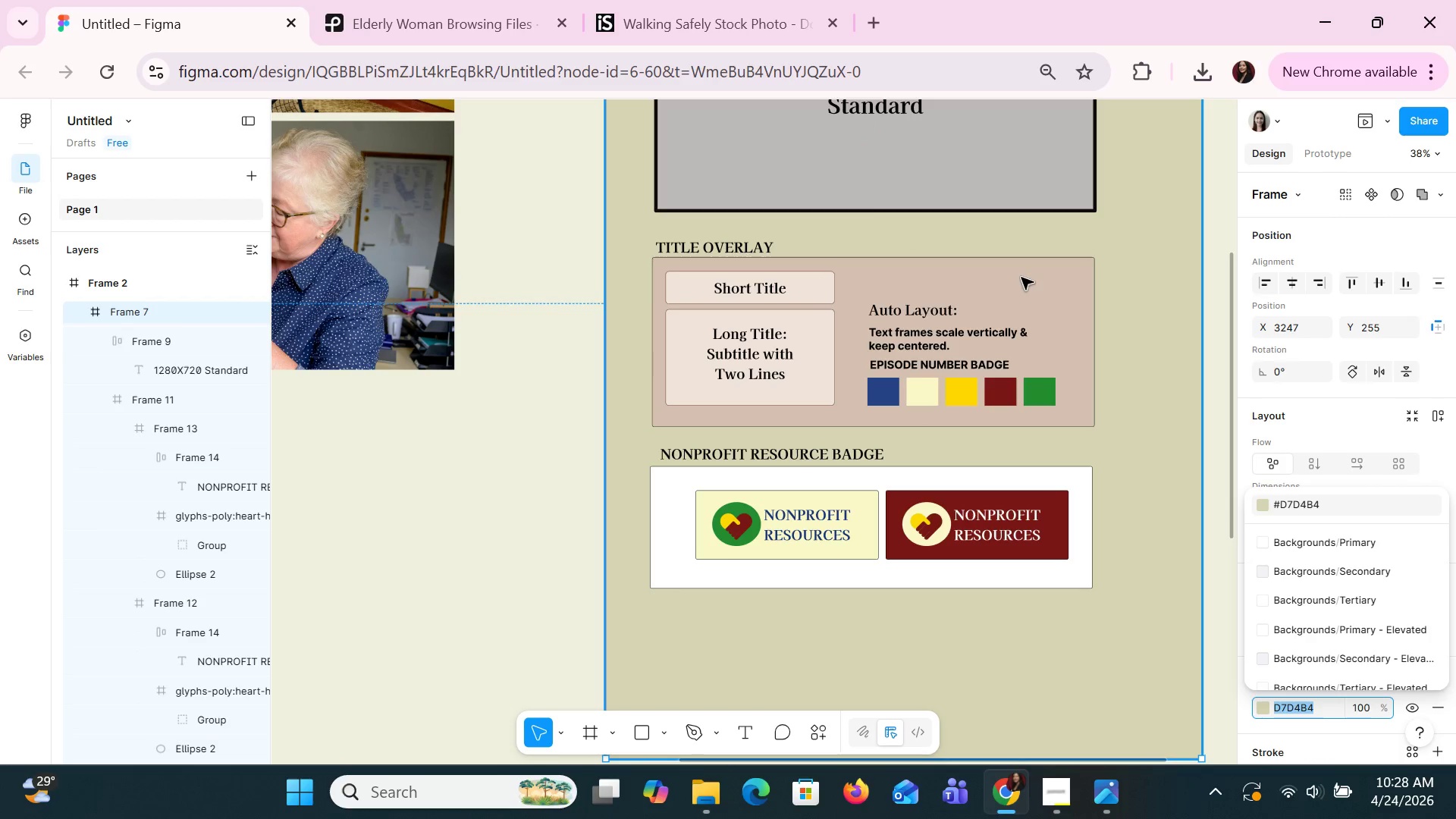 
double_click([1021, 277])
 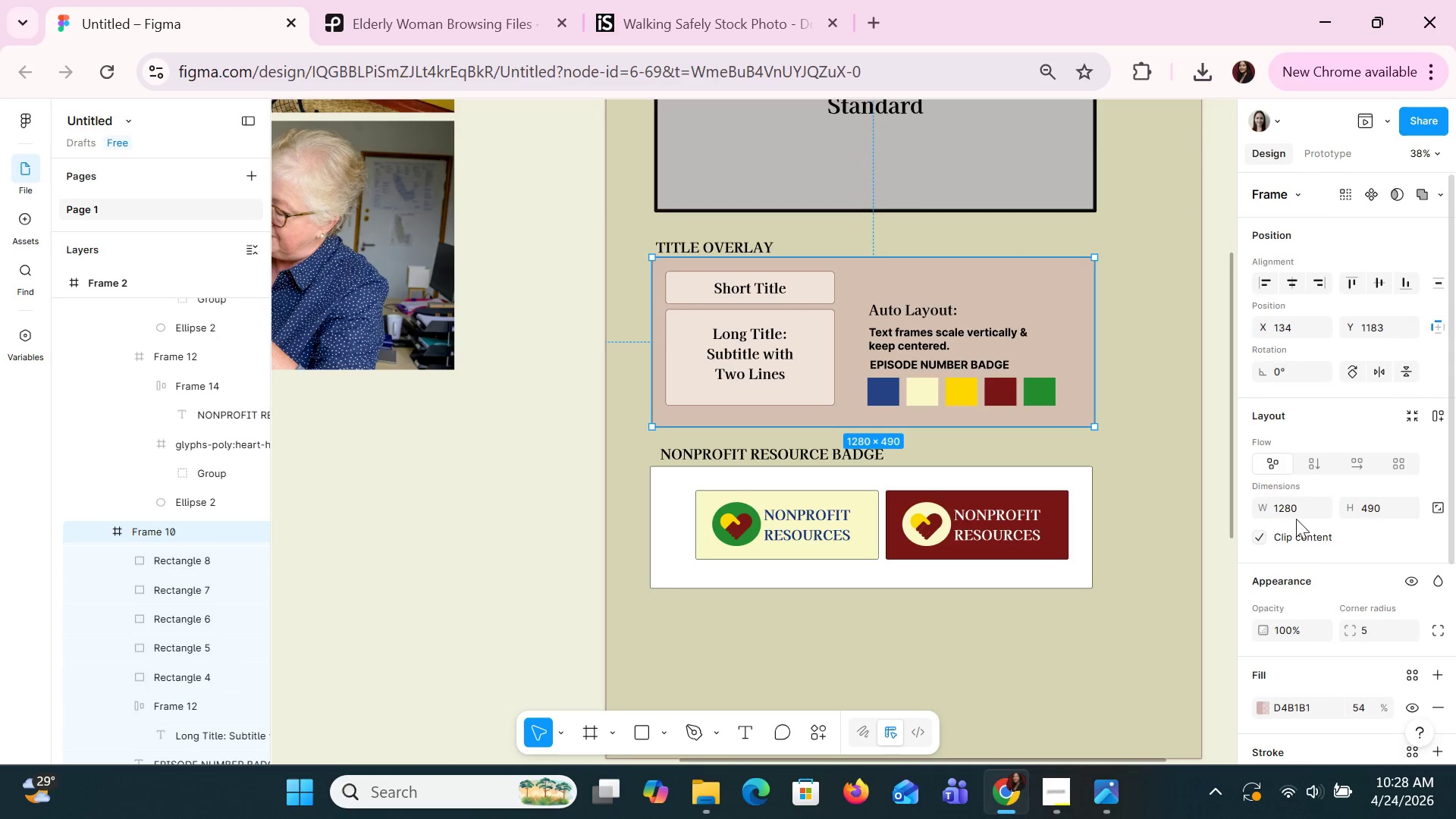 
scroll: coordinate [1323, 645], scroll_direction: none, amount: 0.0
 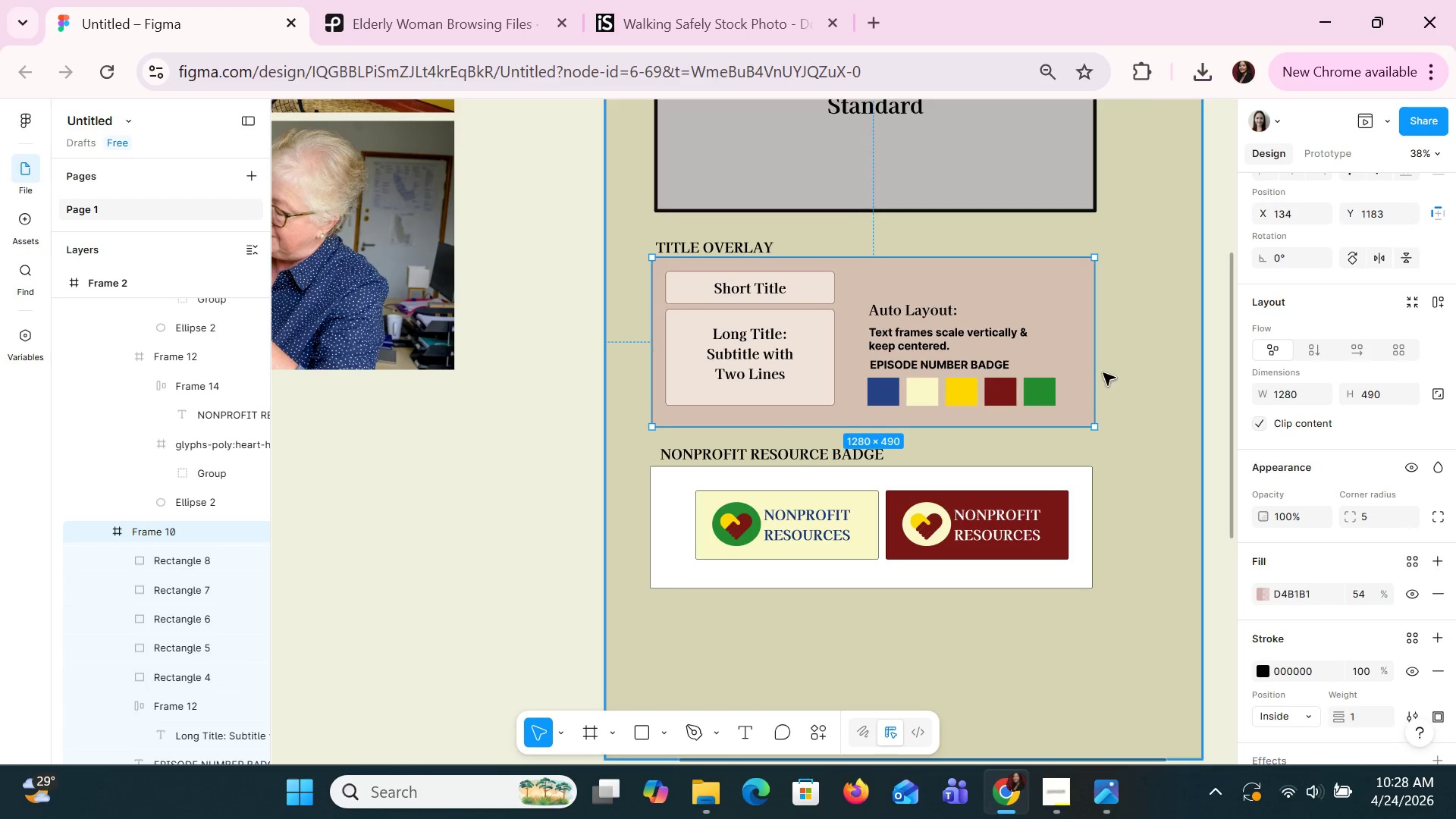 
left_click([1072, 347])
 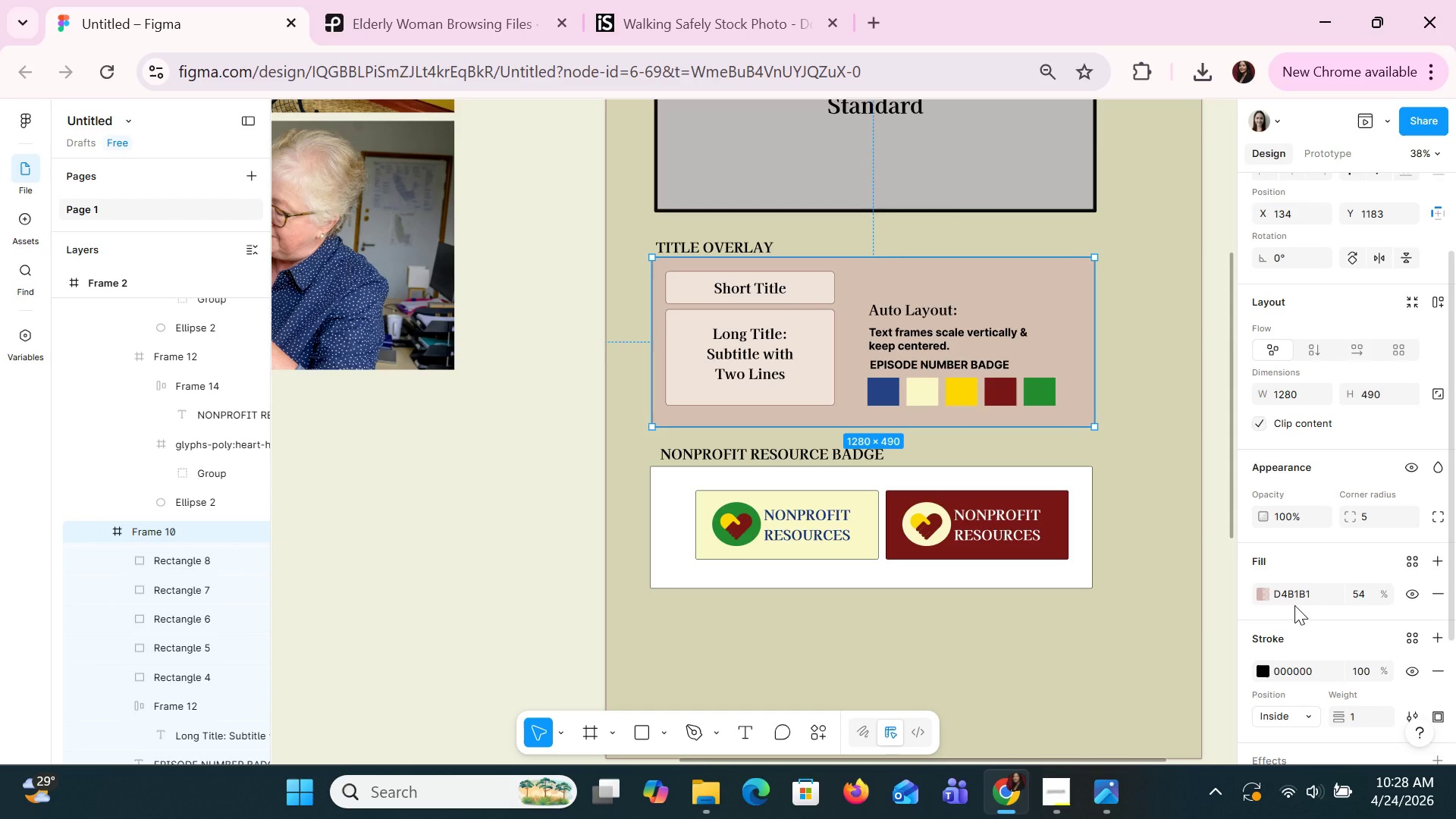 
left_click([1294, 601])
 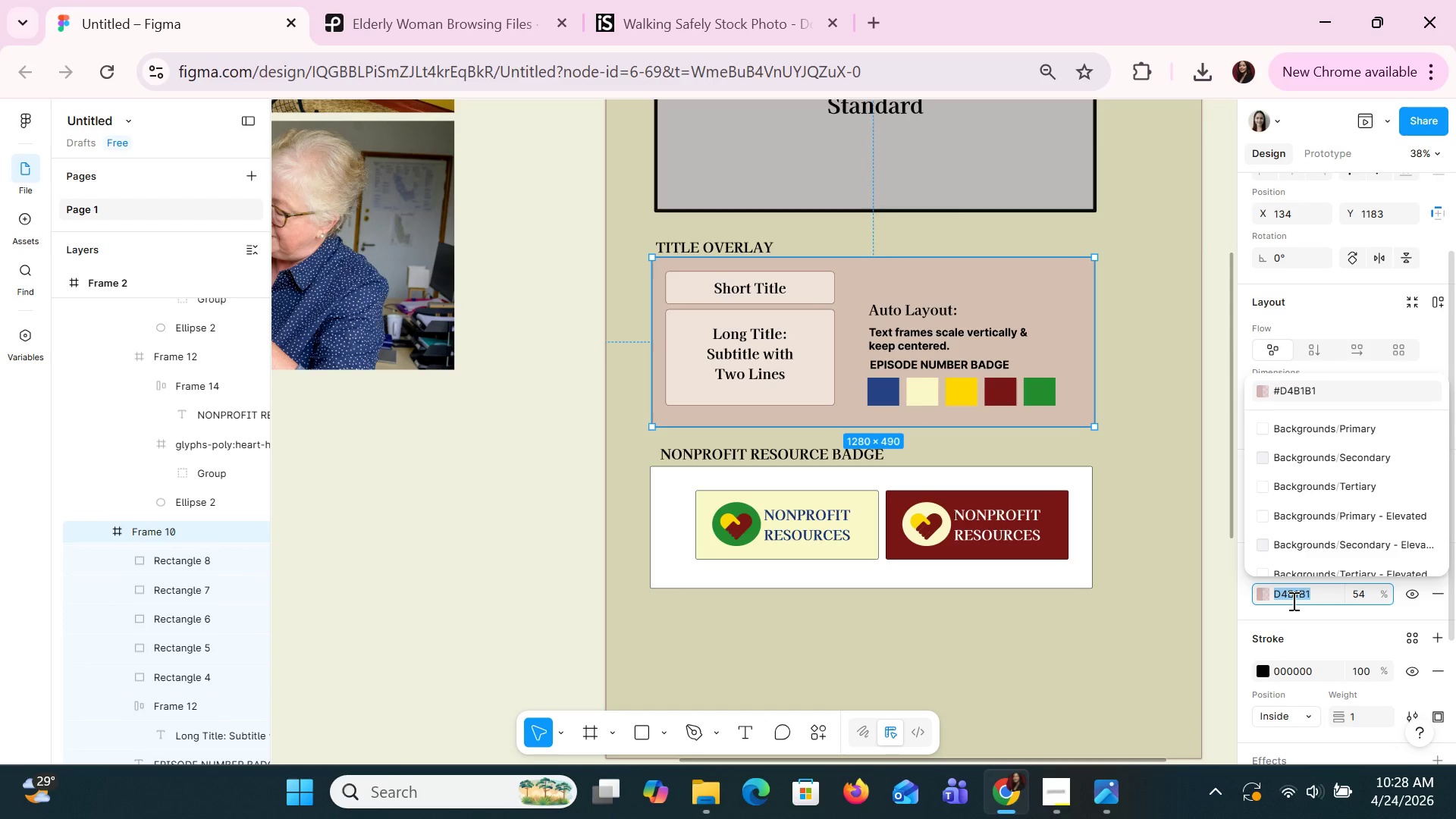 
key(Control+V)
 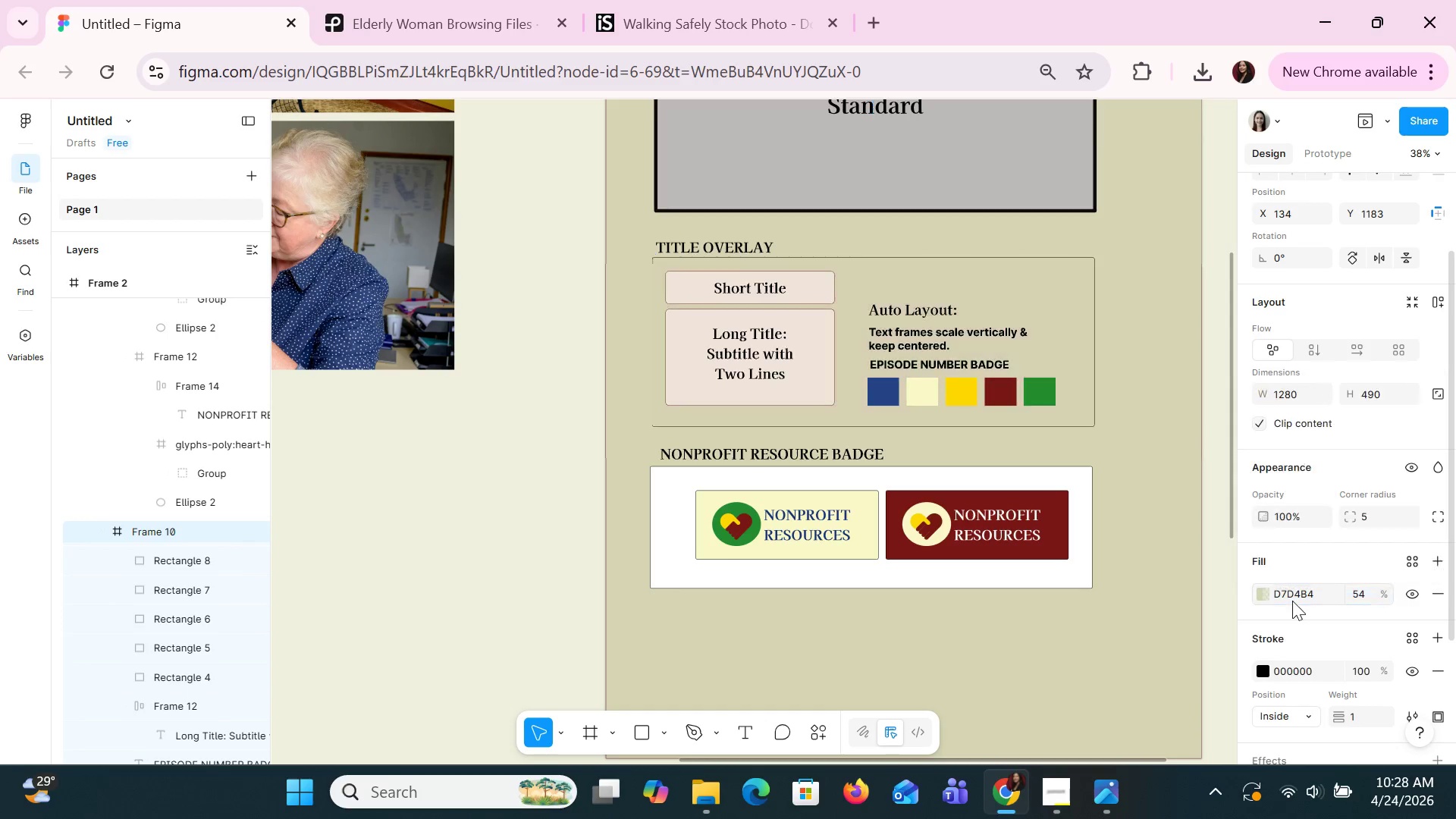 
key(Enter)
 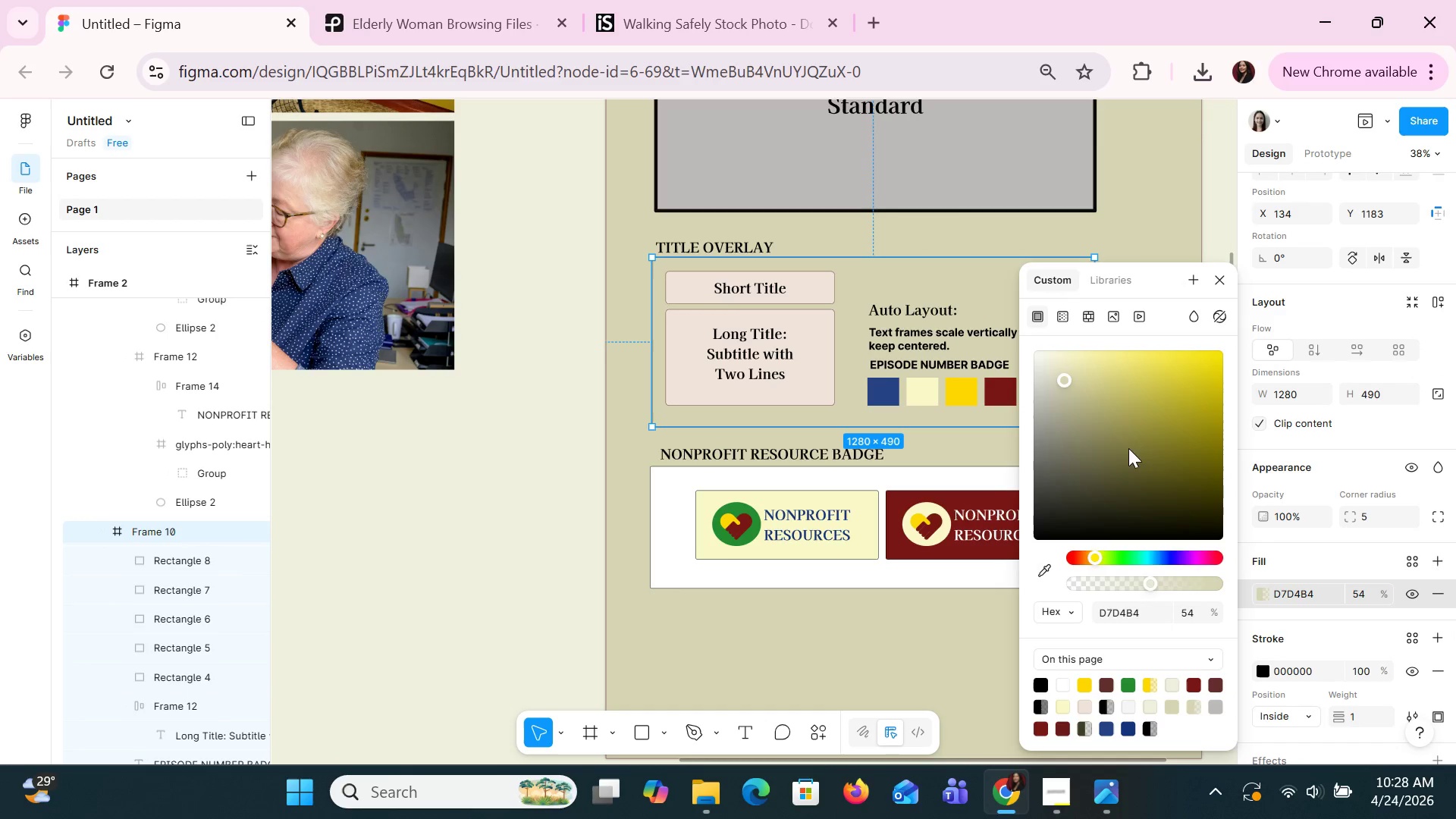 
left_click_drag(start_coordinate=[1065, 382], to_coordinate=[1093, 417])
 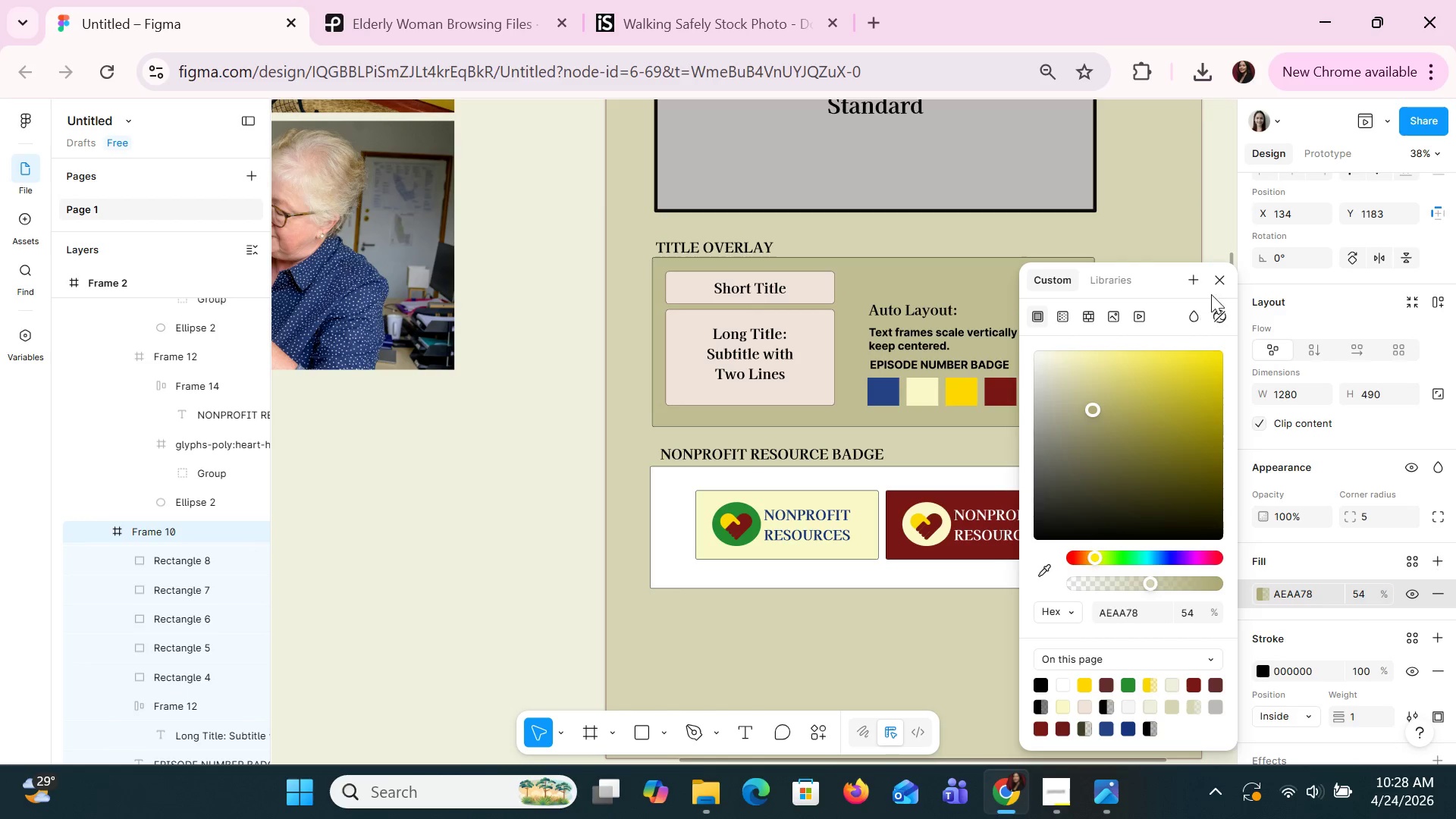 
left_click([1217, 291])
 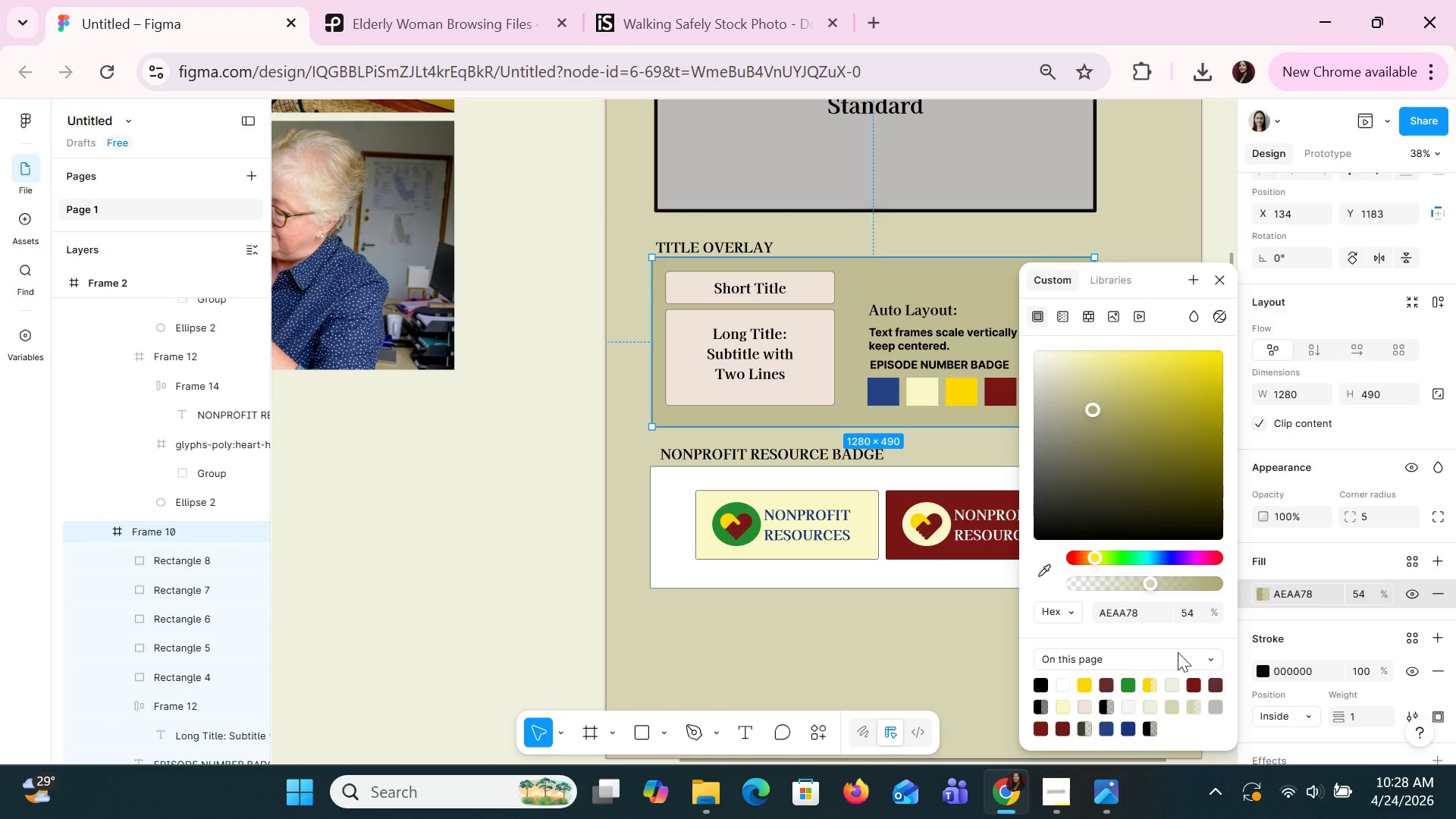 
left_click([1133, 610])
 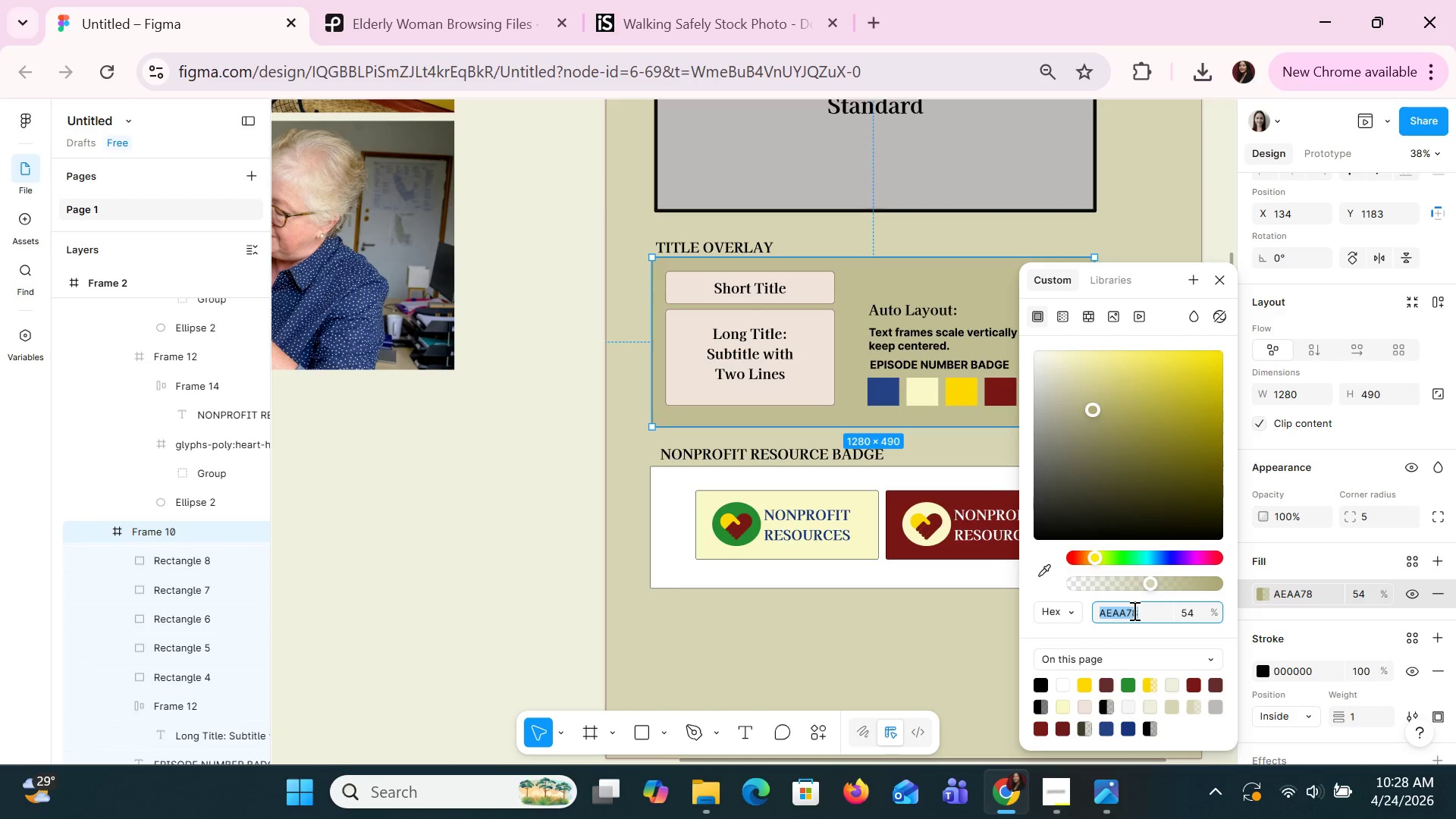 
key(Control+C)
 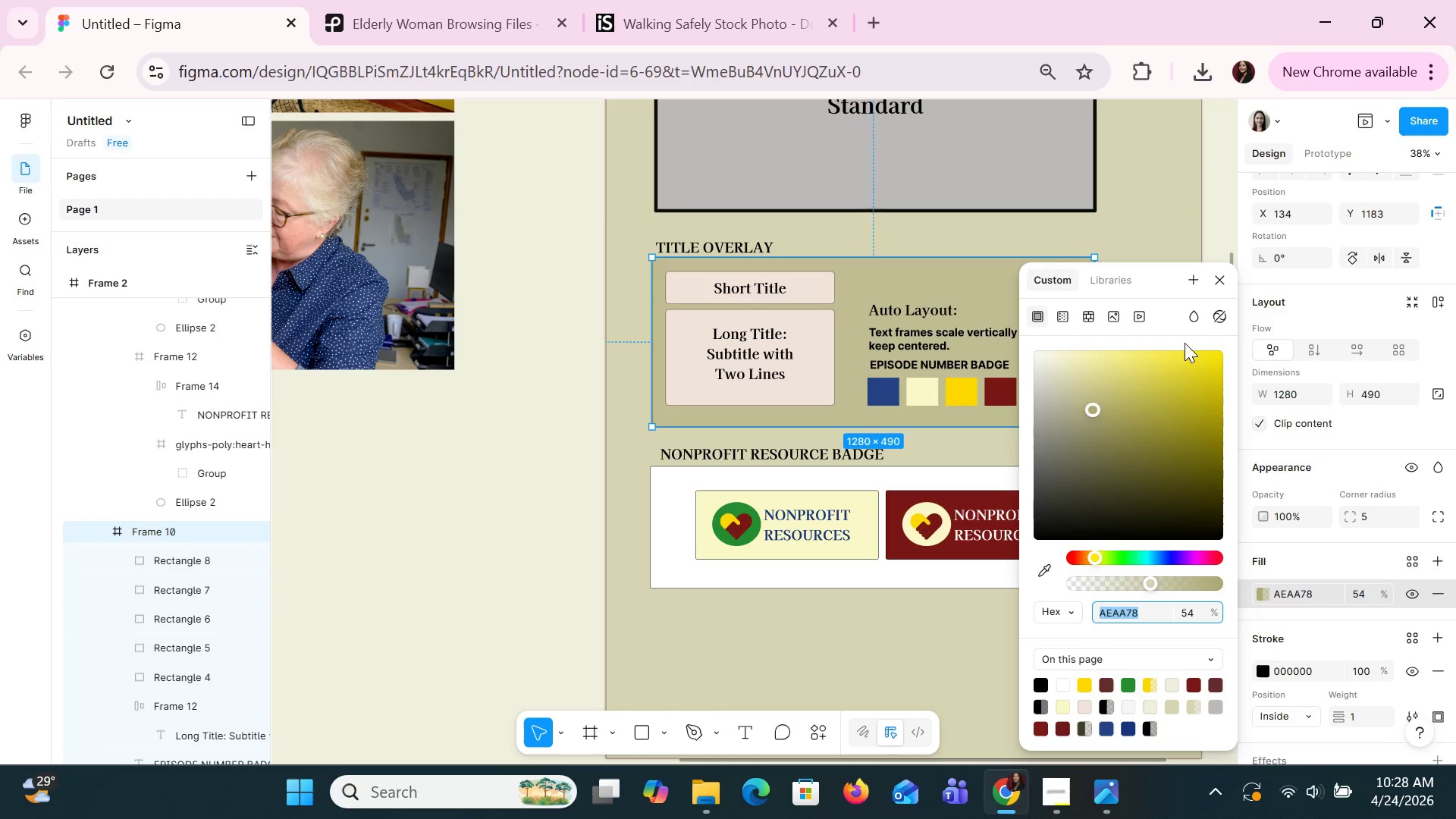 
key(Control+C)
 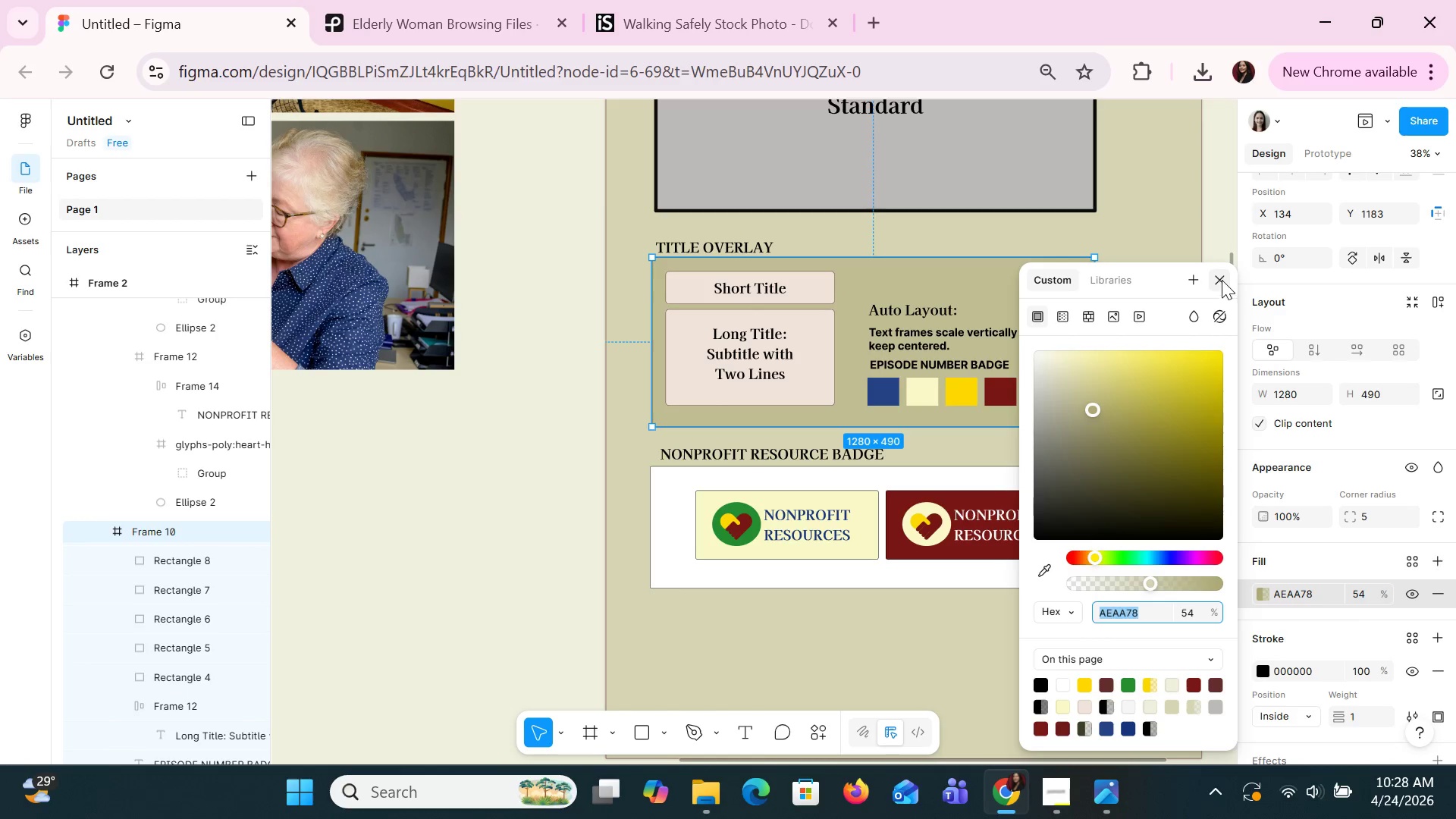 
left_click([1217, 277])
 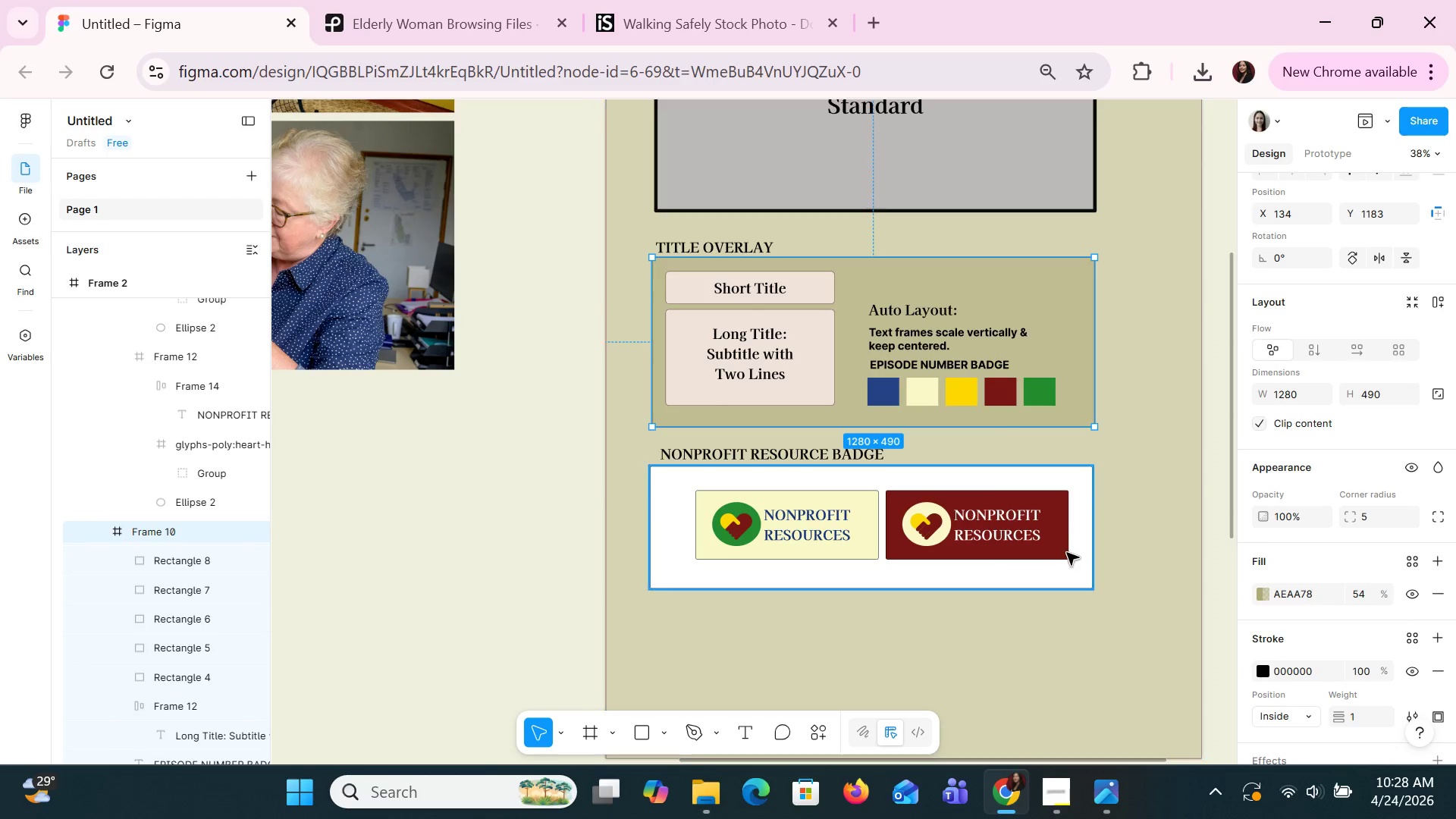 
left_click([1067, 572])
 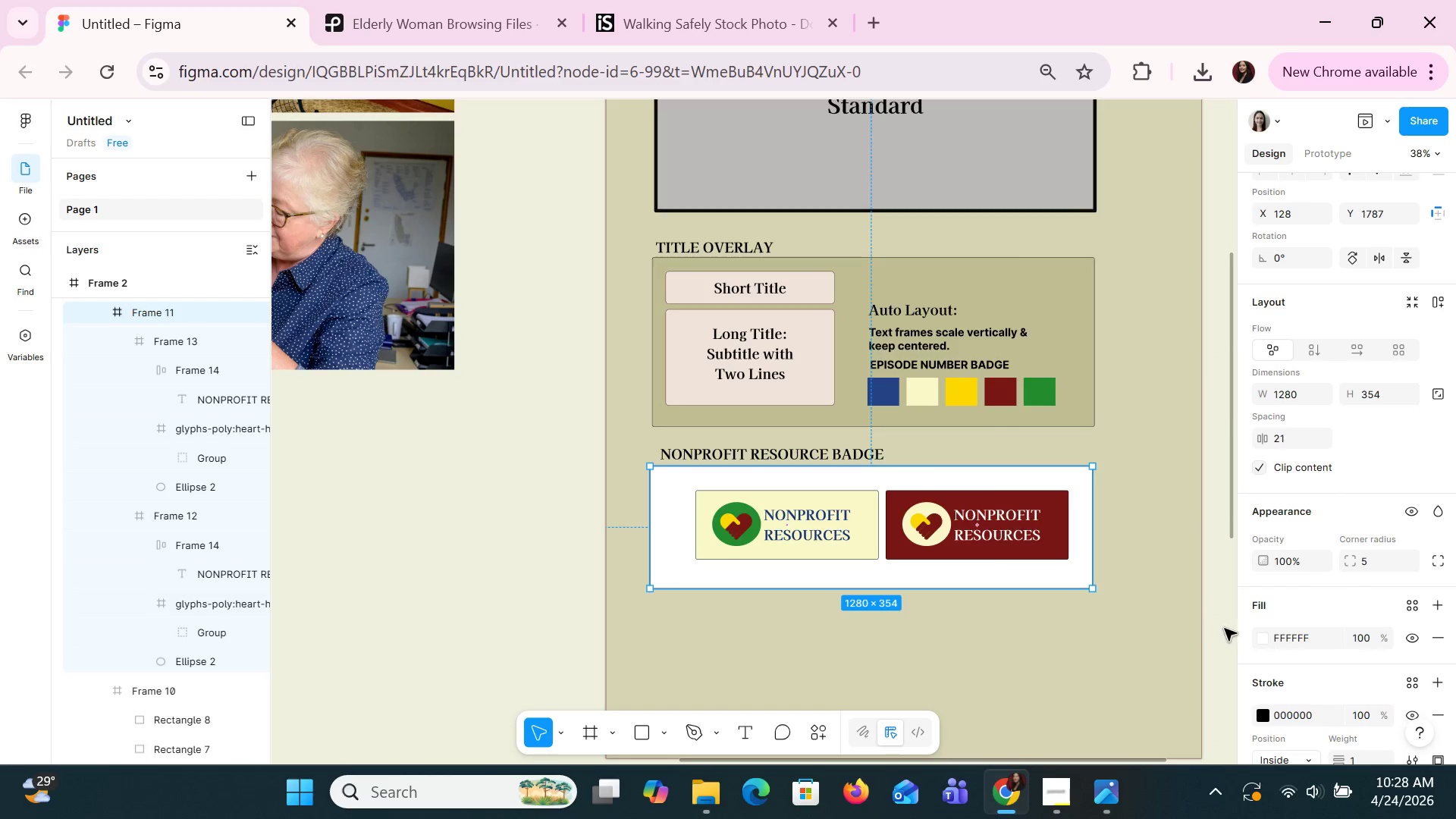 
left_click([1277, 631])
 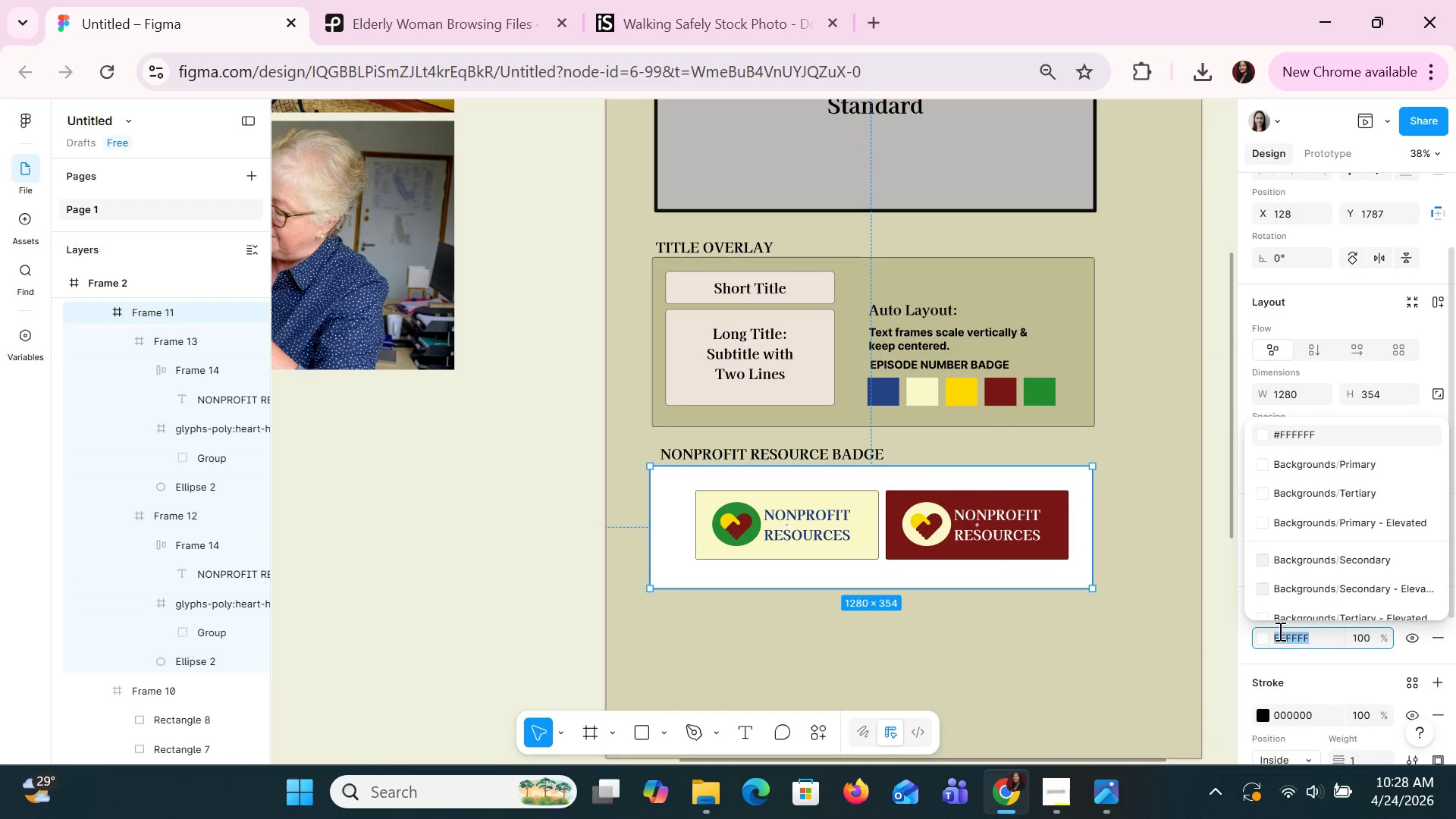 
key(Control+V)
 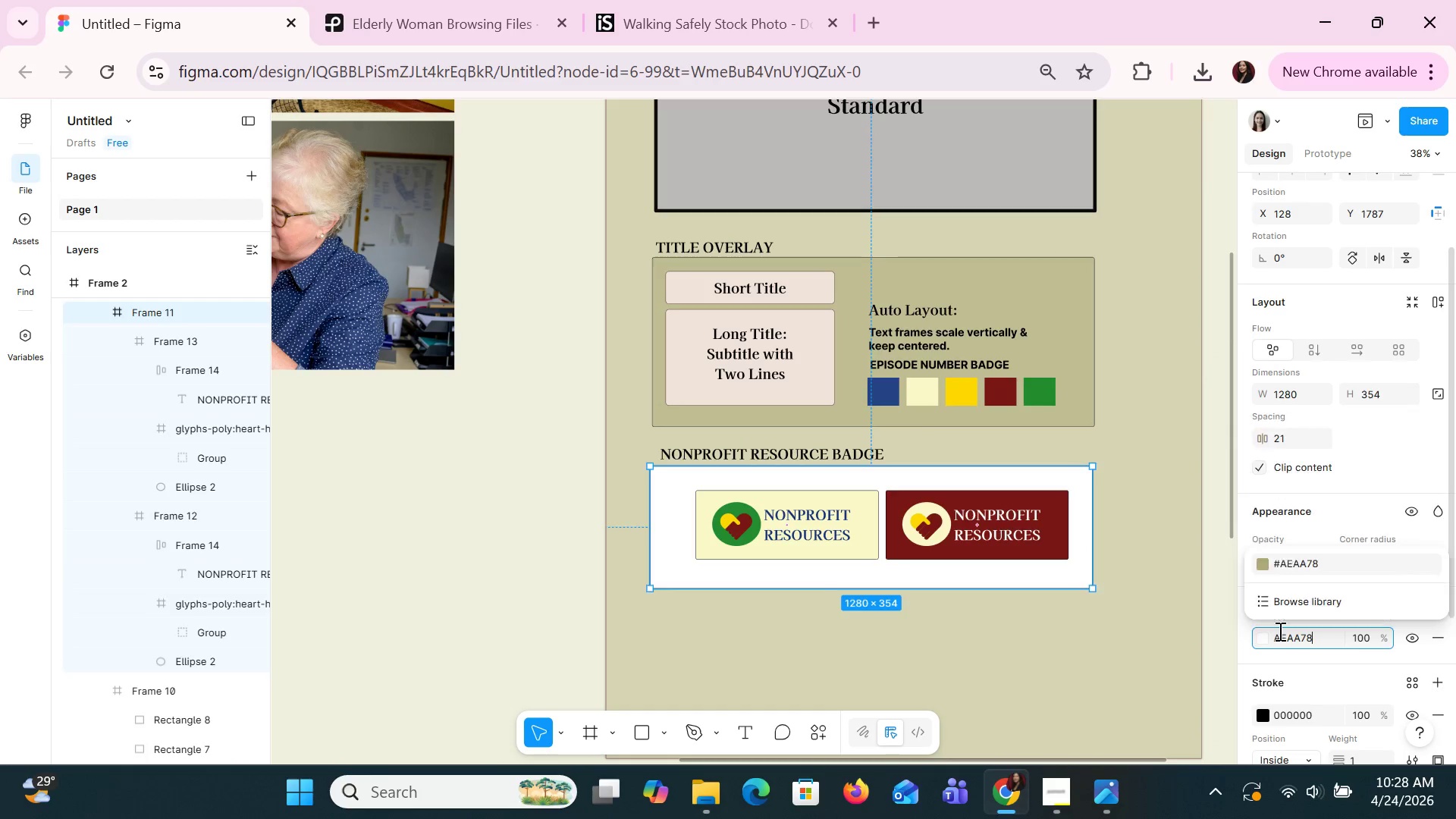 
key(Enter)
 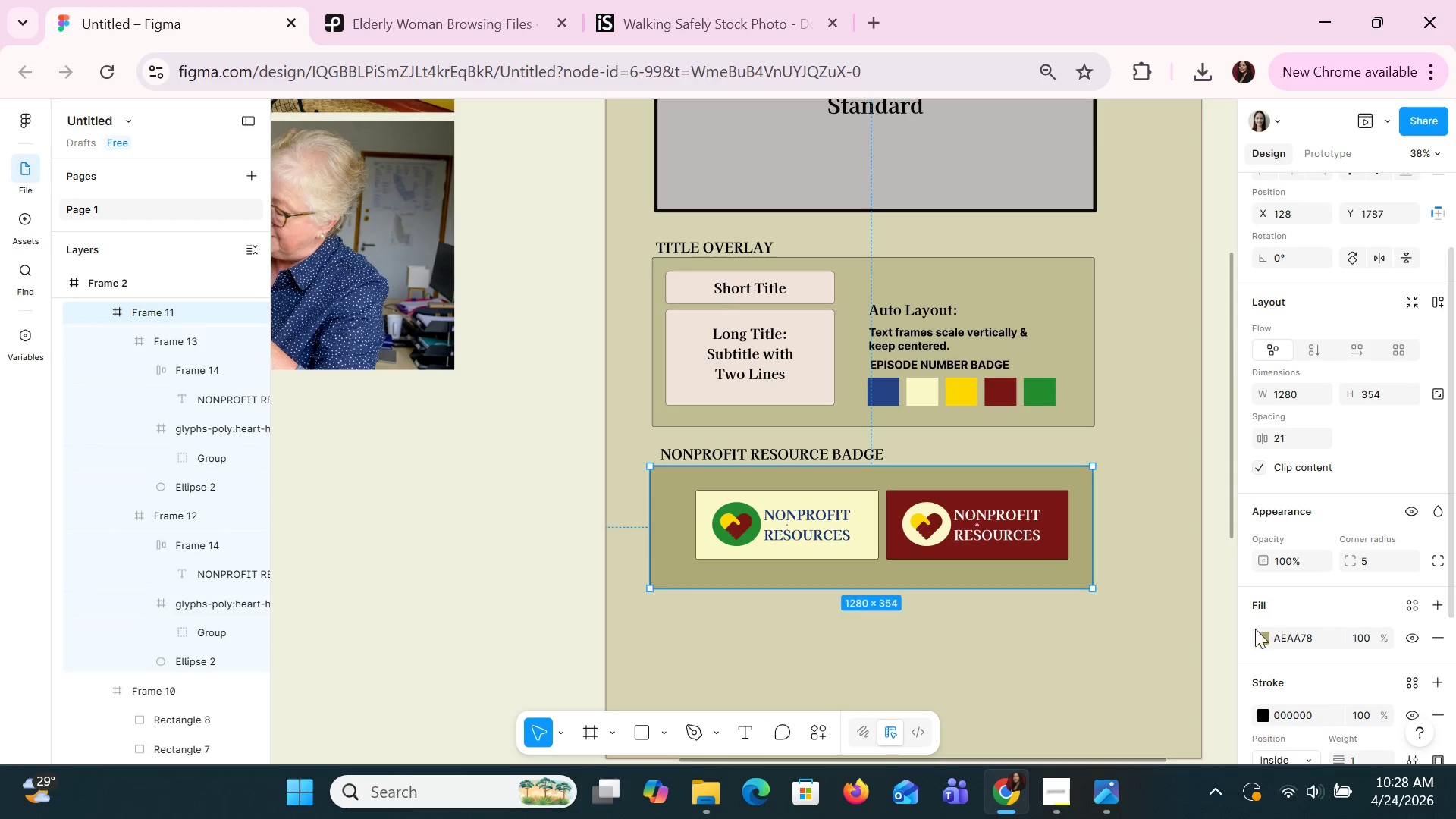 
left_click([984, 645])
 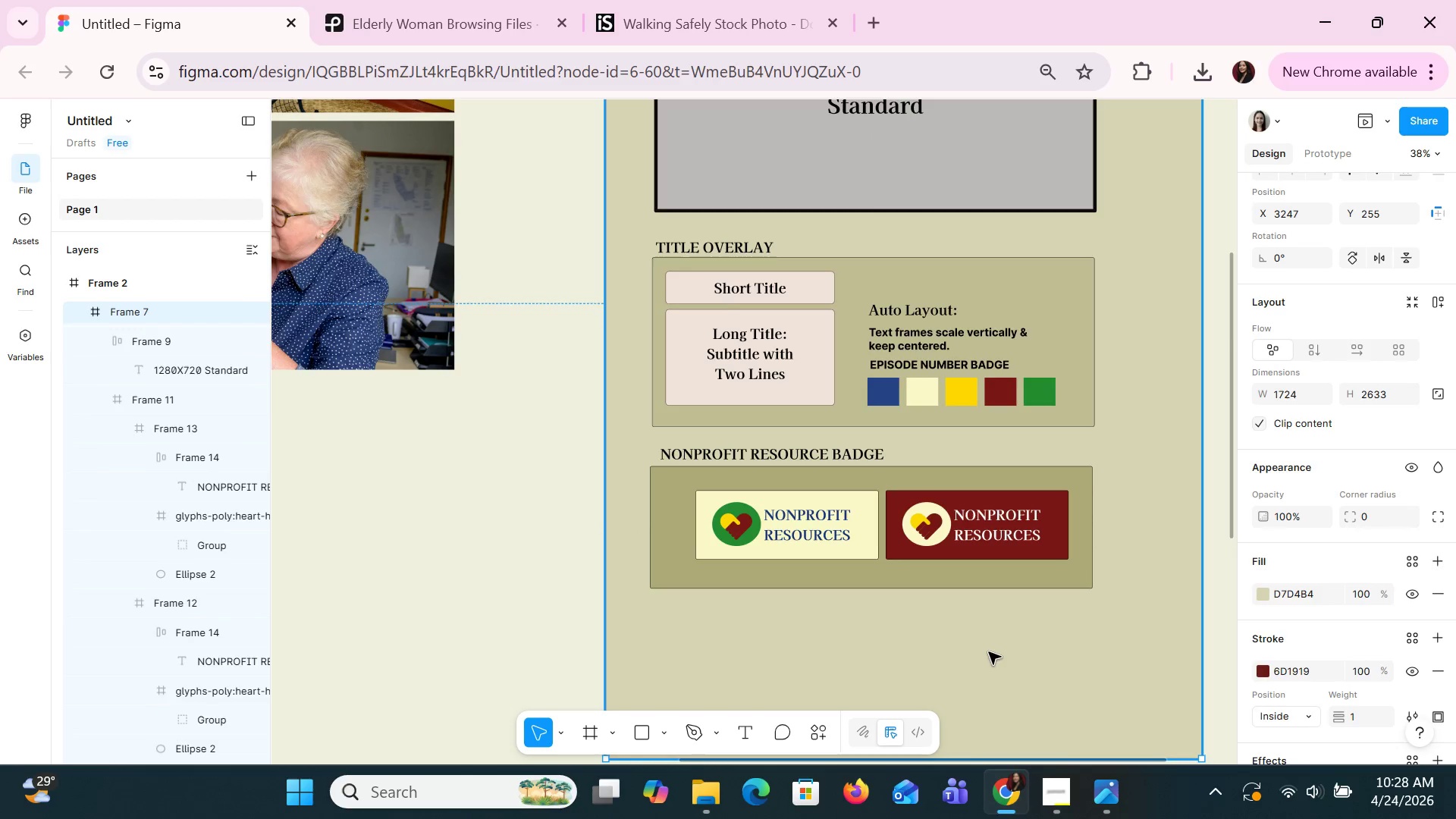 
scroll: coordinate [988, 651], scroll_direction: none, amount: 0.0
 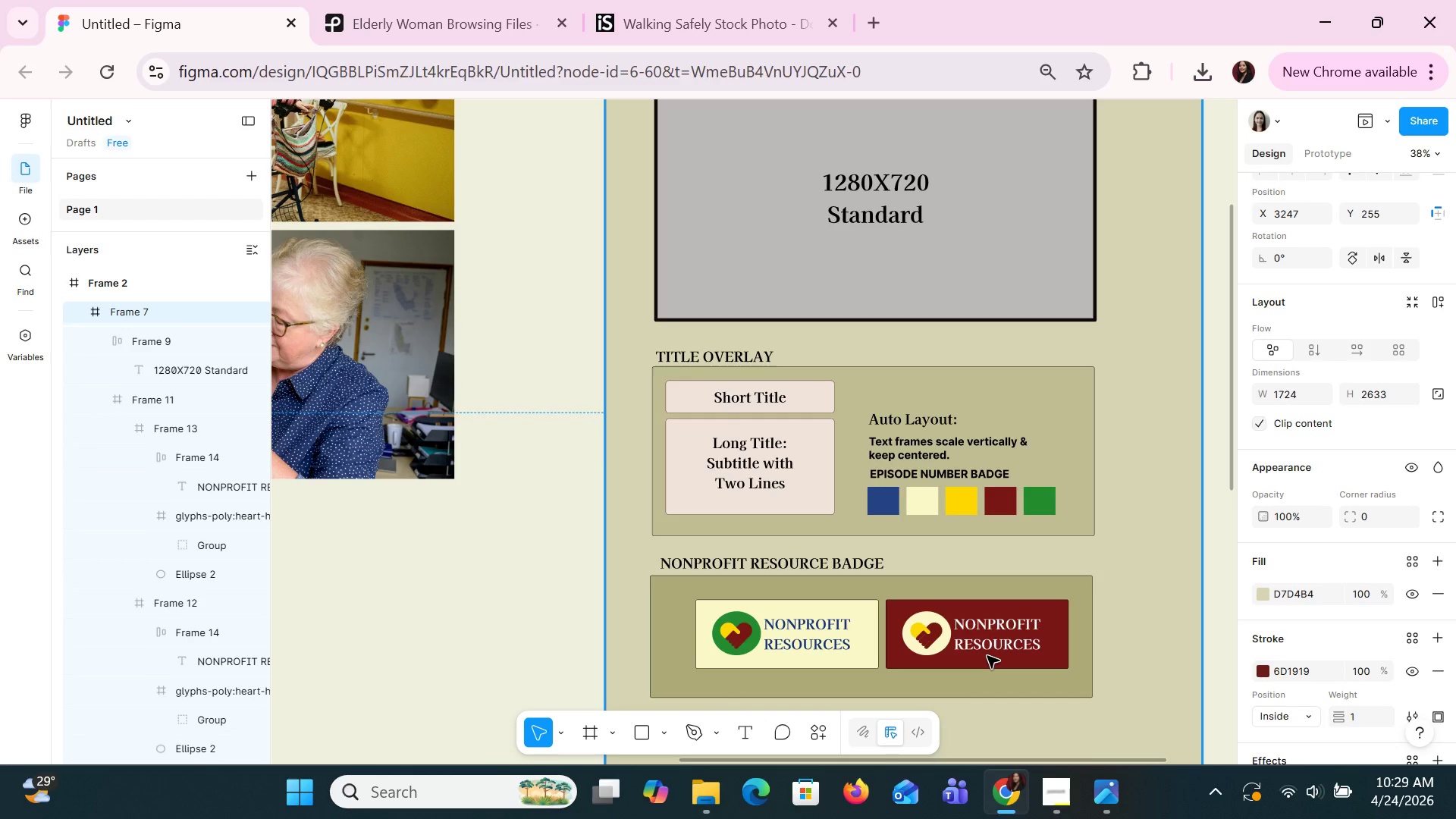 
wait(61.25)
 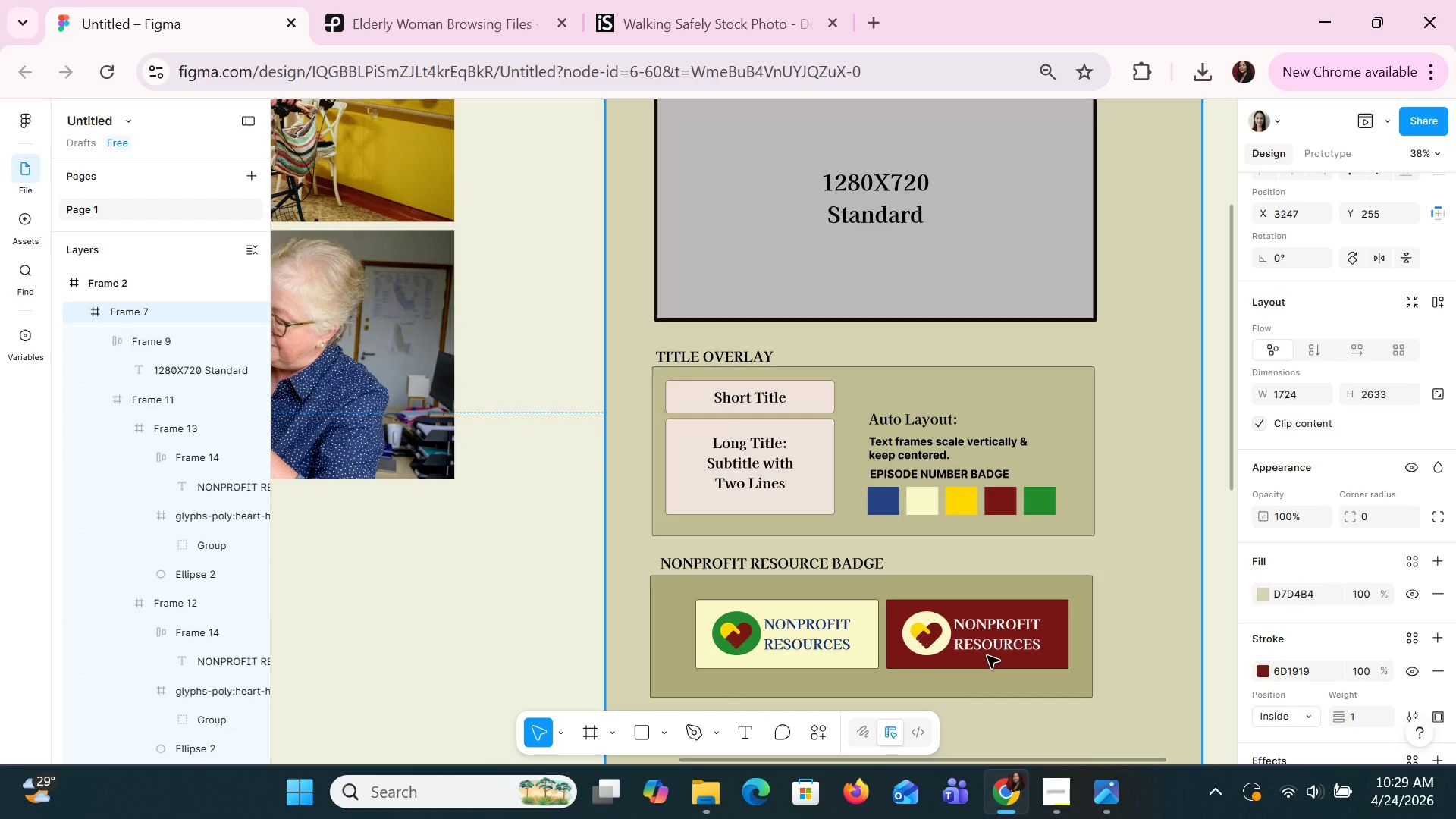 
hold_key(key=ControlLeft, duration=1.11)
scroll: coordinate [1056, 423], scroll_direction: down, amount: 1.0
 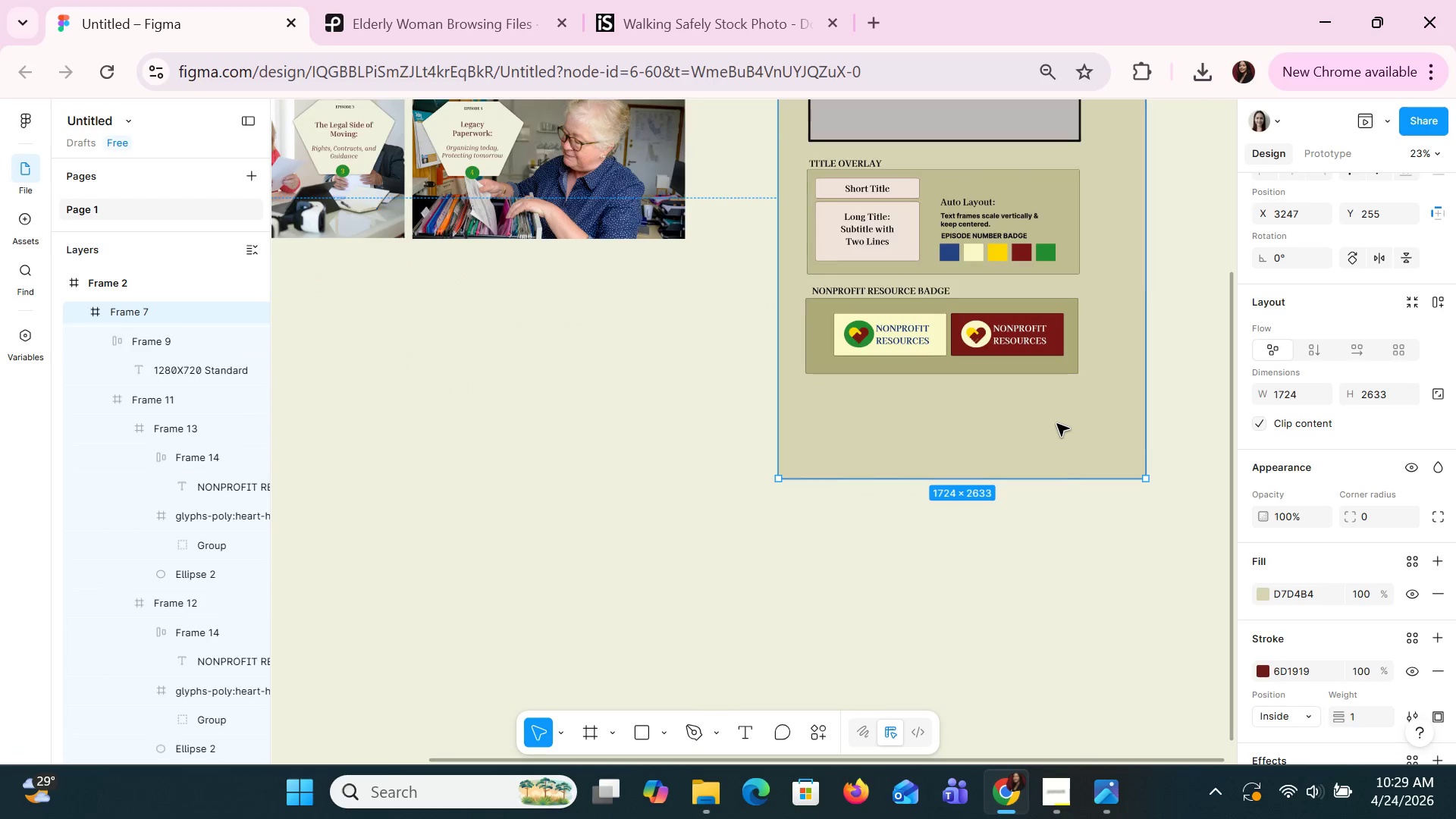 
scroll: coordinate [1056, 423], scroll_direction: none, amount: 0.0
 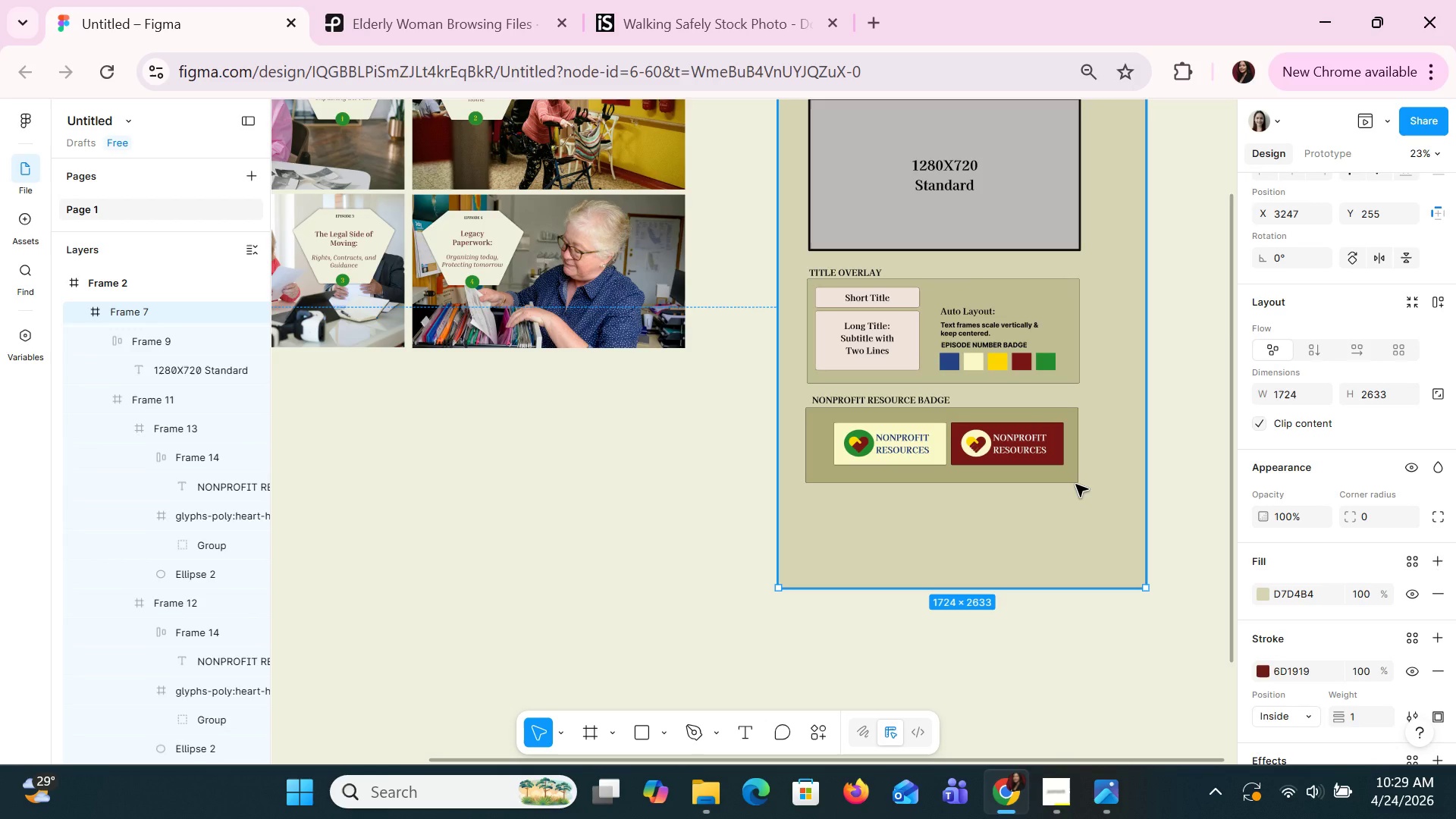 
wait(19.18)
 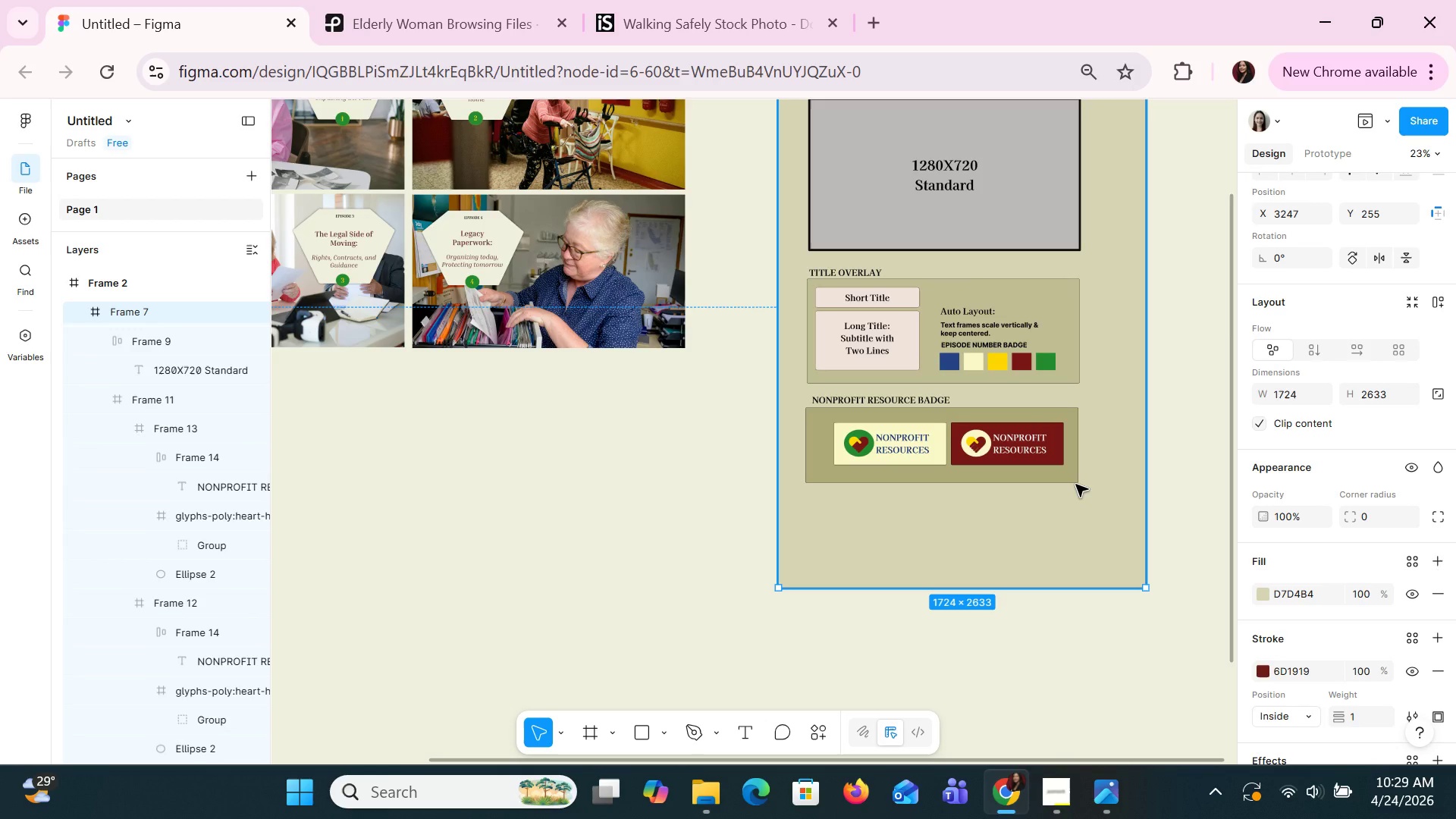 
hold_key(key=ShiftLeft, duration=1.23)
scroll: coordinate [986, 500], scroll_direction: up, amount: 2.0
 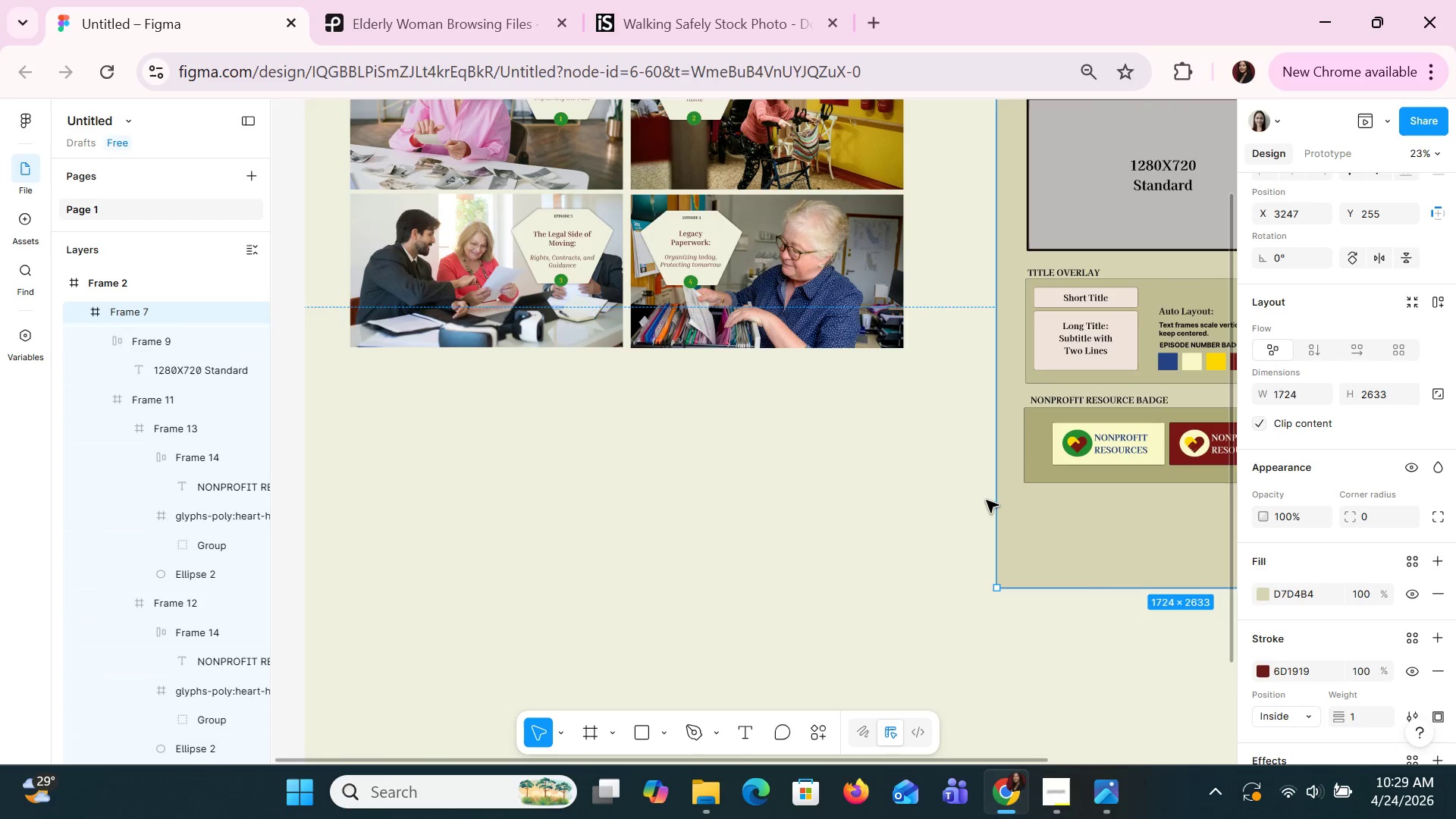 
scroll: coordinate [986, 500], scroll_direction: down, amount: 1.0
 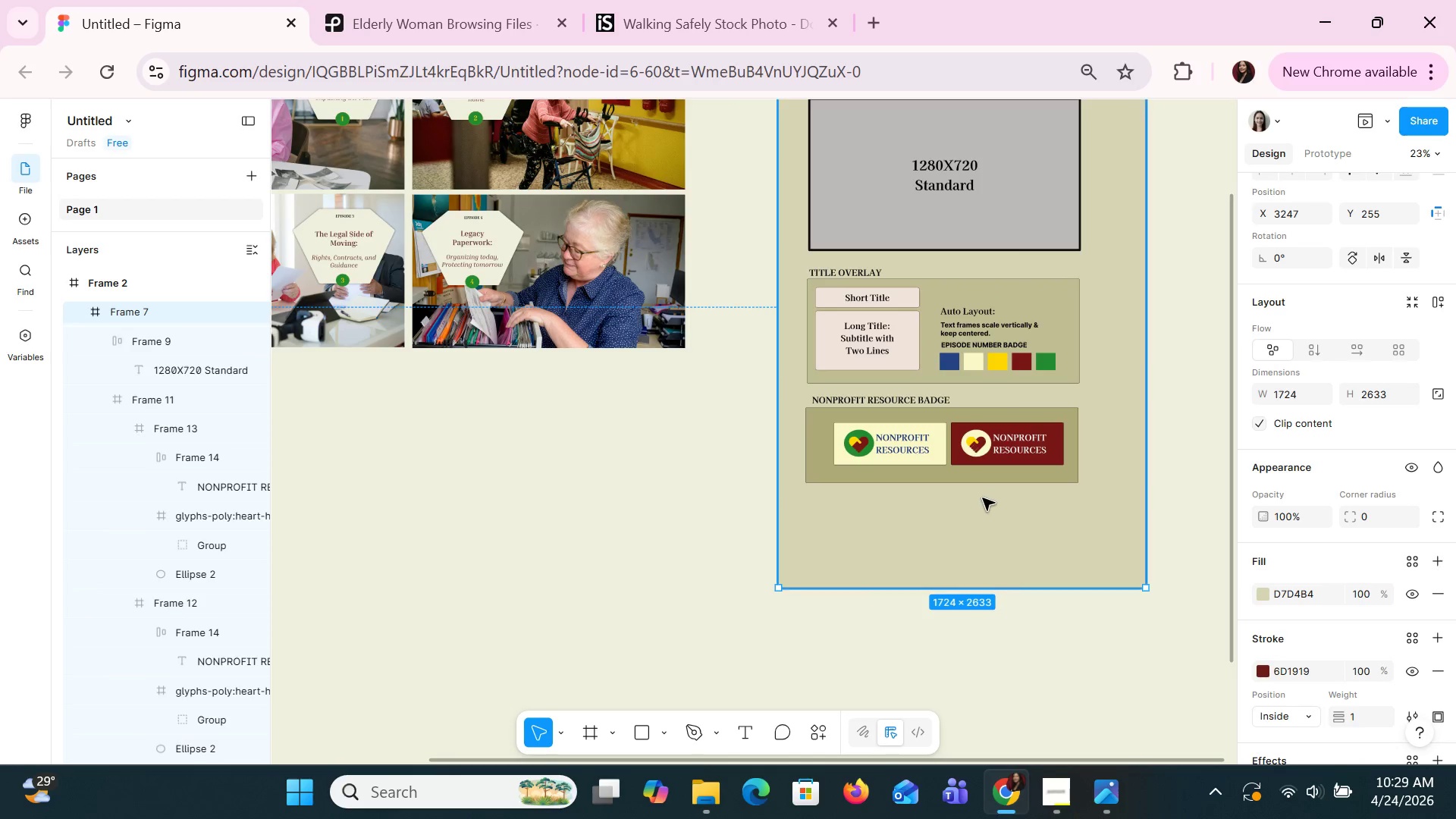 
hold_key(key=ControlLeft, duration=1.51)
 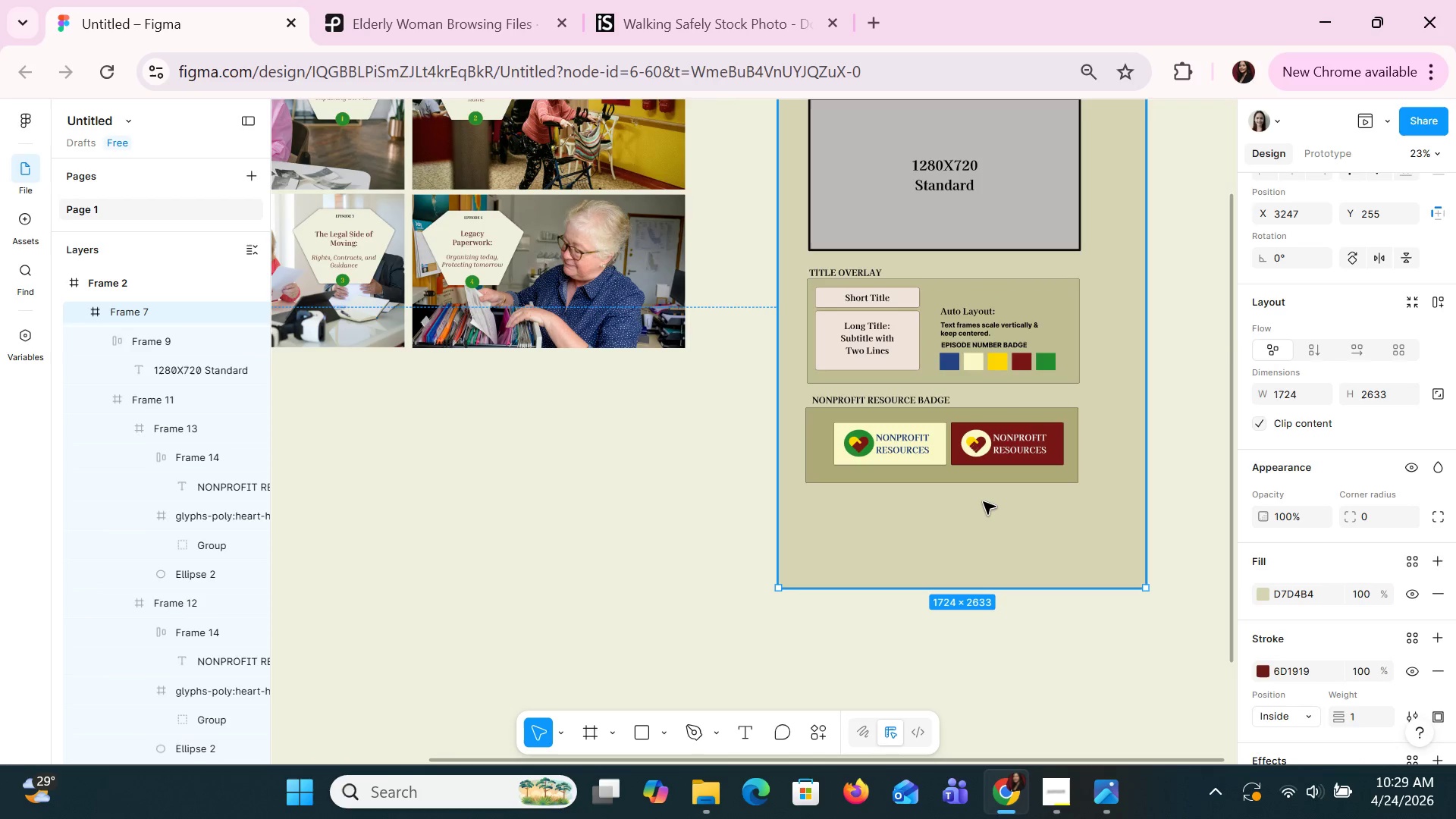 
hold_key(key=ControlLeft, duration=1.52)
 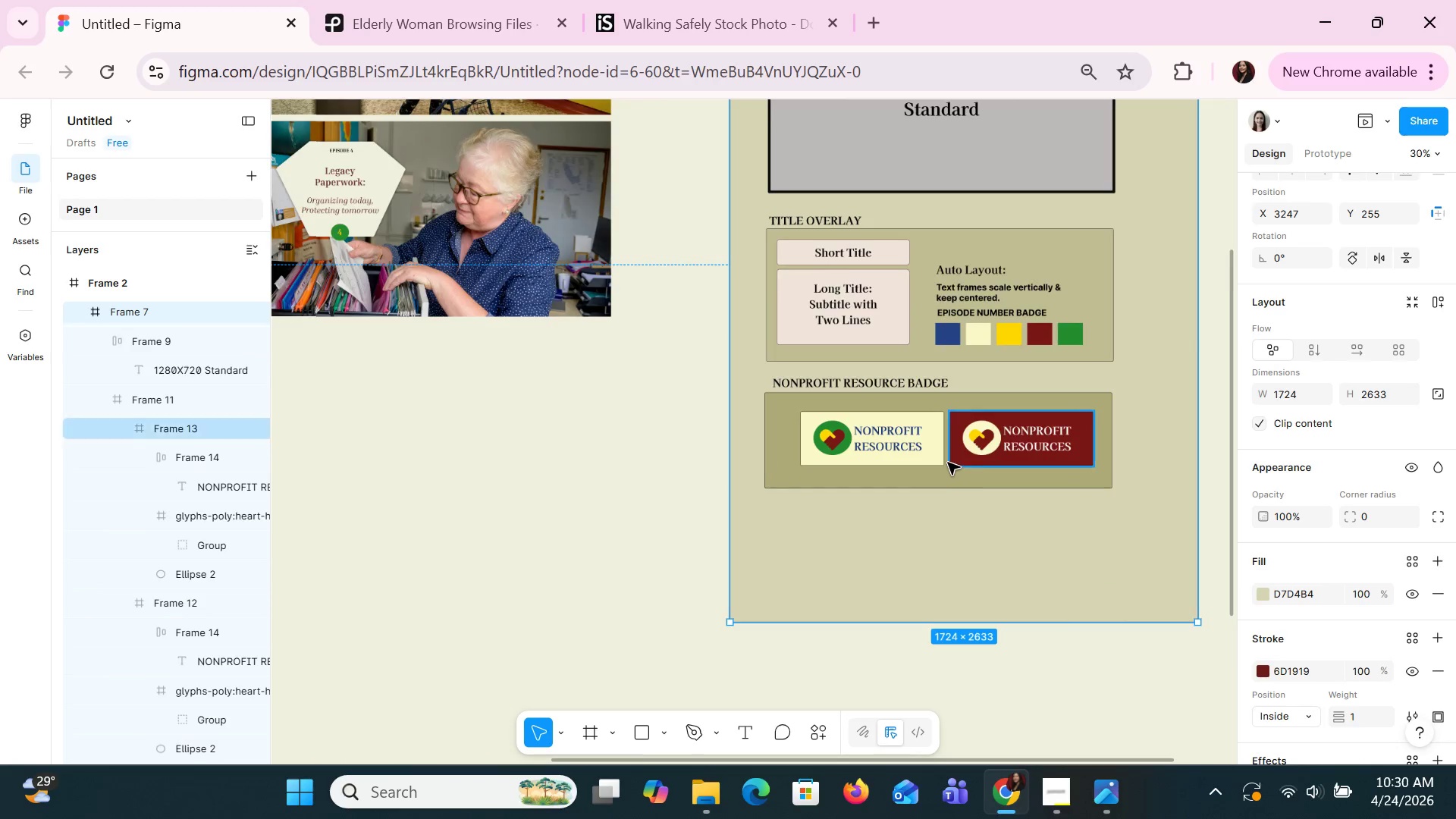 
hold_key(key=ControlLeft, duration=1.06)
scroll: coordinate [947, 462], scroll_direction: up, amount: 3.0
 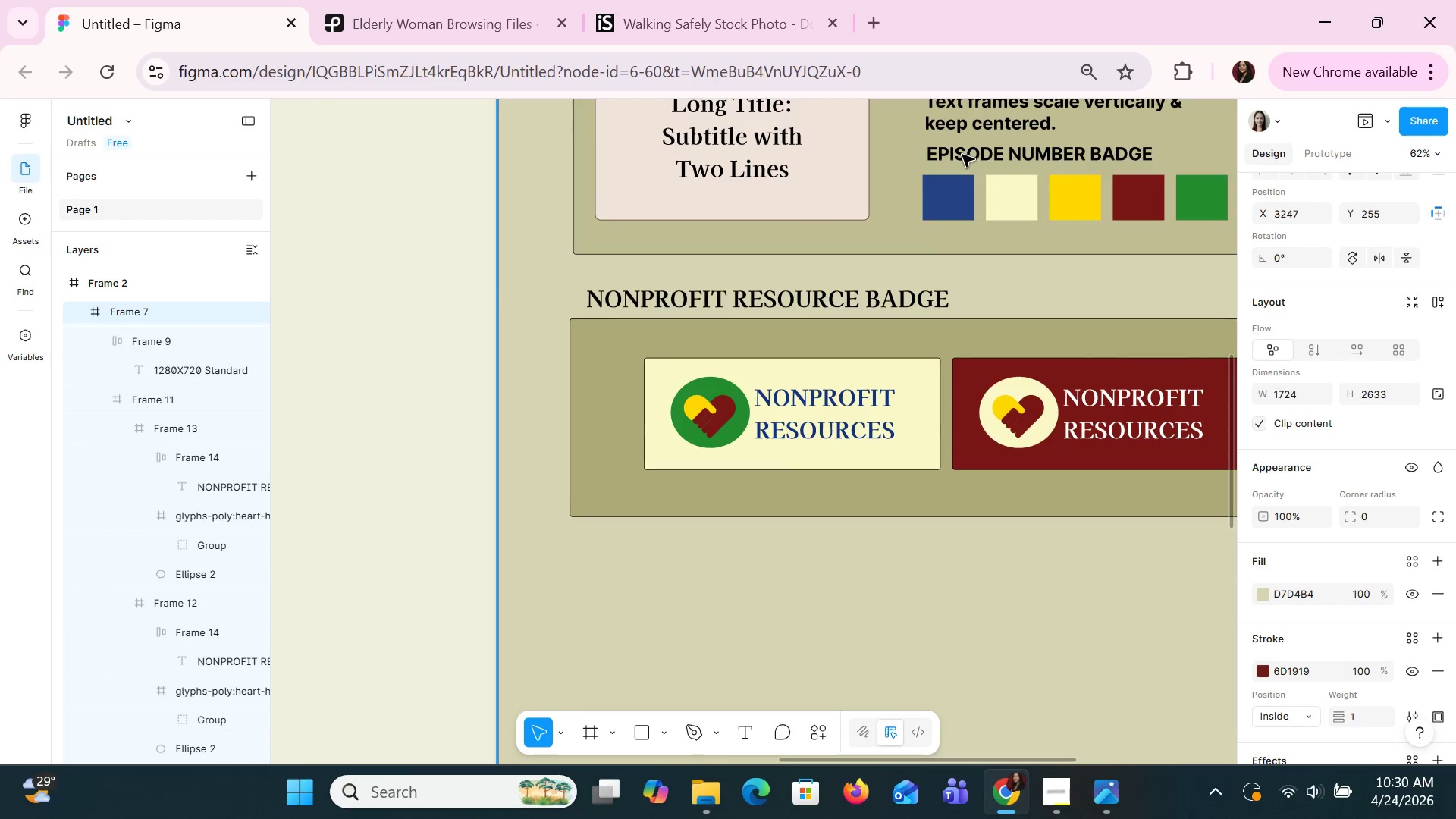 
double_click([958, 199])
 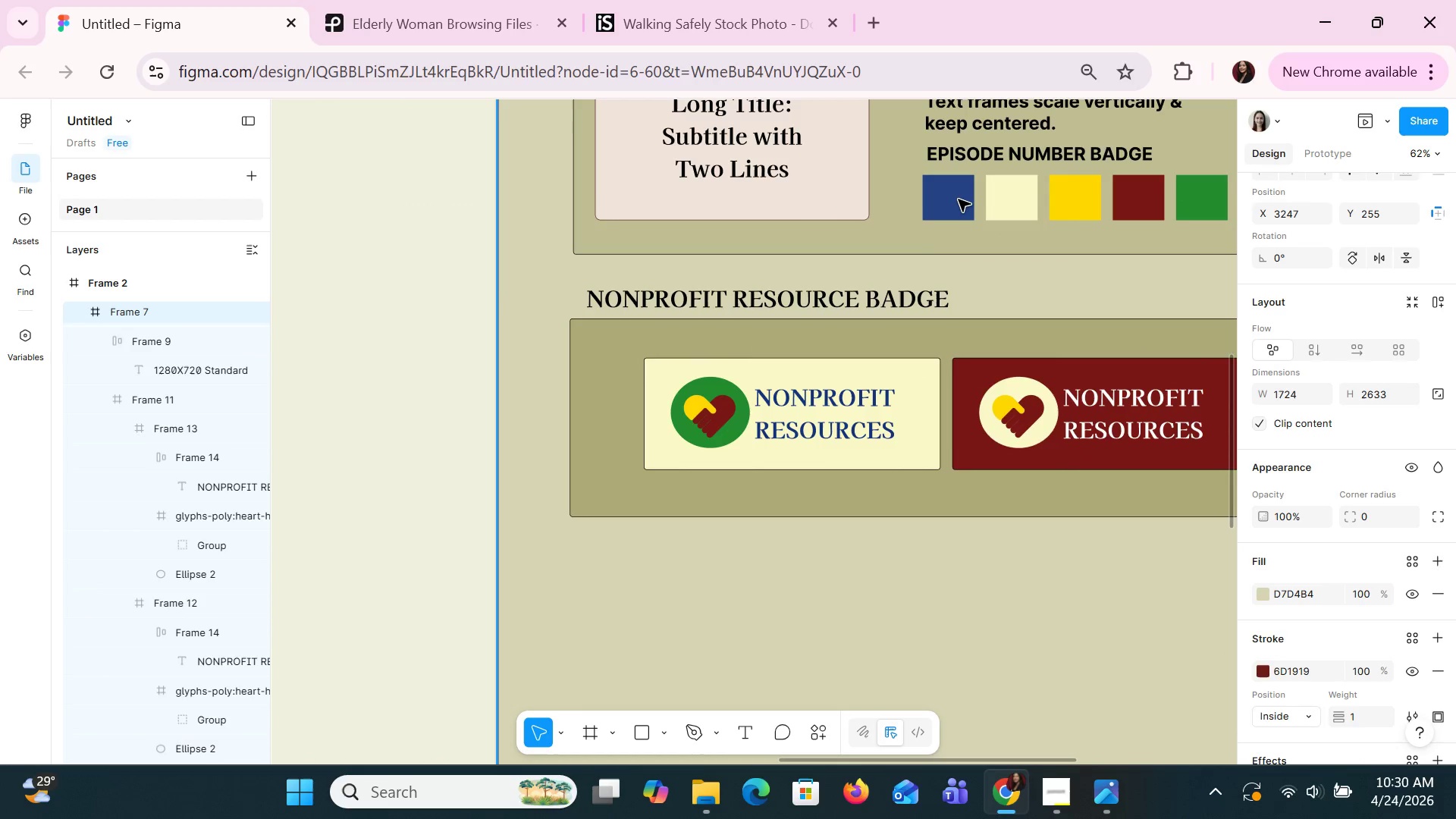 
triple_click([958, 199])
 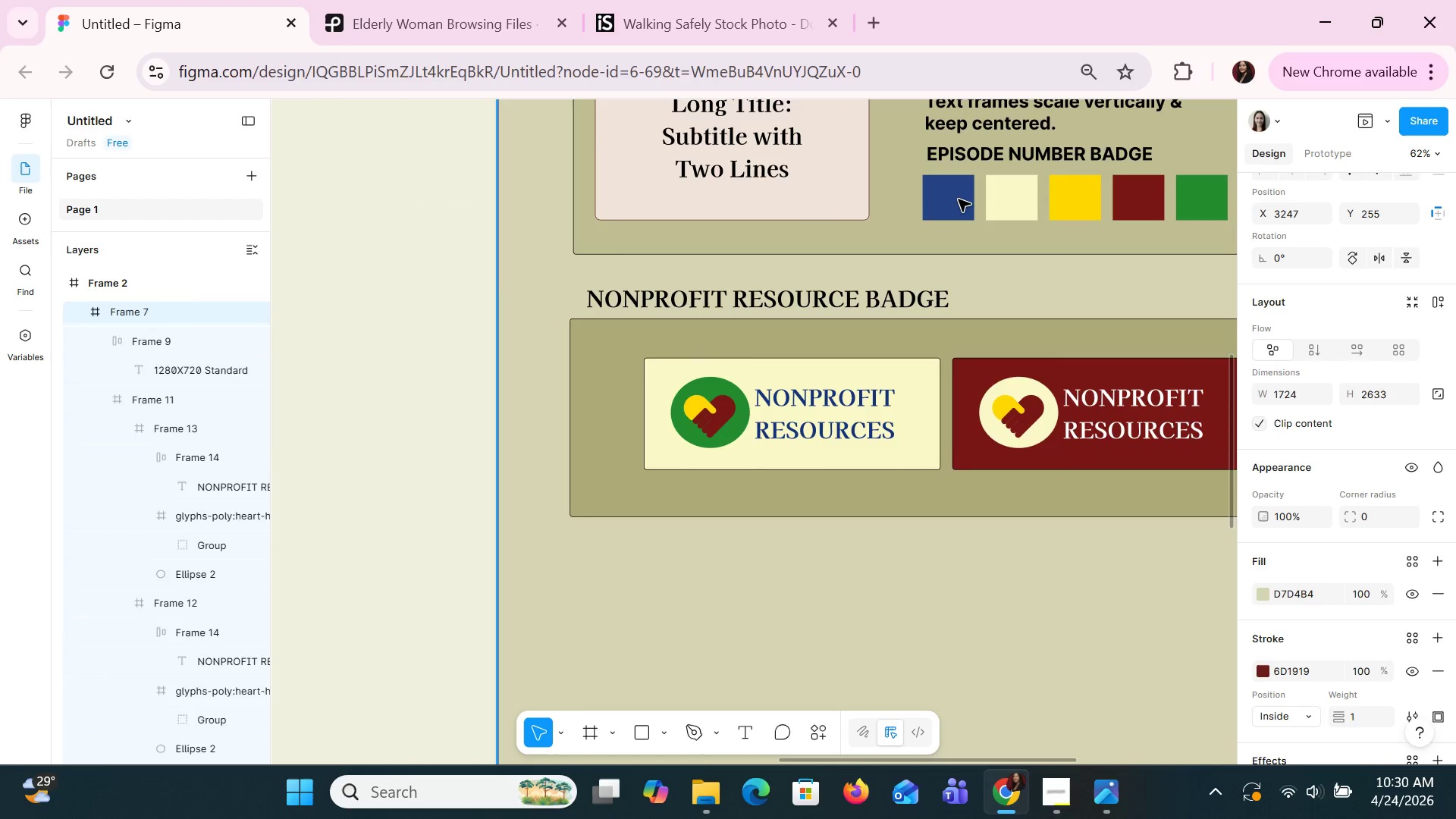 
triple_click([958, 199])
 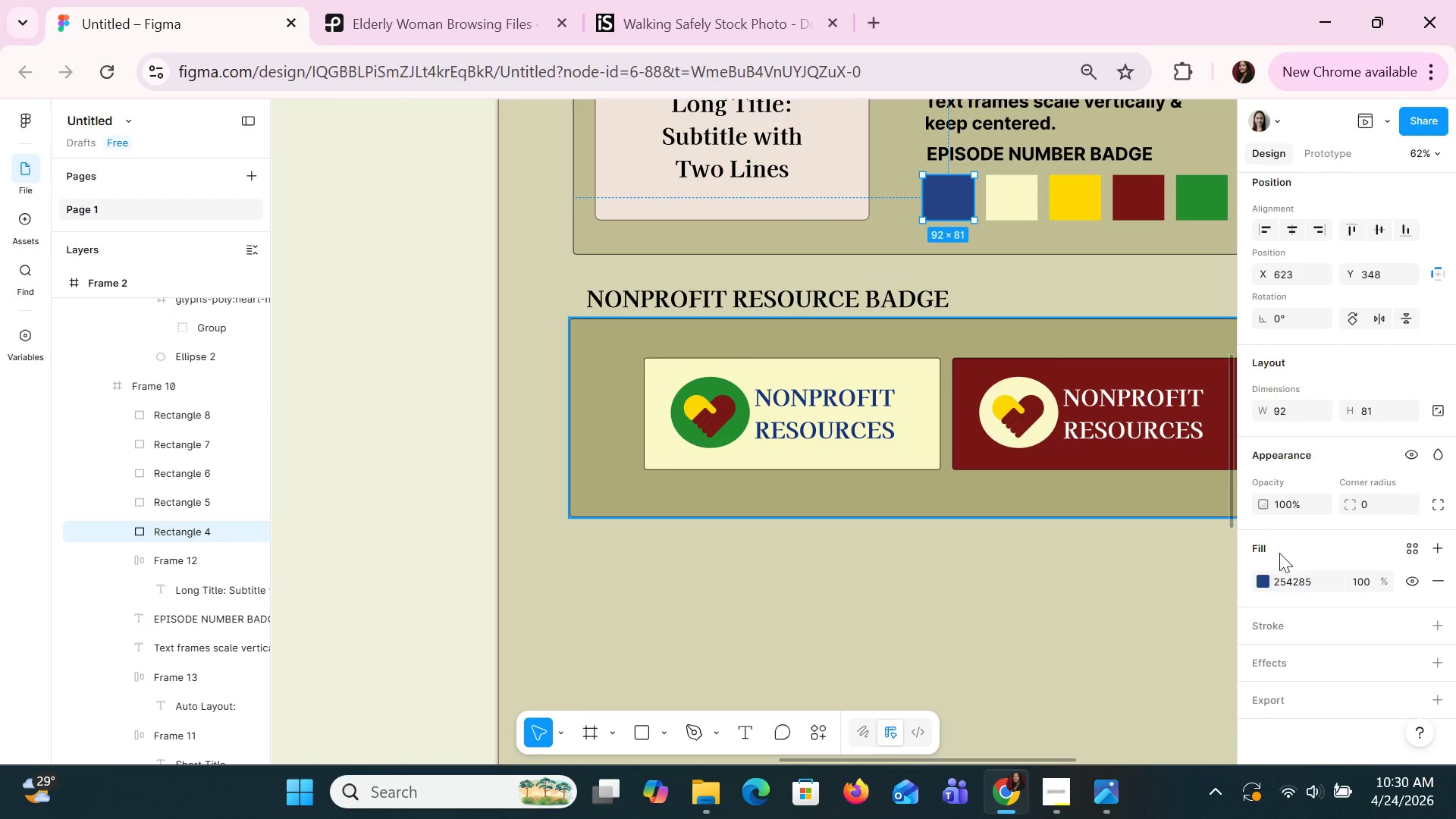 
left_click([1296, 579])
 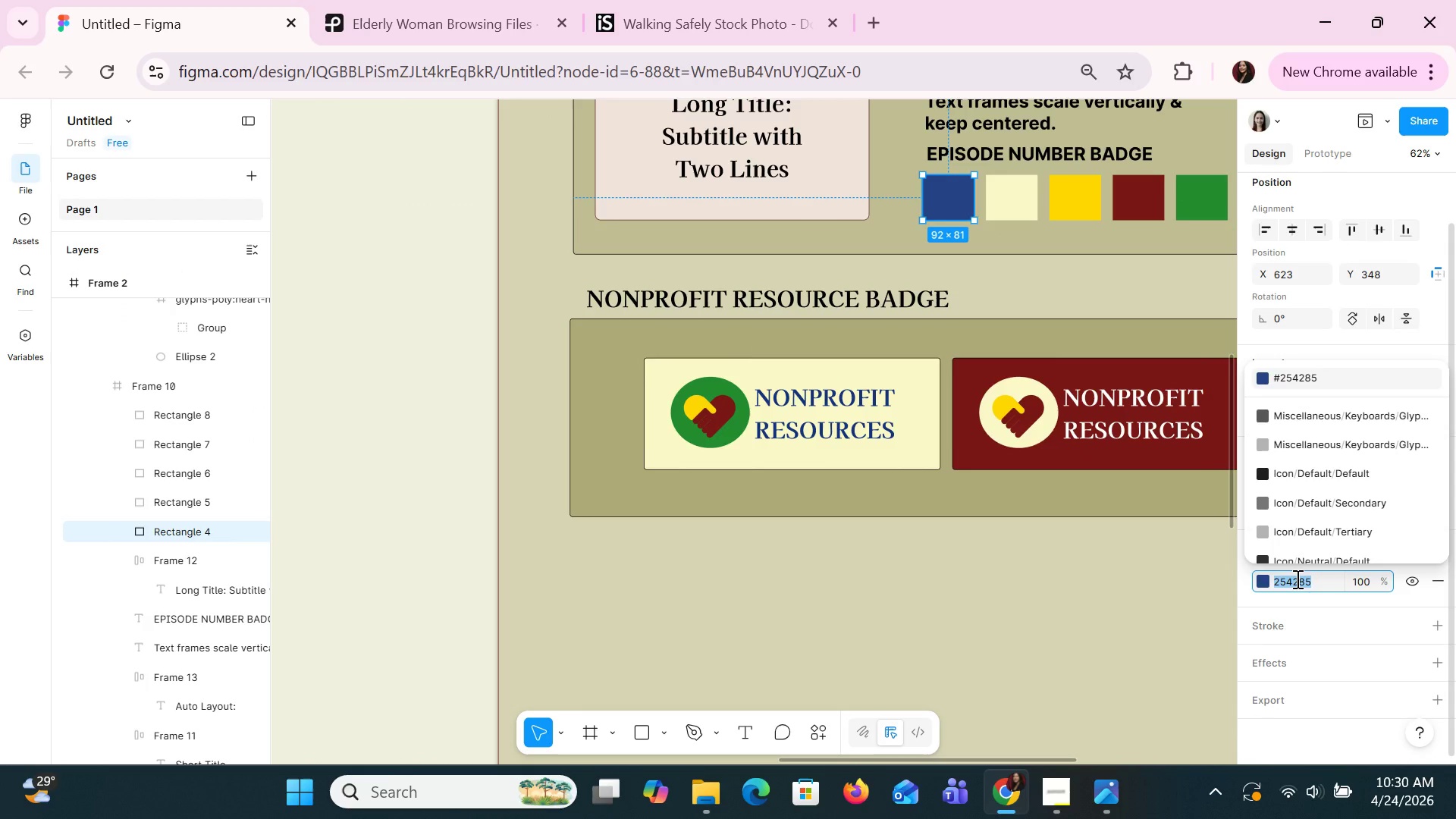 
key(Control+C)
 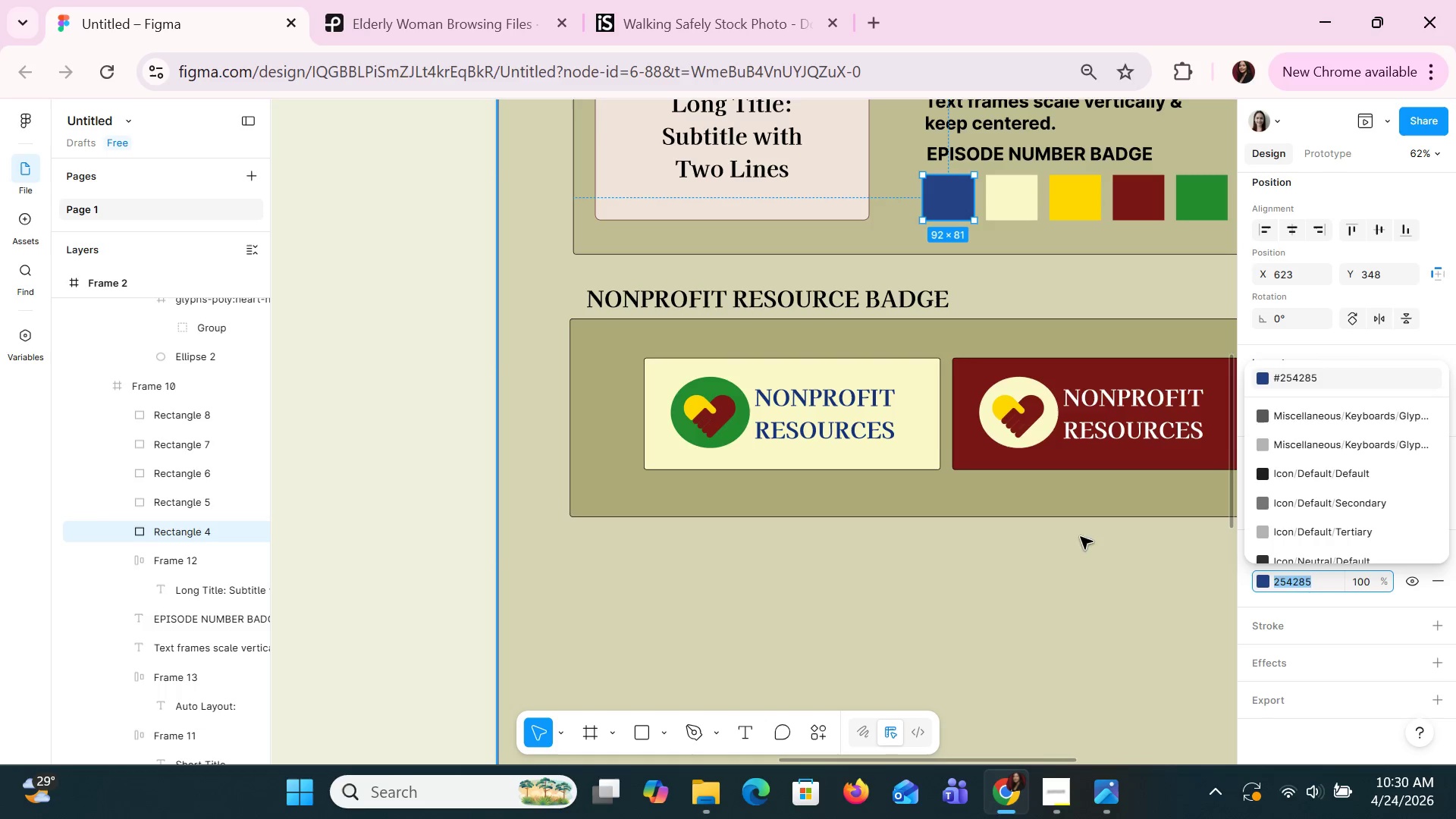 
key(Control+C)
 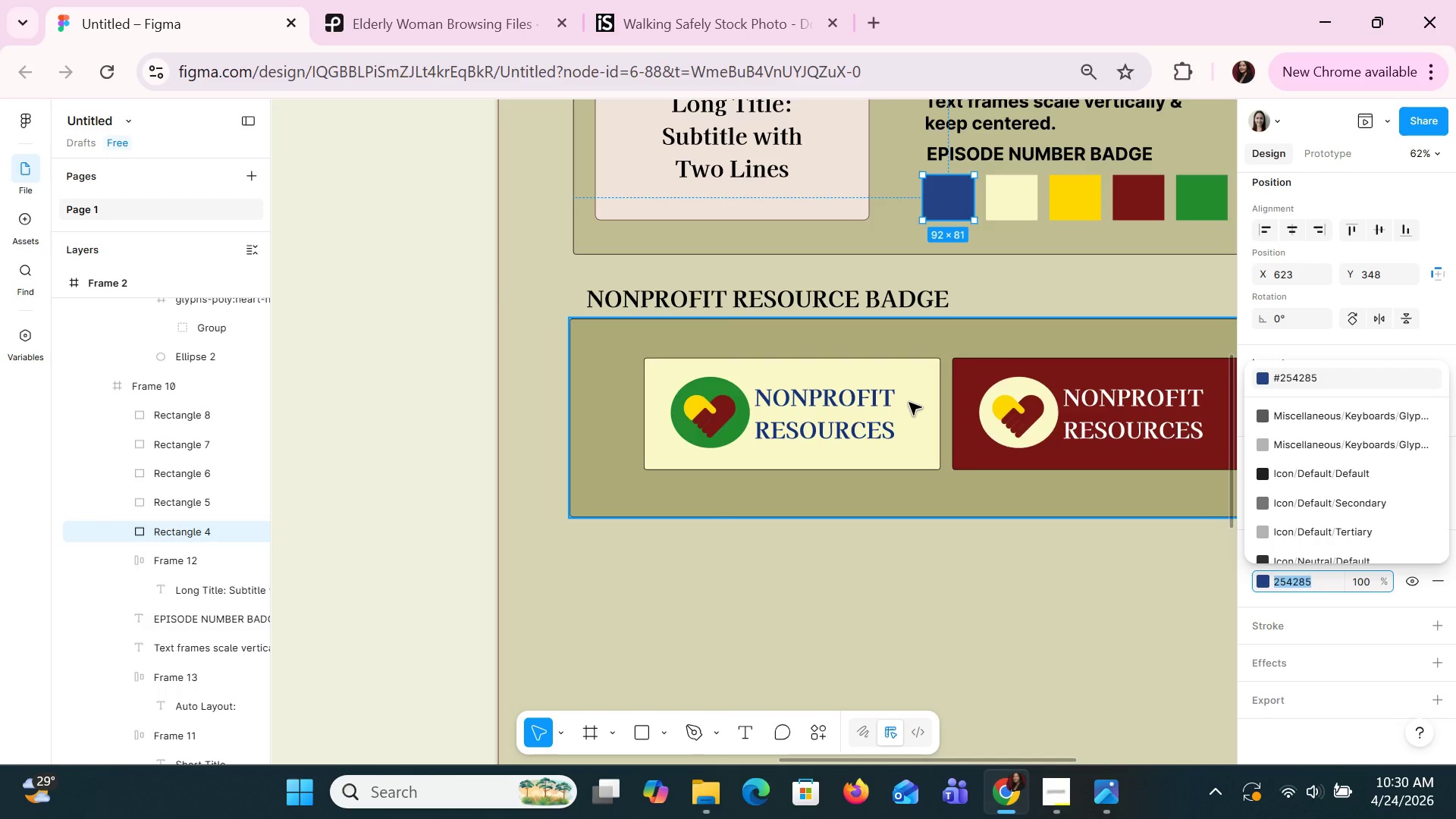 
double_click([908, 402])
 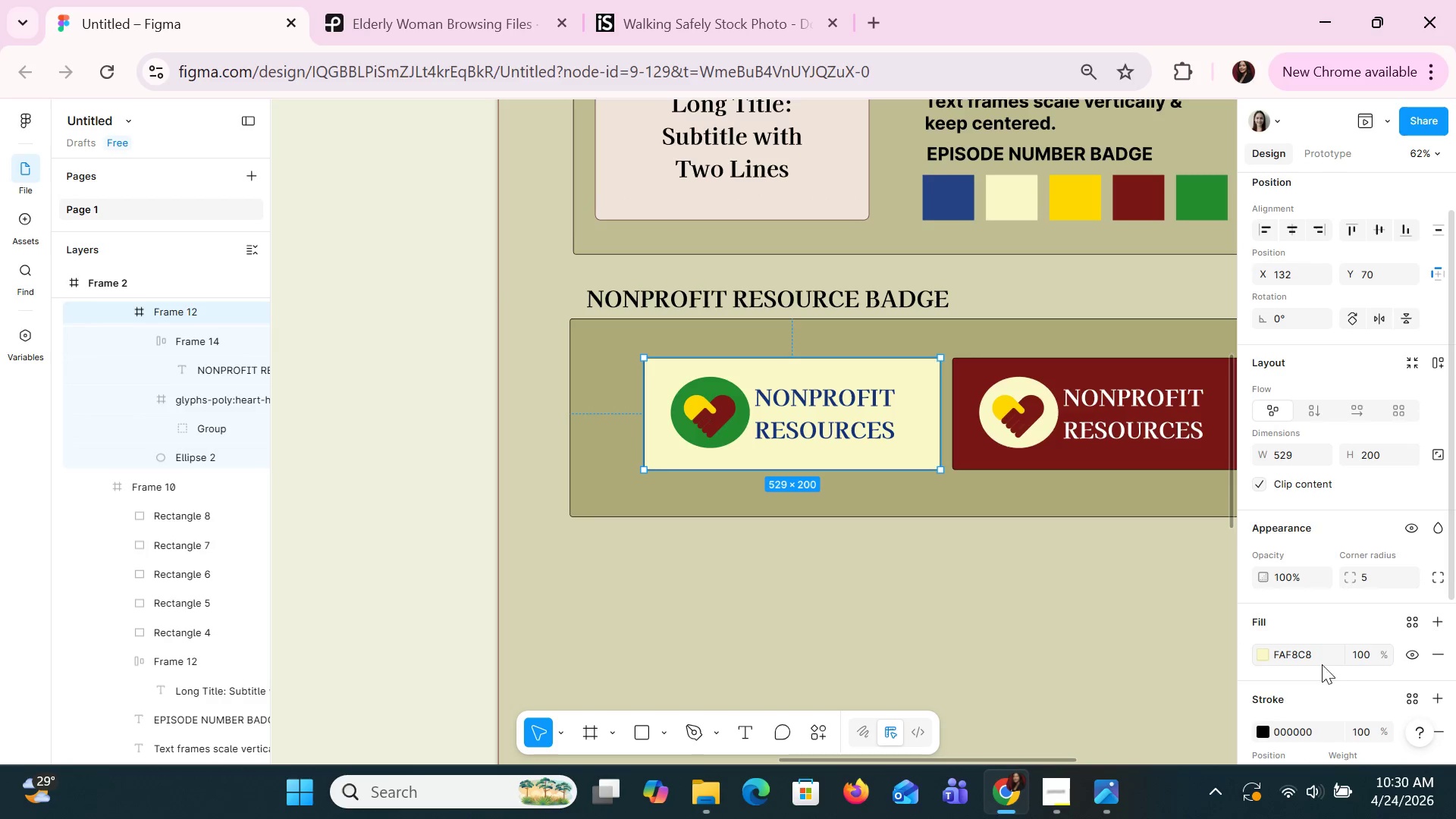 
left_click([1305, 649])
 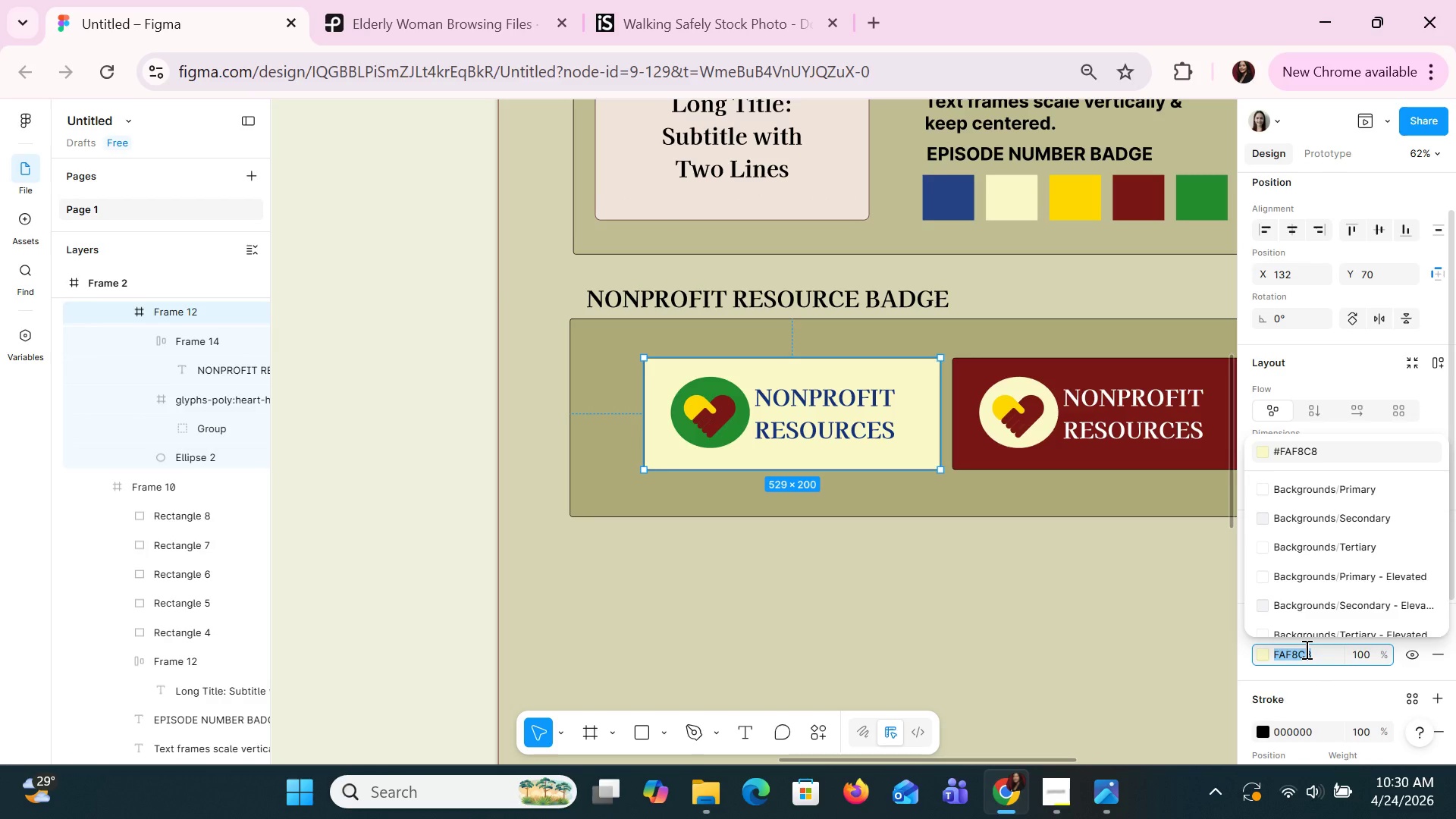 
key(Control+V)
 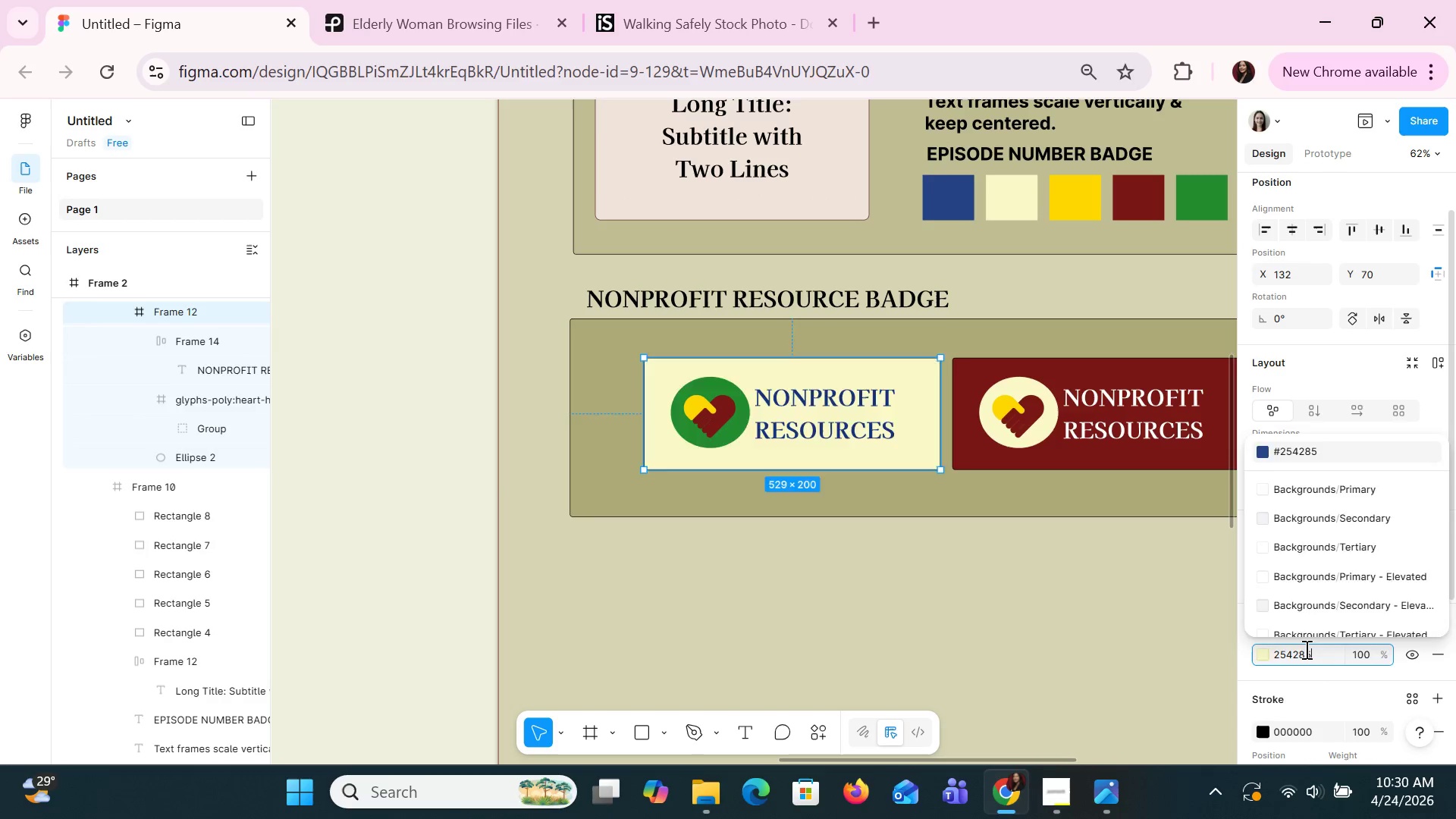 
key(Enter)
 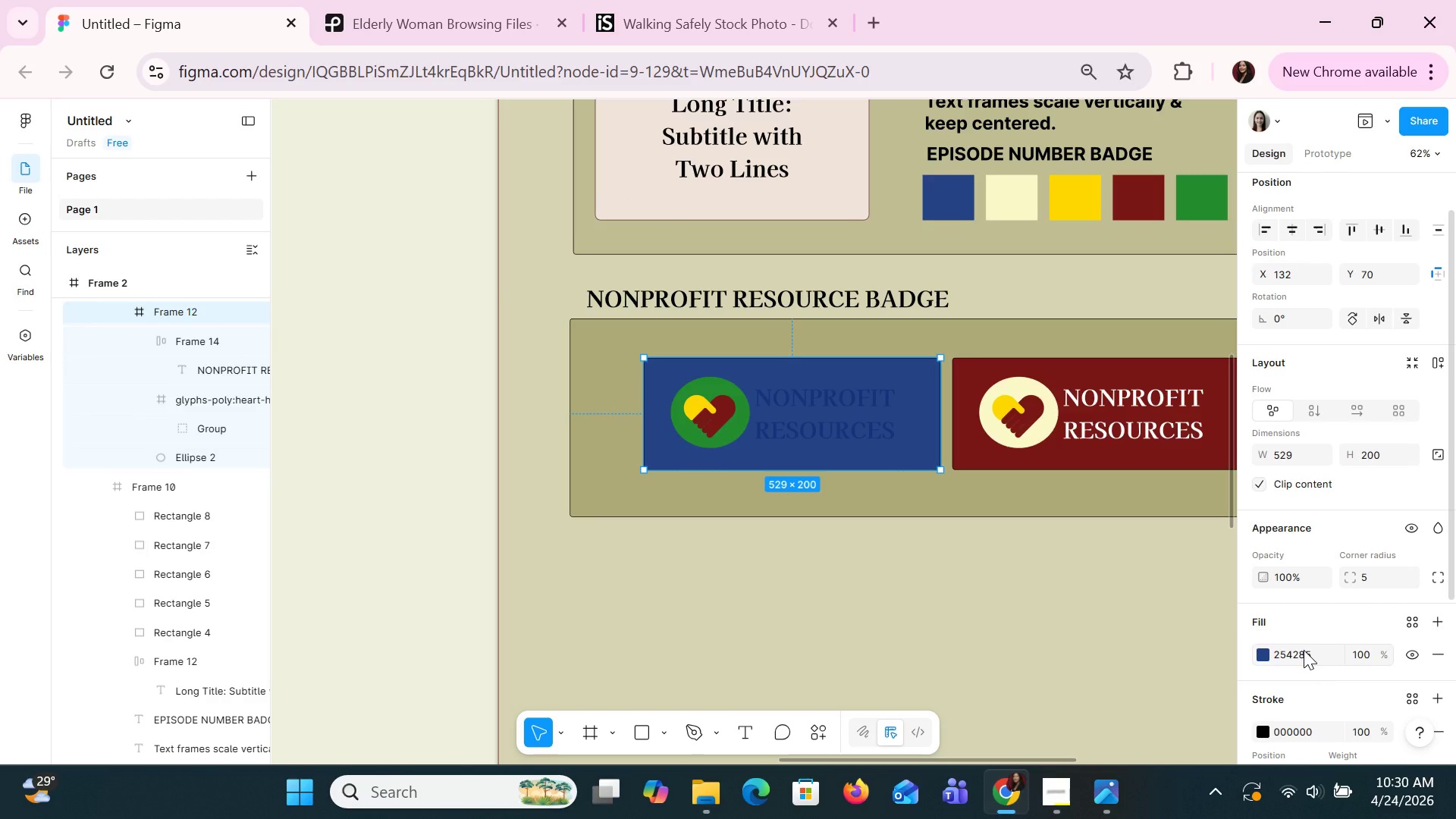 
wait(7.58)
 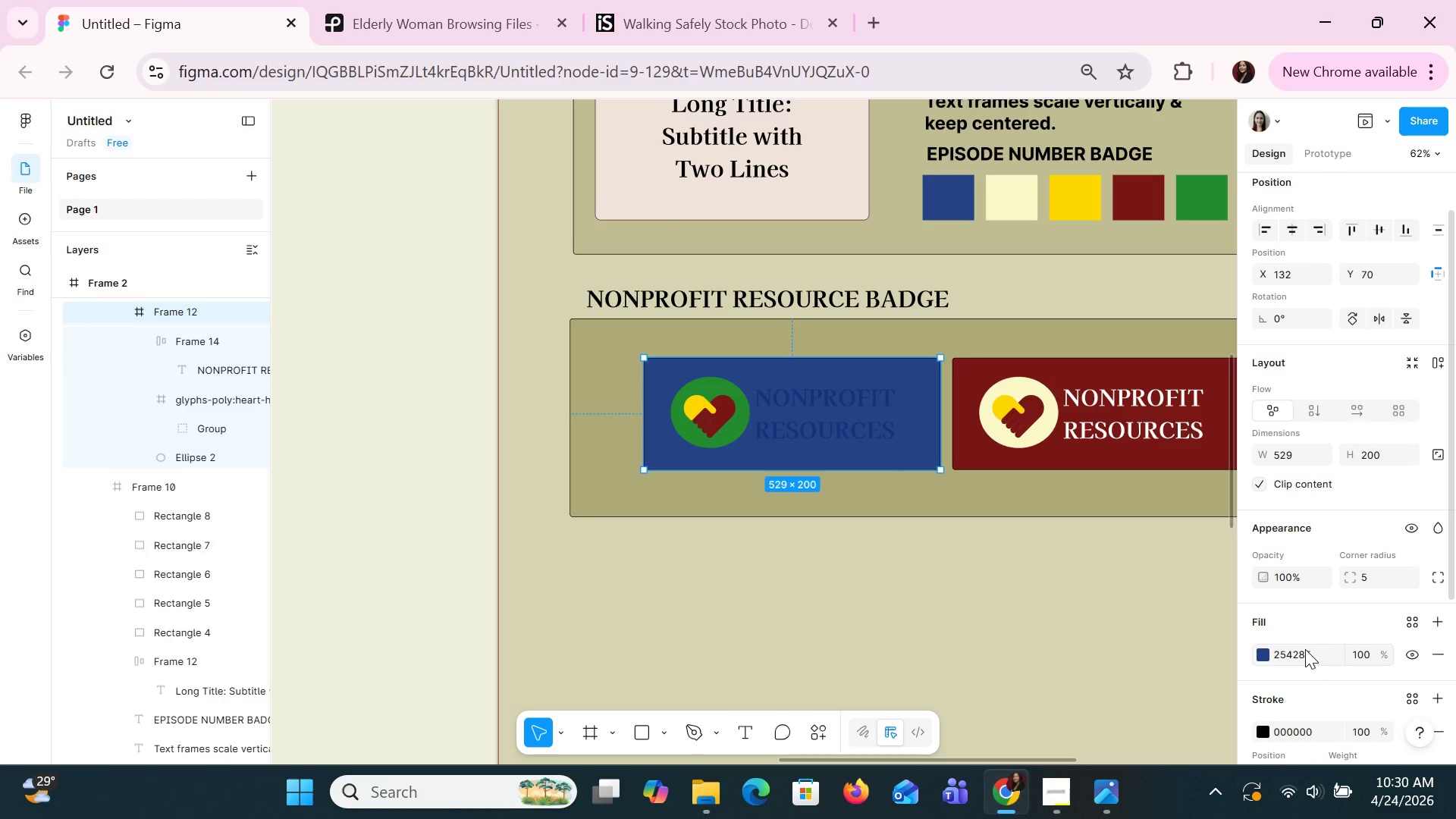 
double_click([843, 444])
 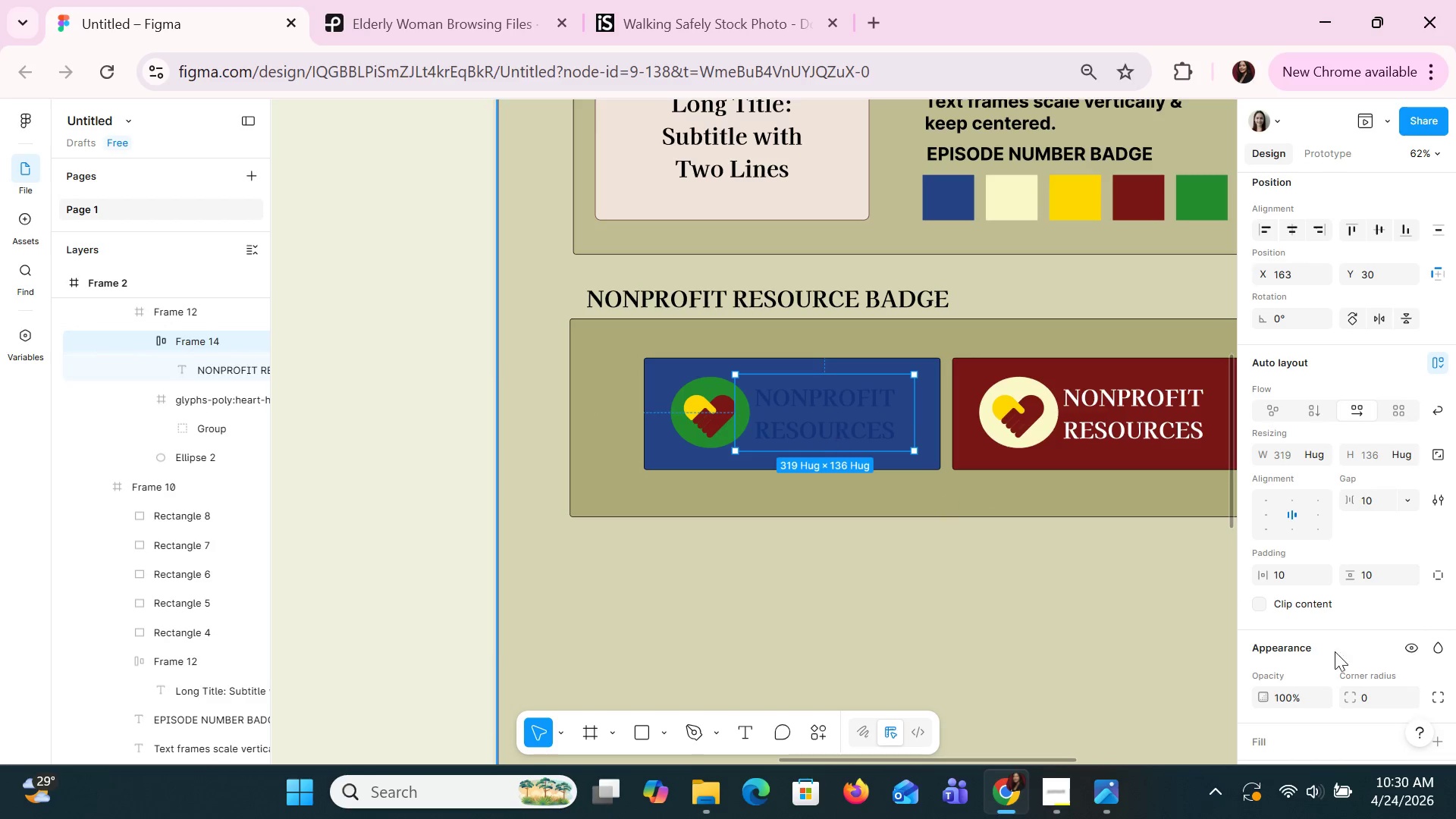 
scroll: coordinate [1338, 664], scroll_direction: down, amount: 1.0
 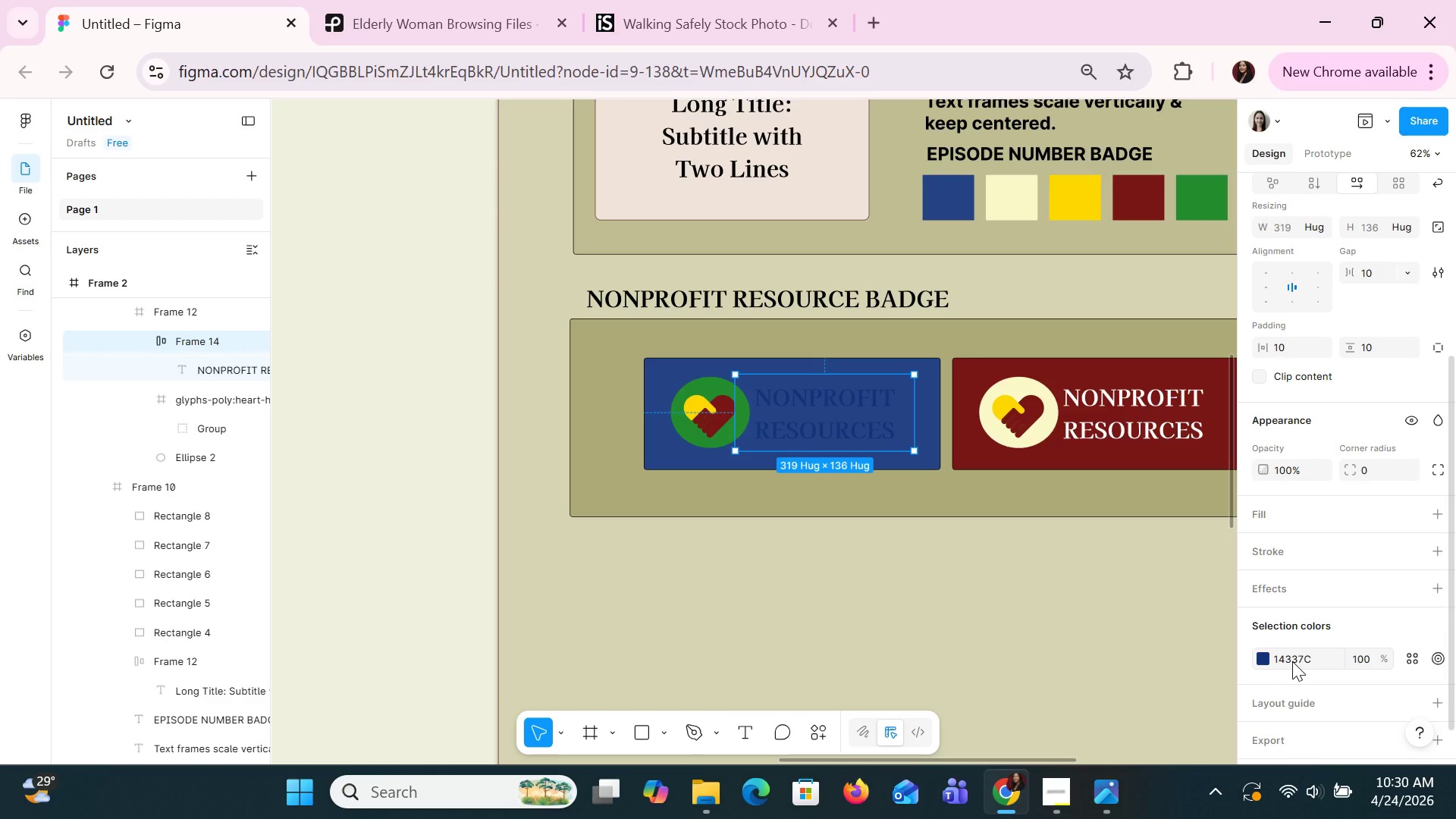 
left_click([1292, 661])
 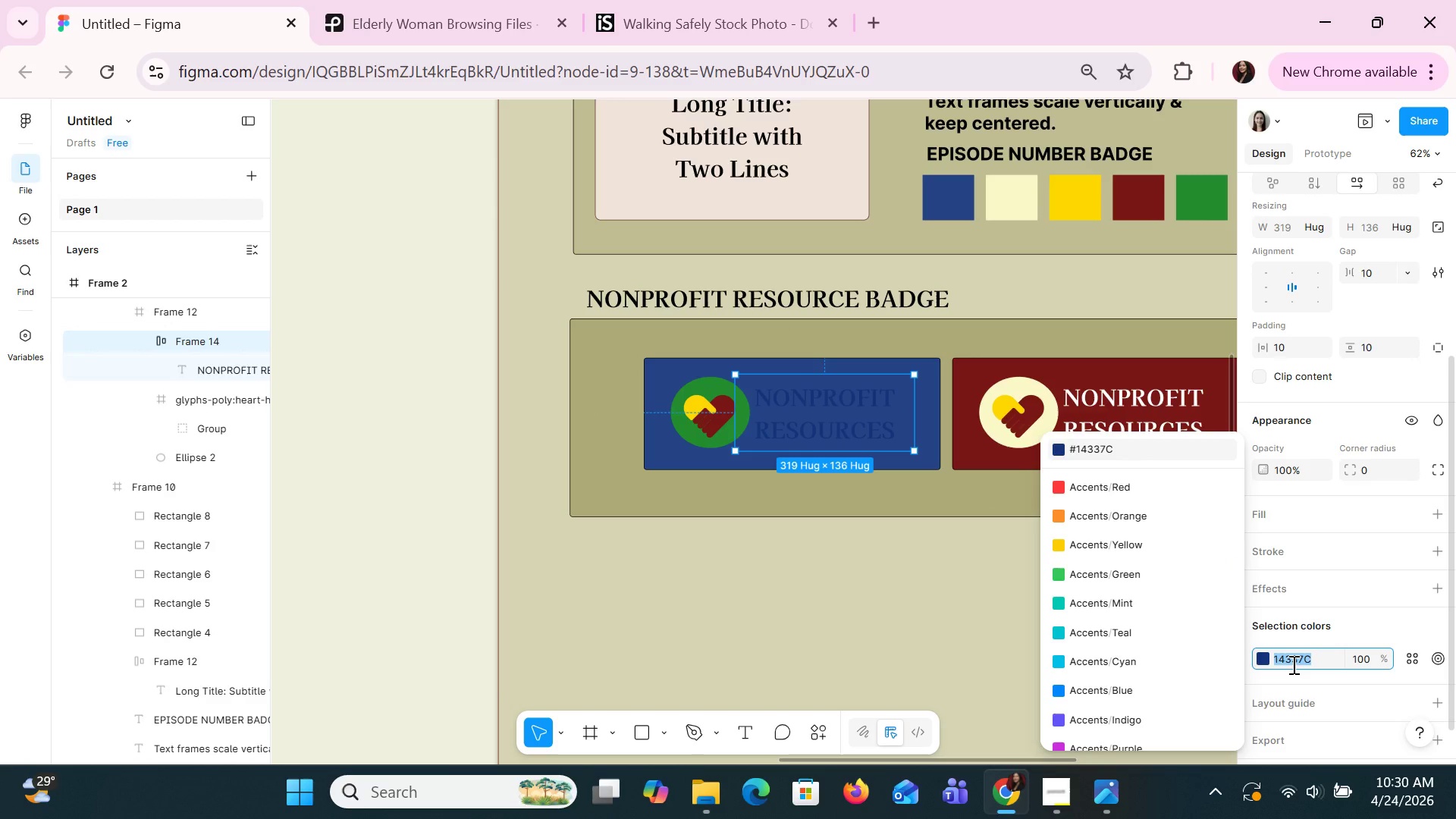 
type(BLACK)
 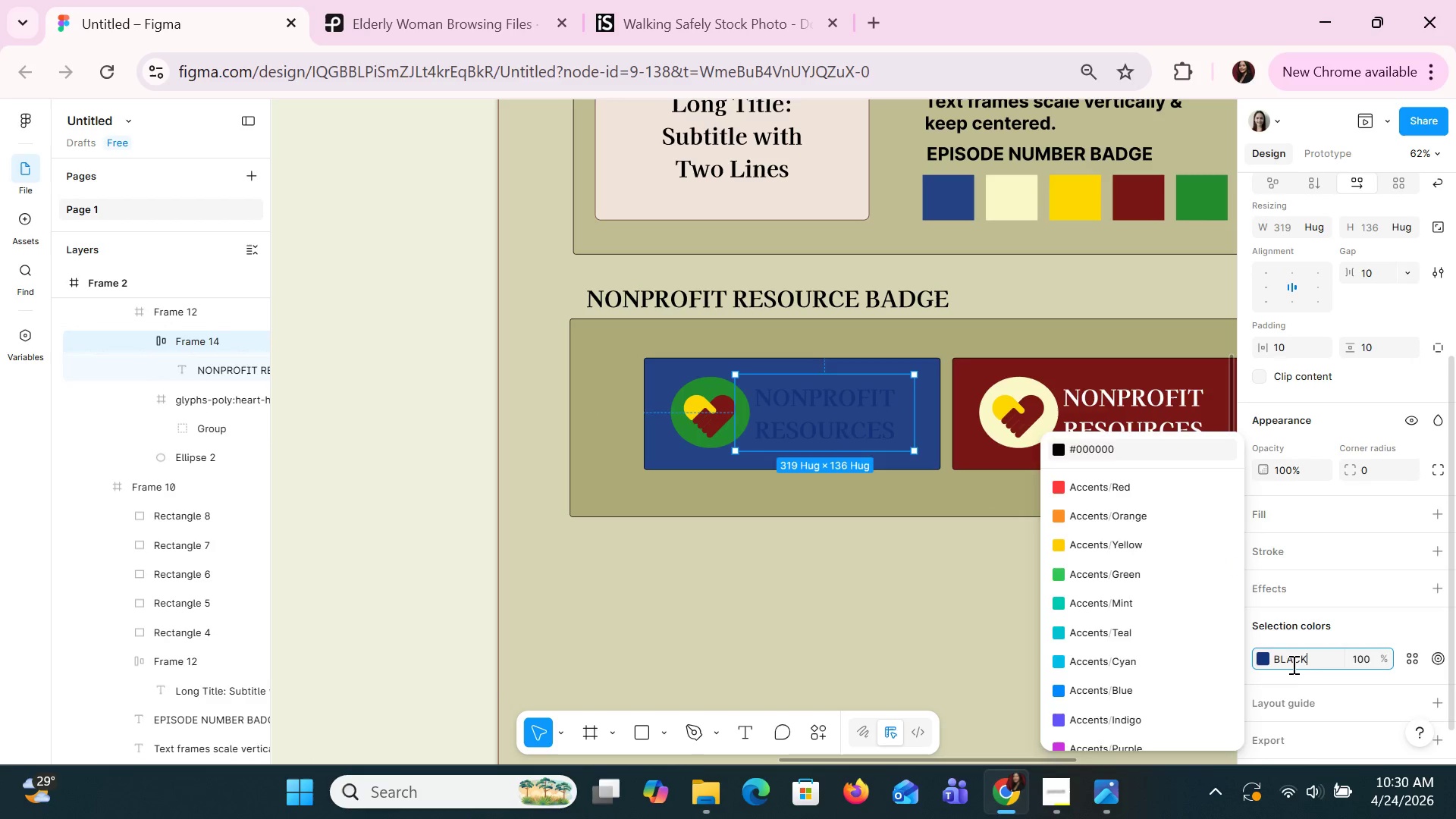 
key(Enter)
 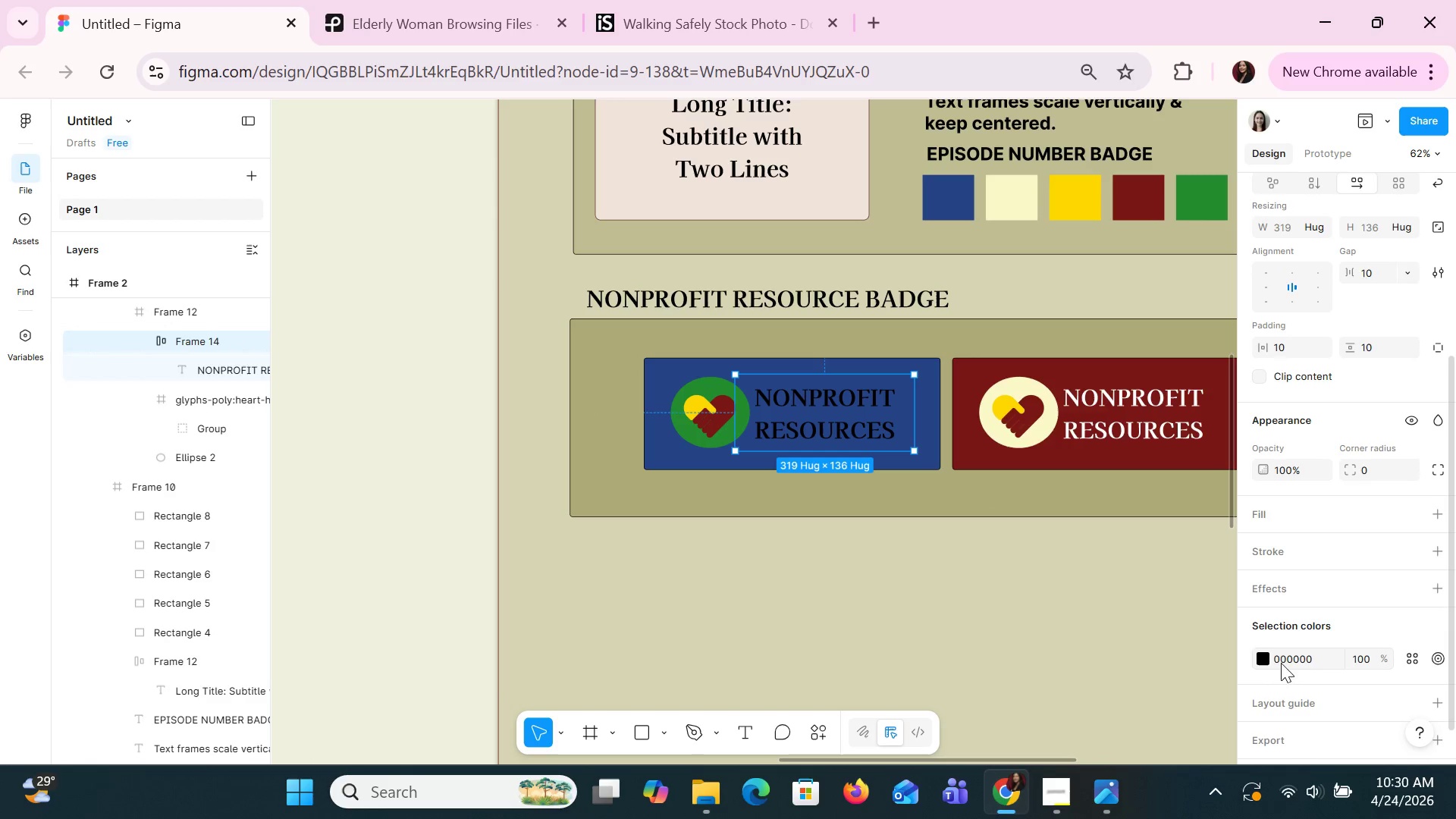 
left_click_drag(start_coordinate=[1096, 584], to_coordinate=[1091, 579])
 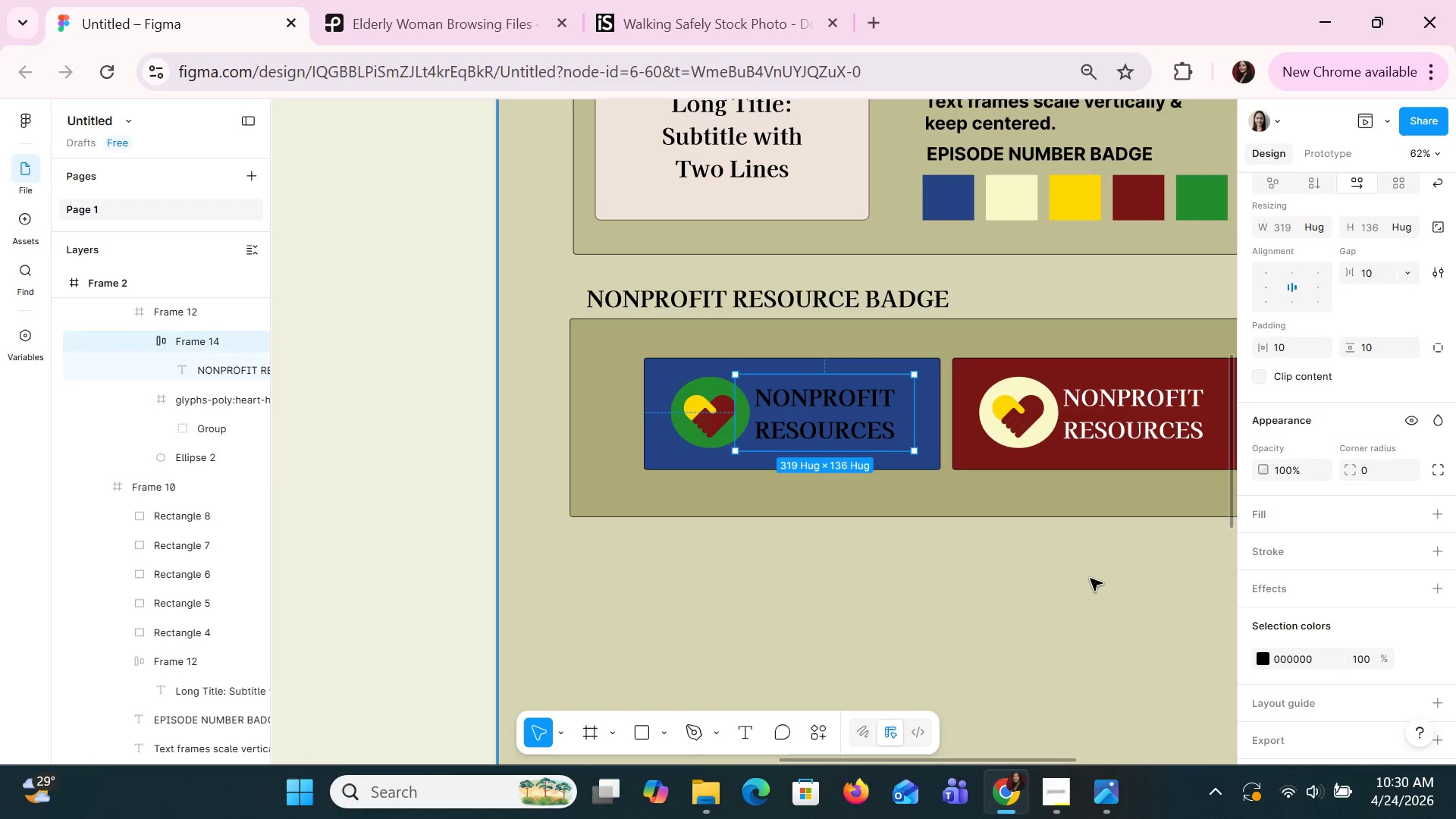 
hold_key(key=ControlLeft, duration=0.94)
scroll: coordinate [1090, 578], scroll_direction: down, amount: 2.0
 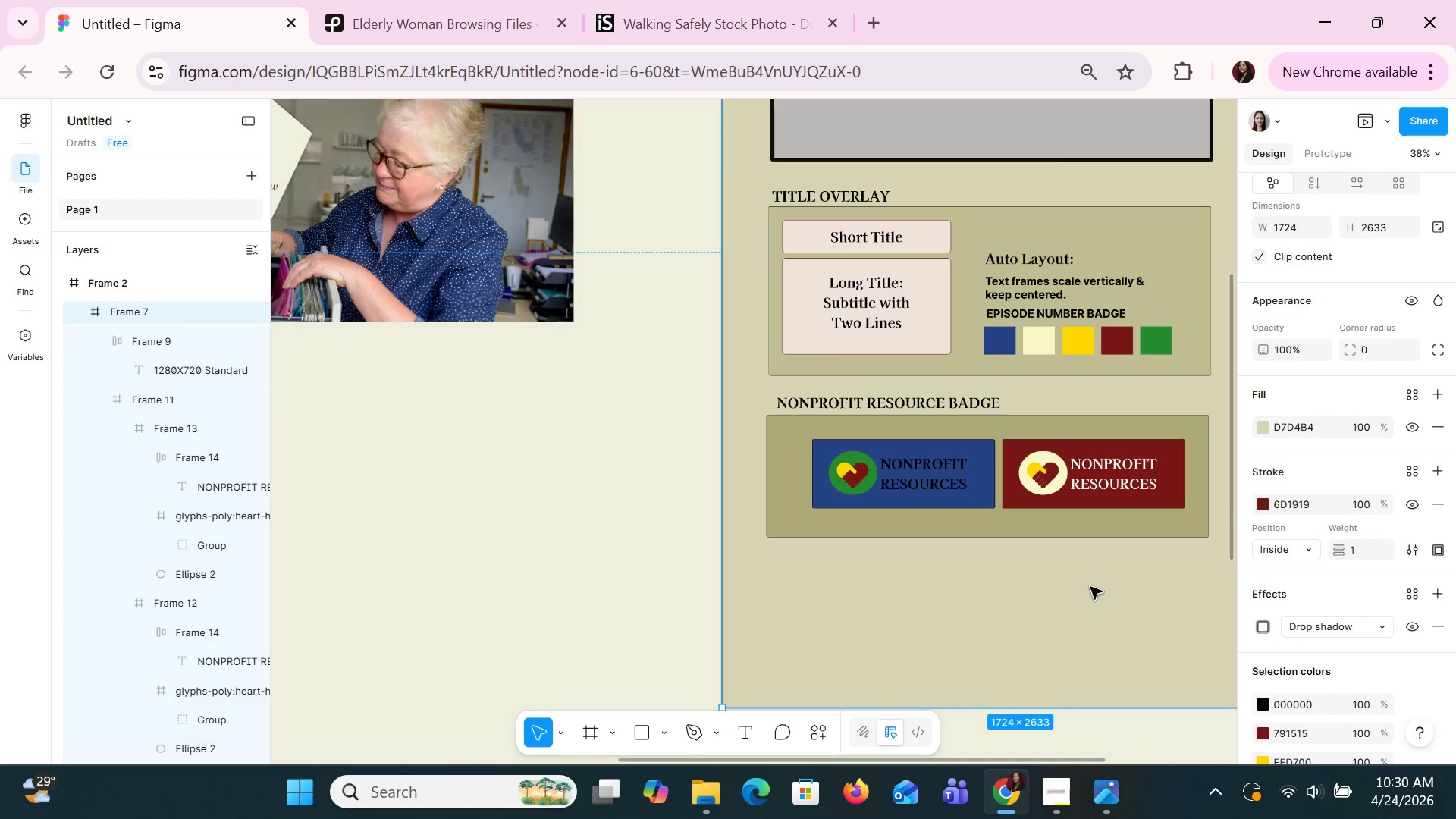 
left_click([1092, 618])
 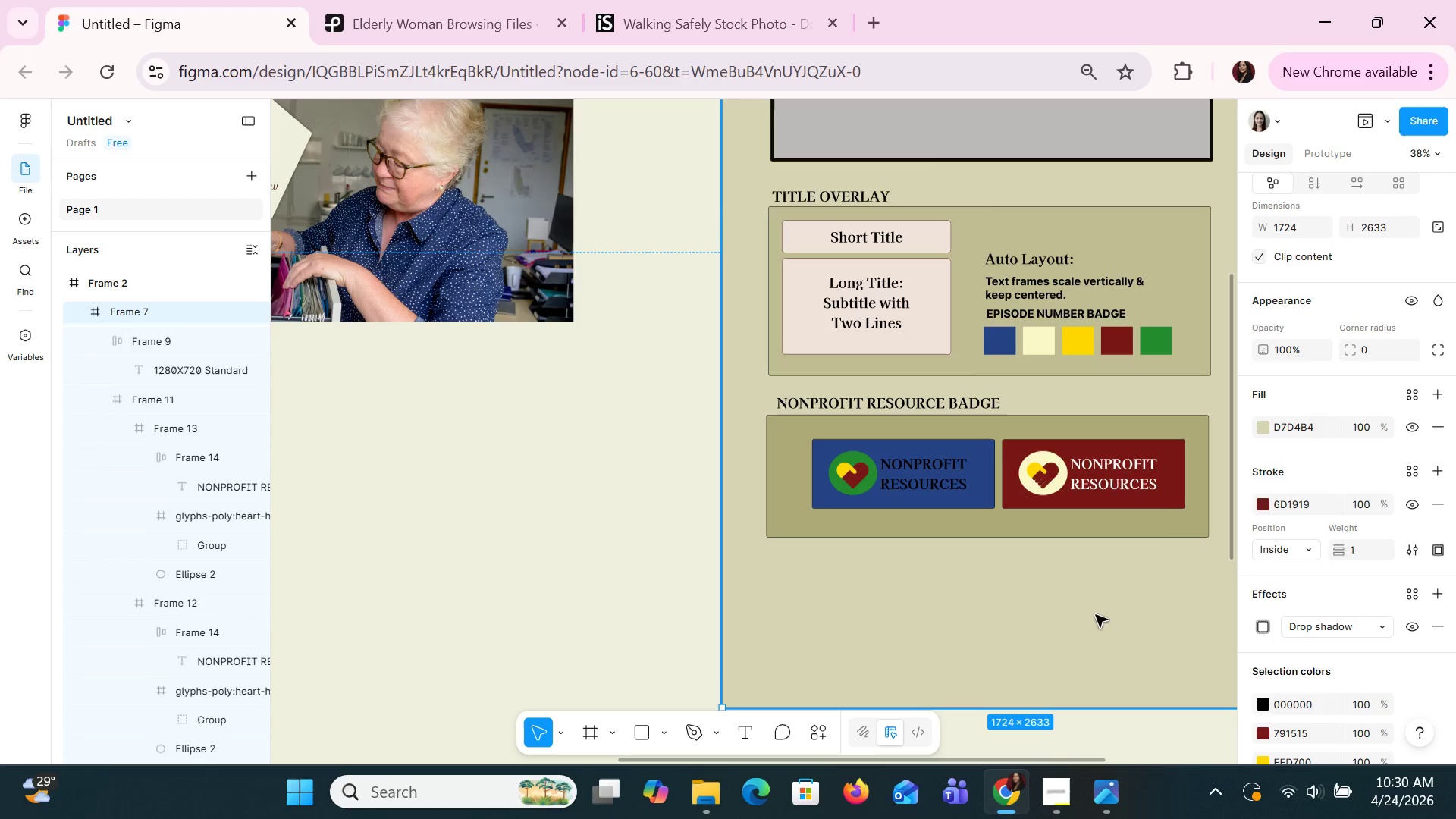 
left_click([1176, 450])
 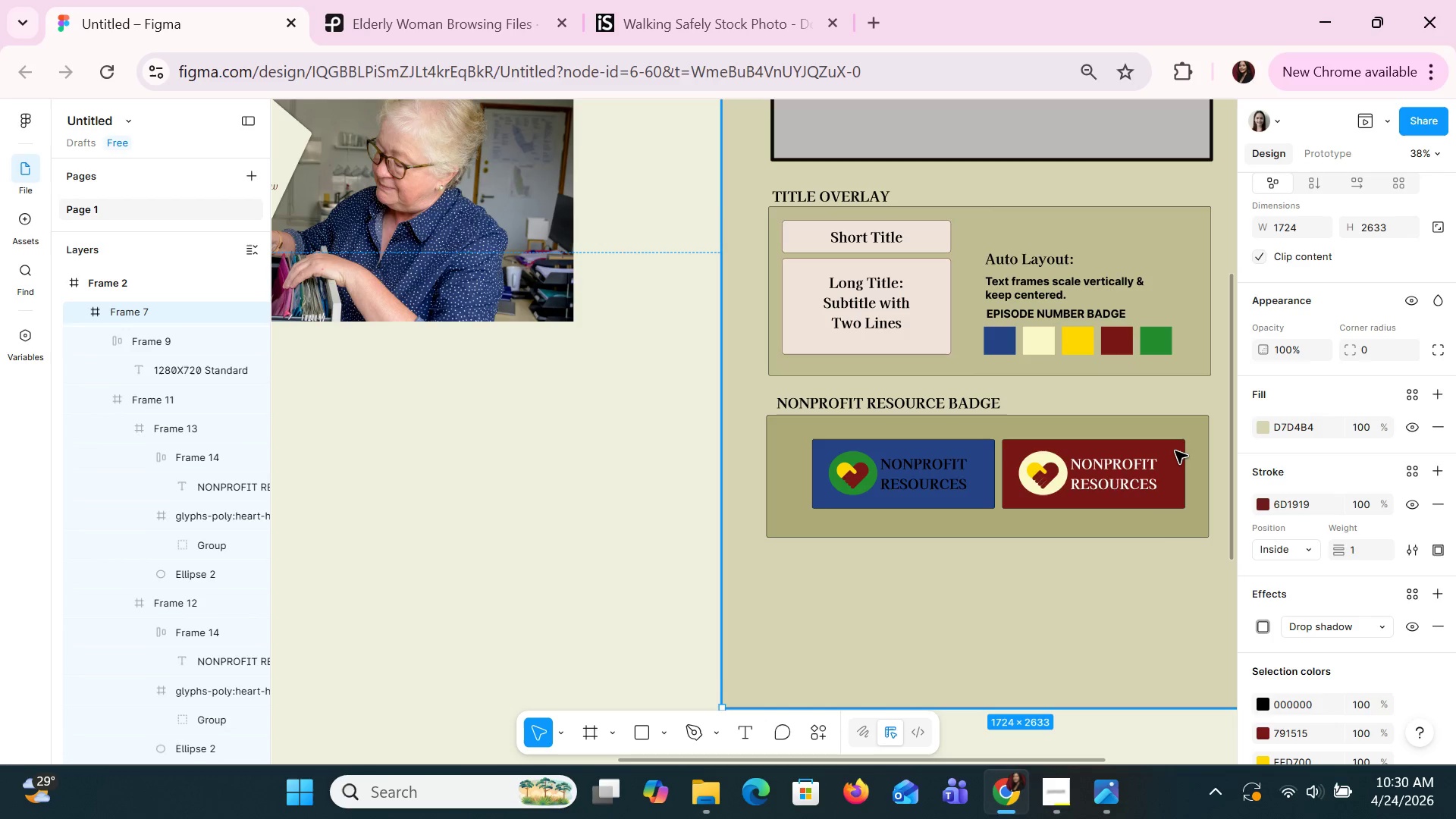 
double_click([1175, 450])
 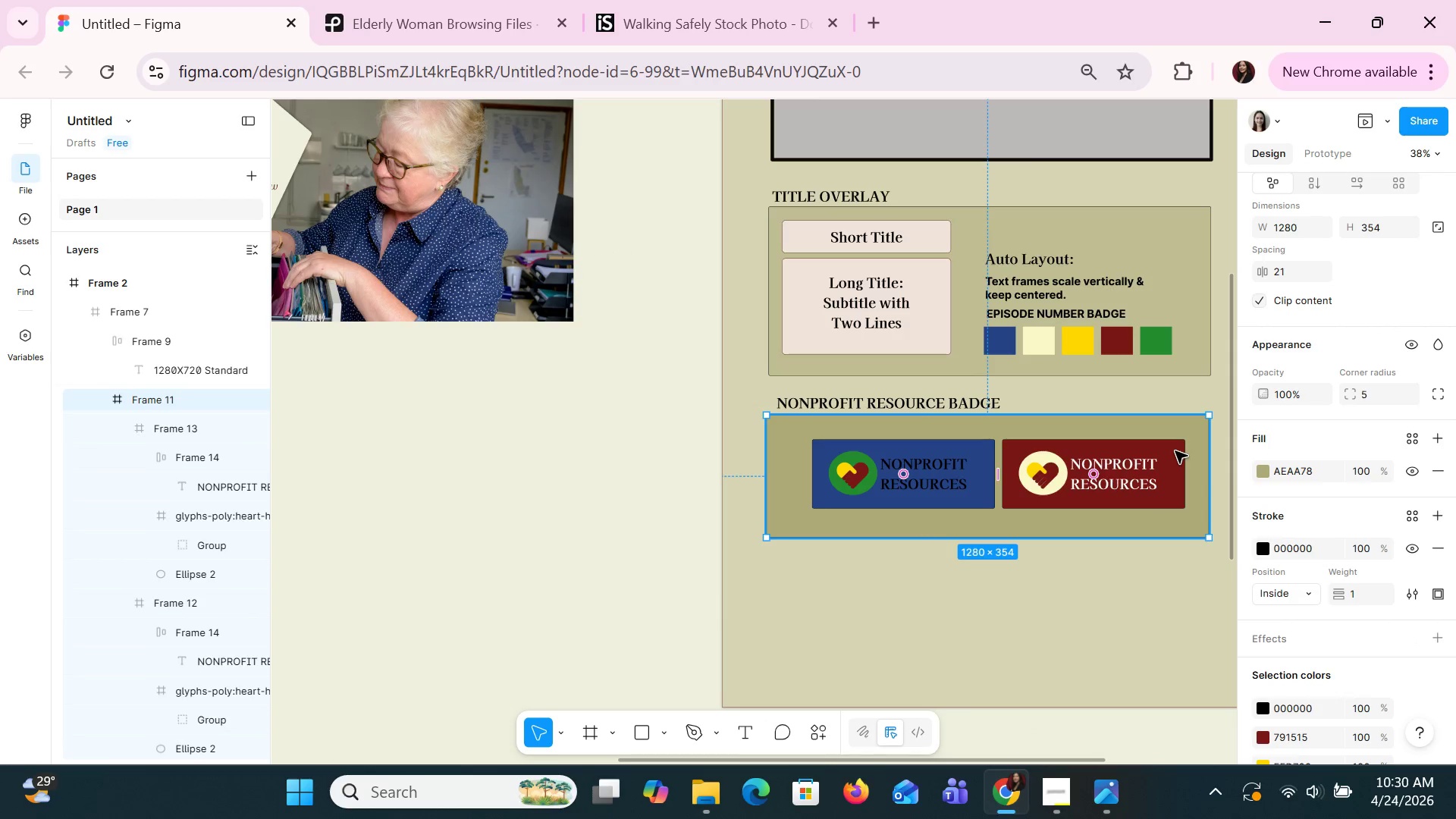 
double_click([1175, 450])
 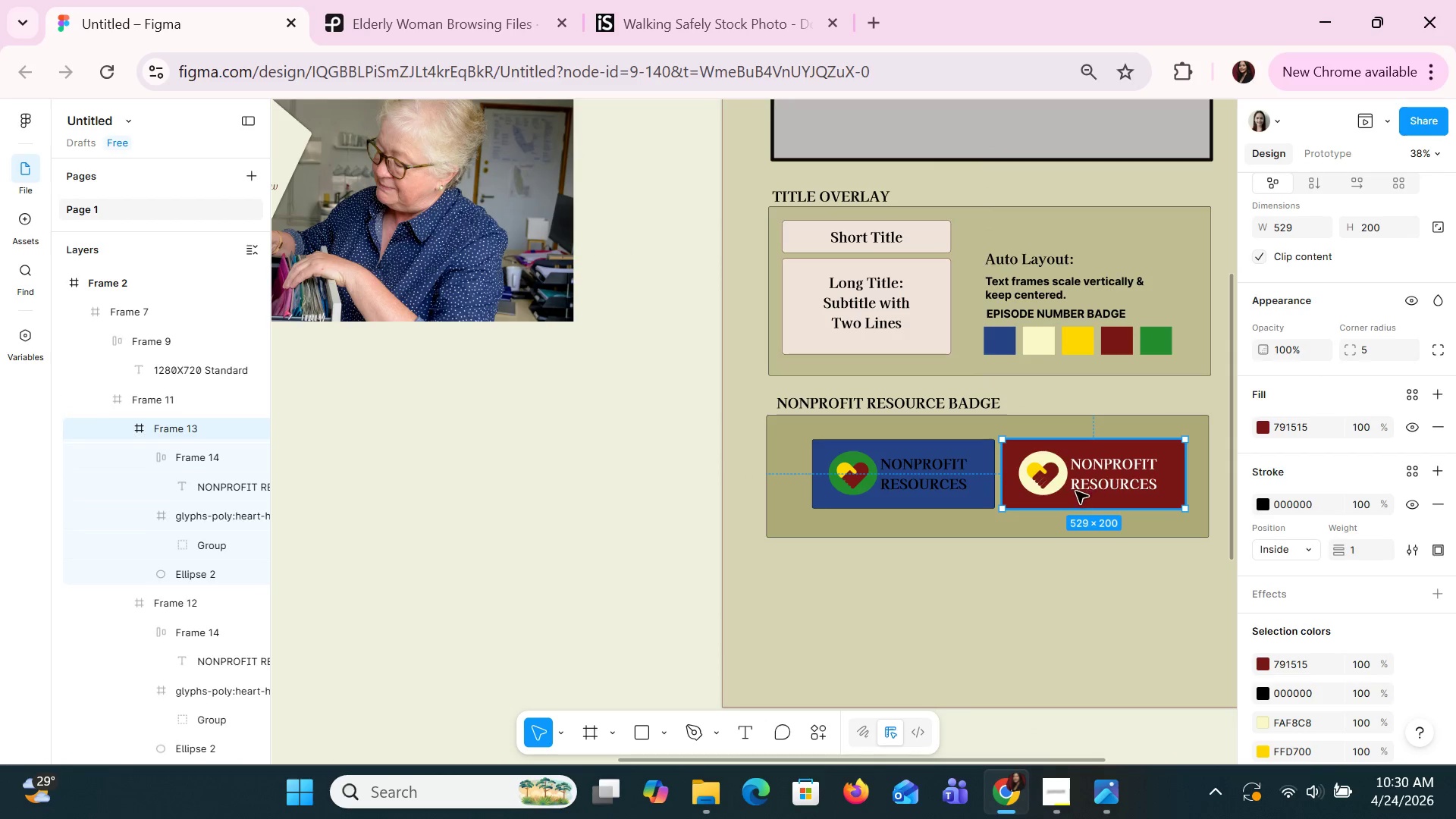 
key(Control+C)
 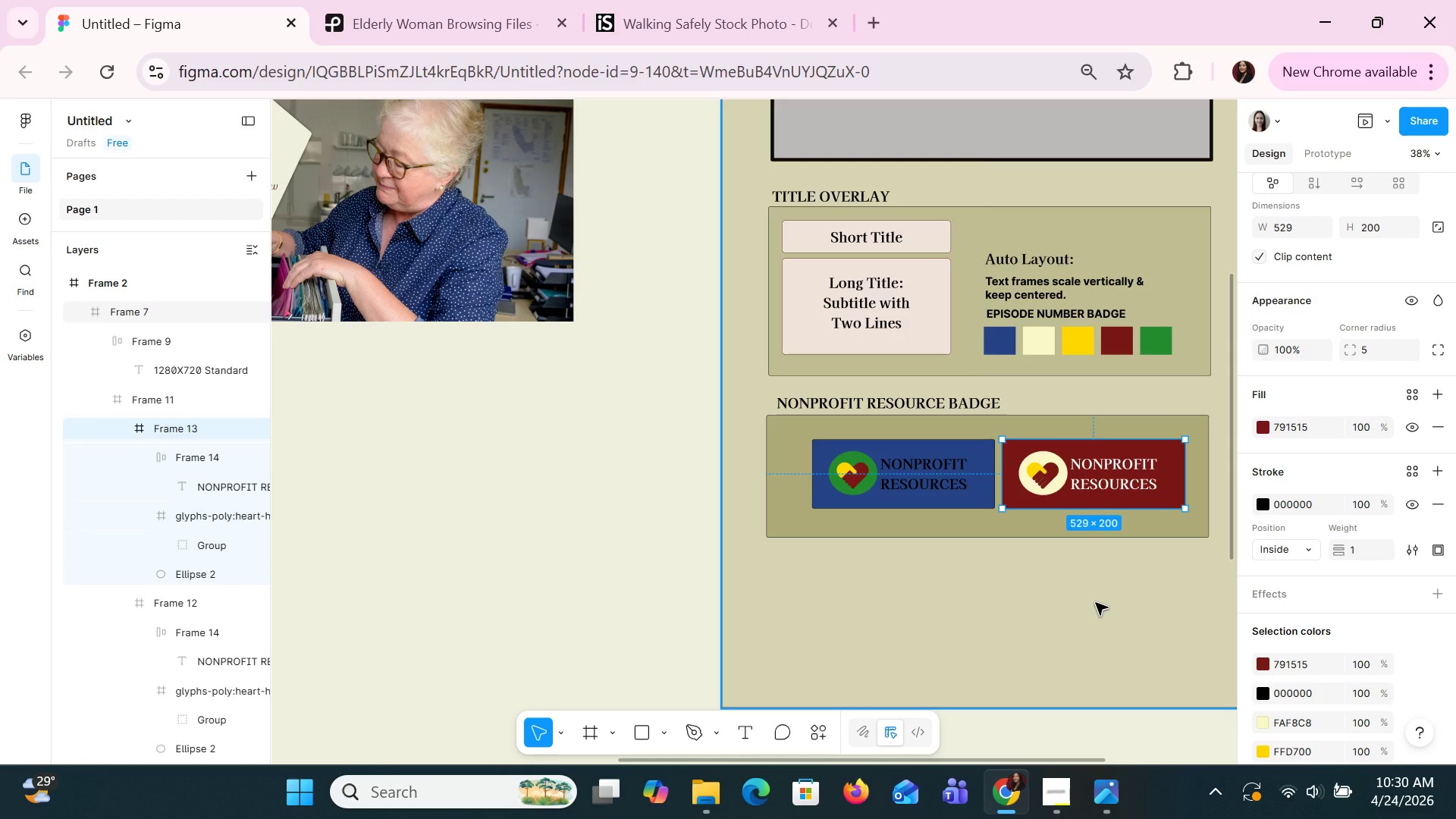 
key(Control+V)
 